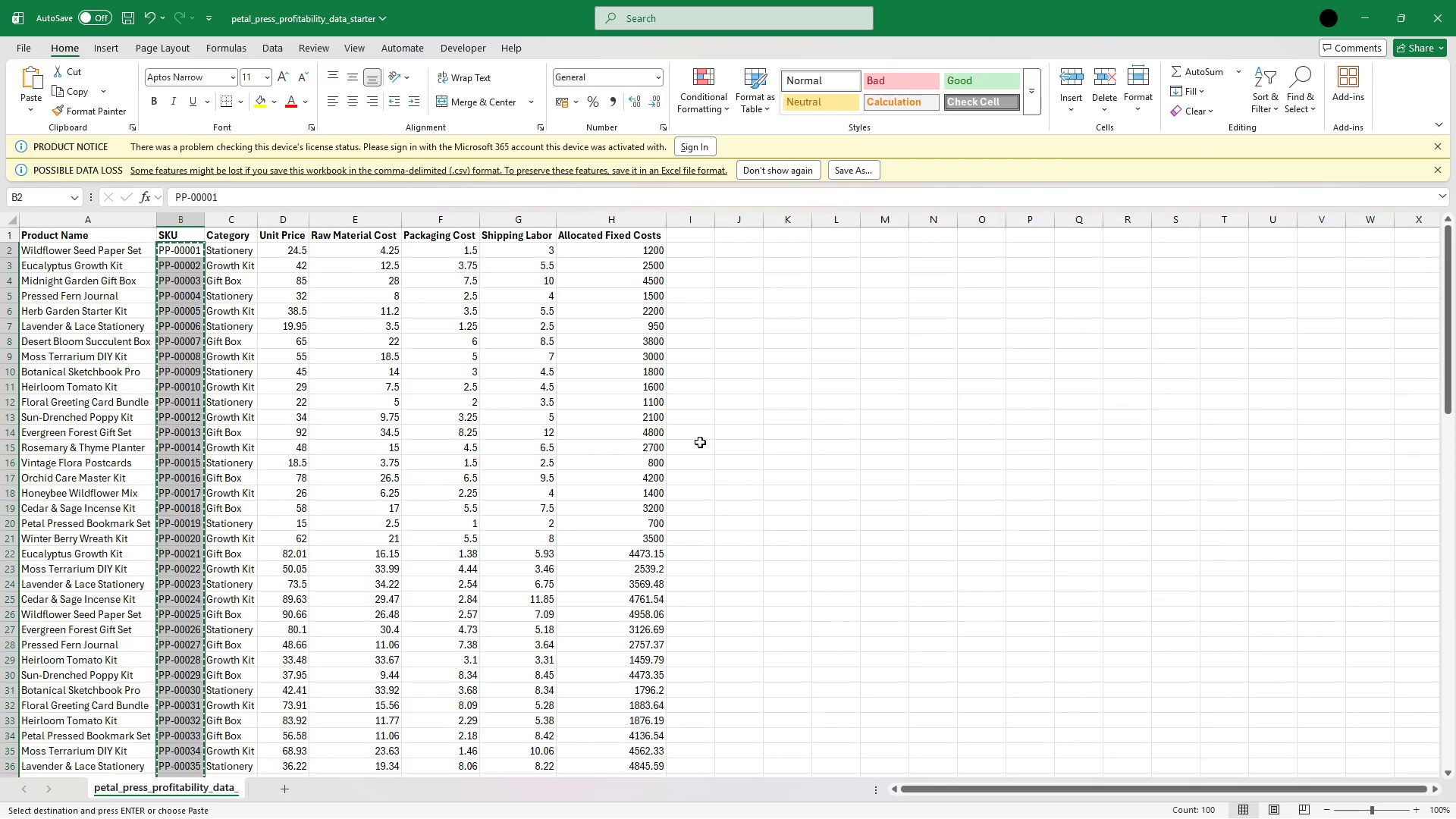 
key(Escape)
 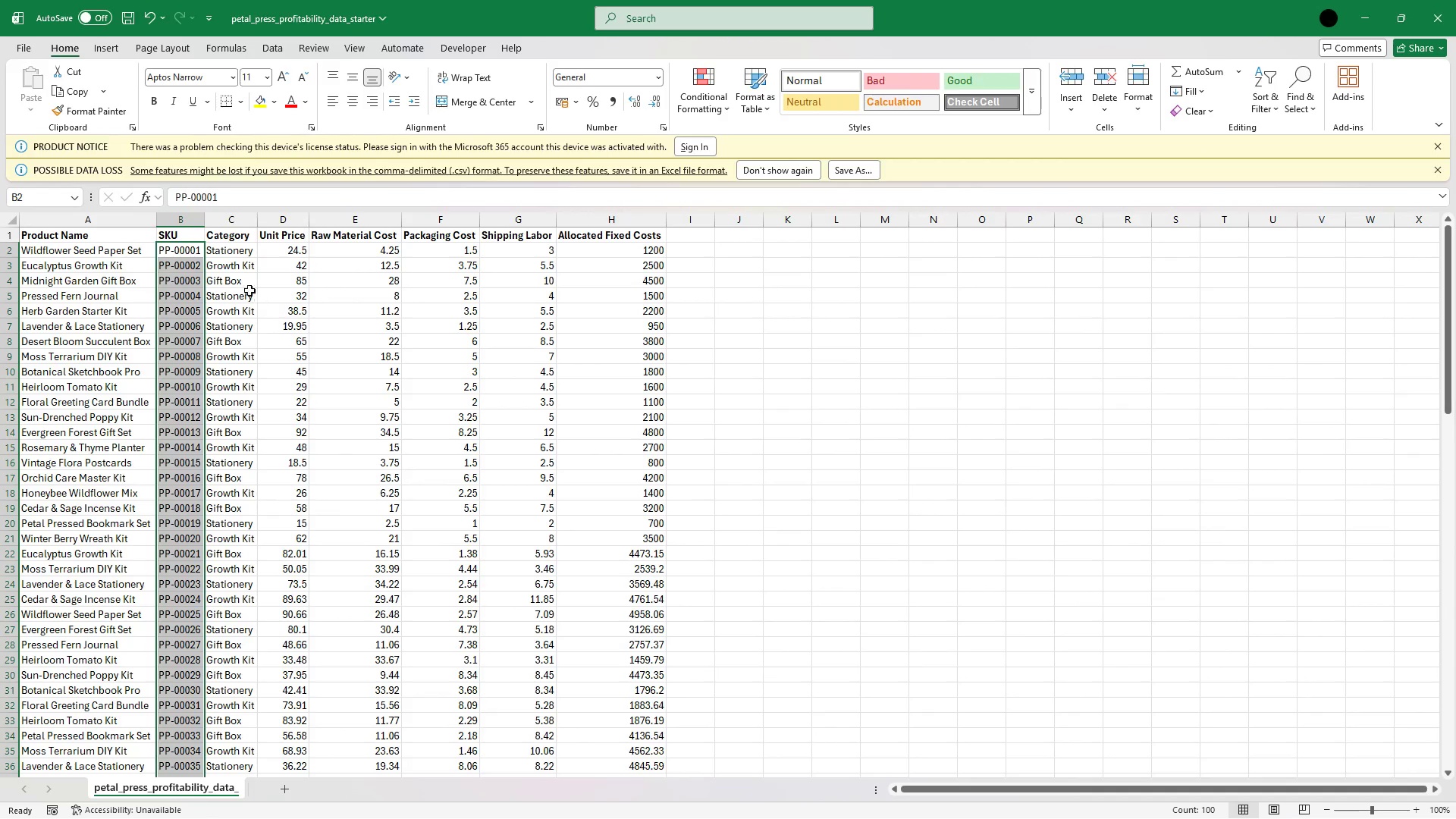 
left_click([243, 281])
 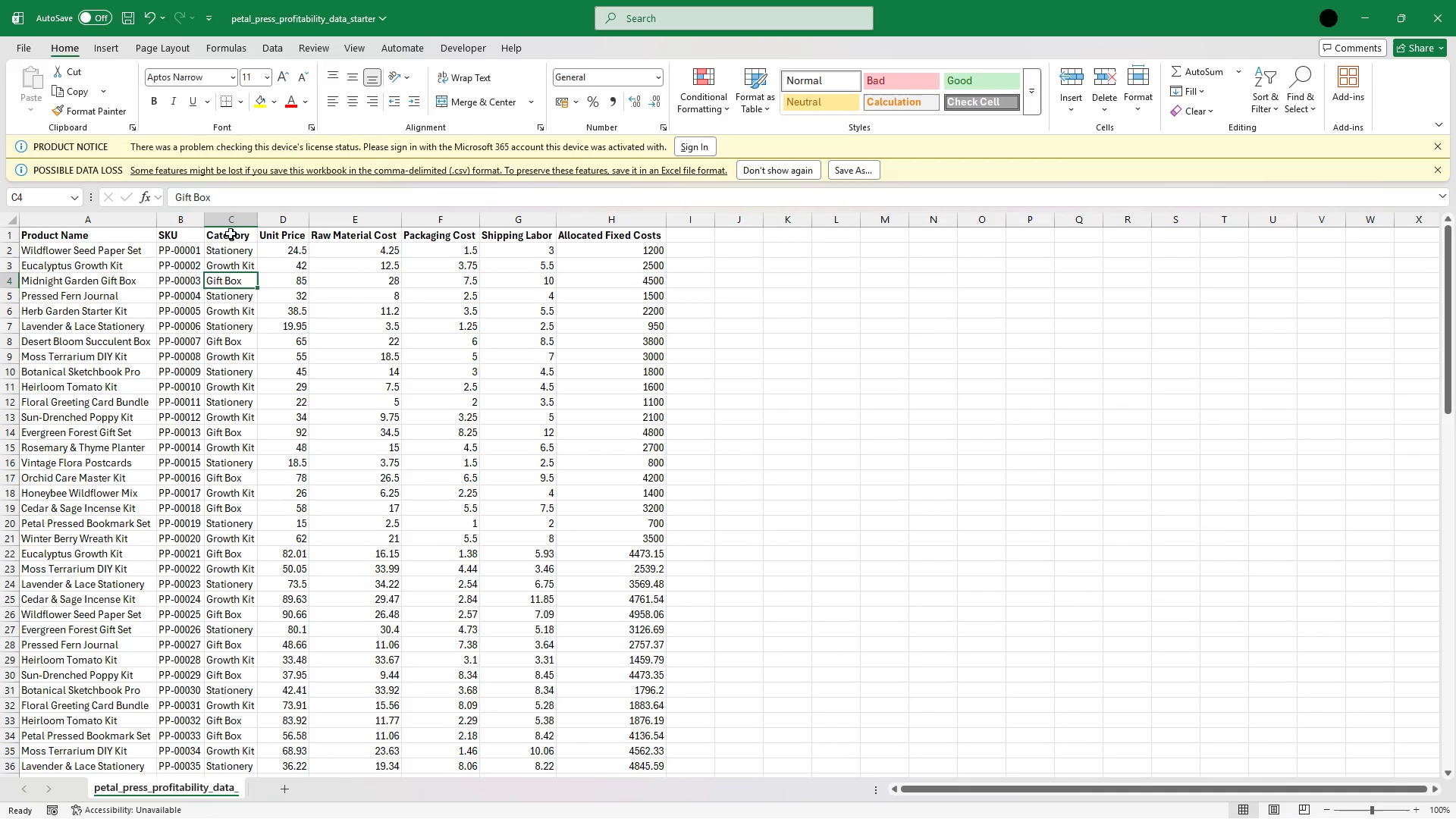 
left_click([231, 232])
 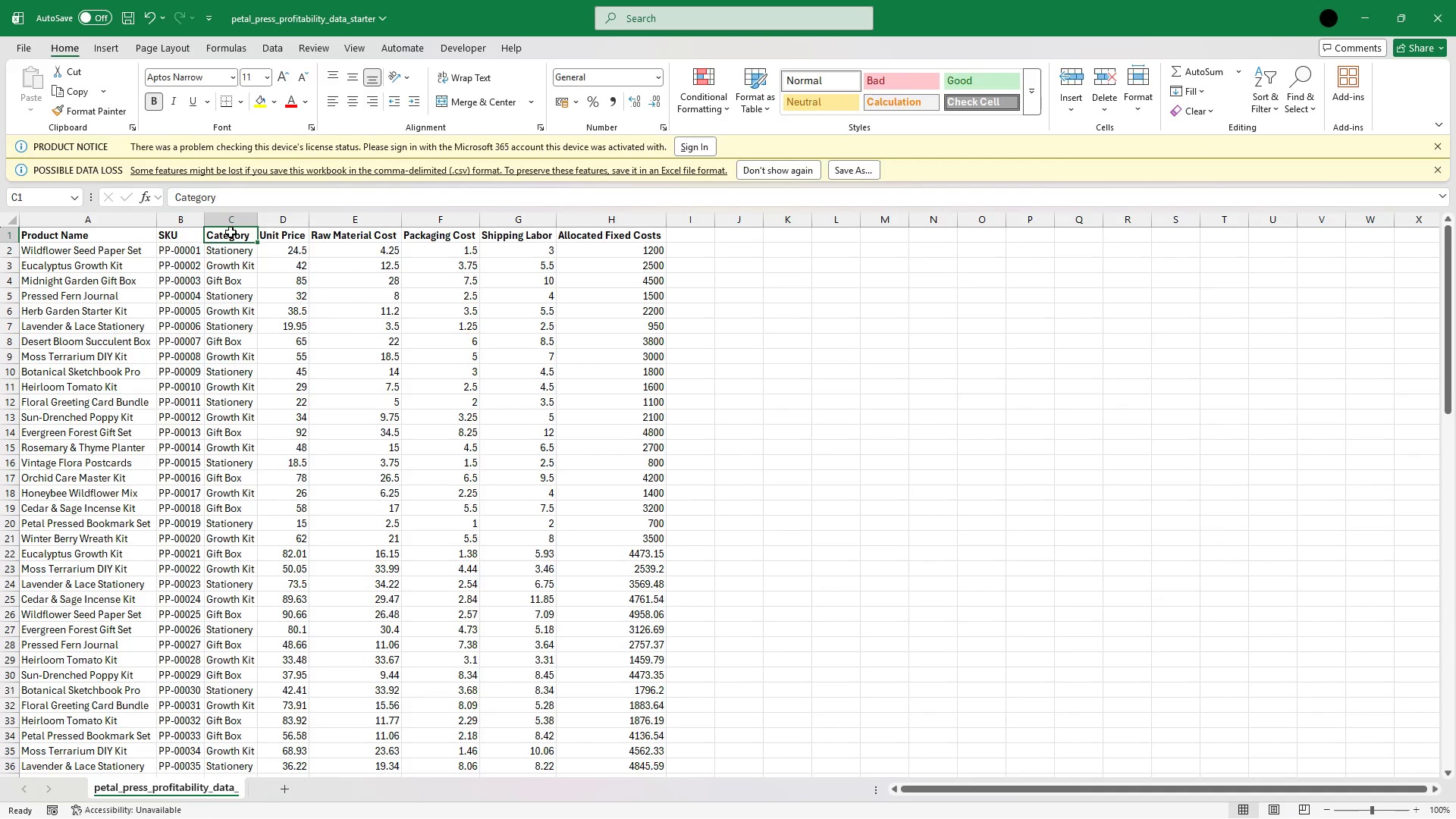 
key(Control+C)
 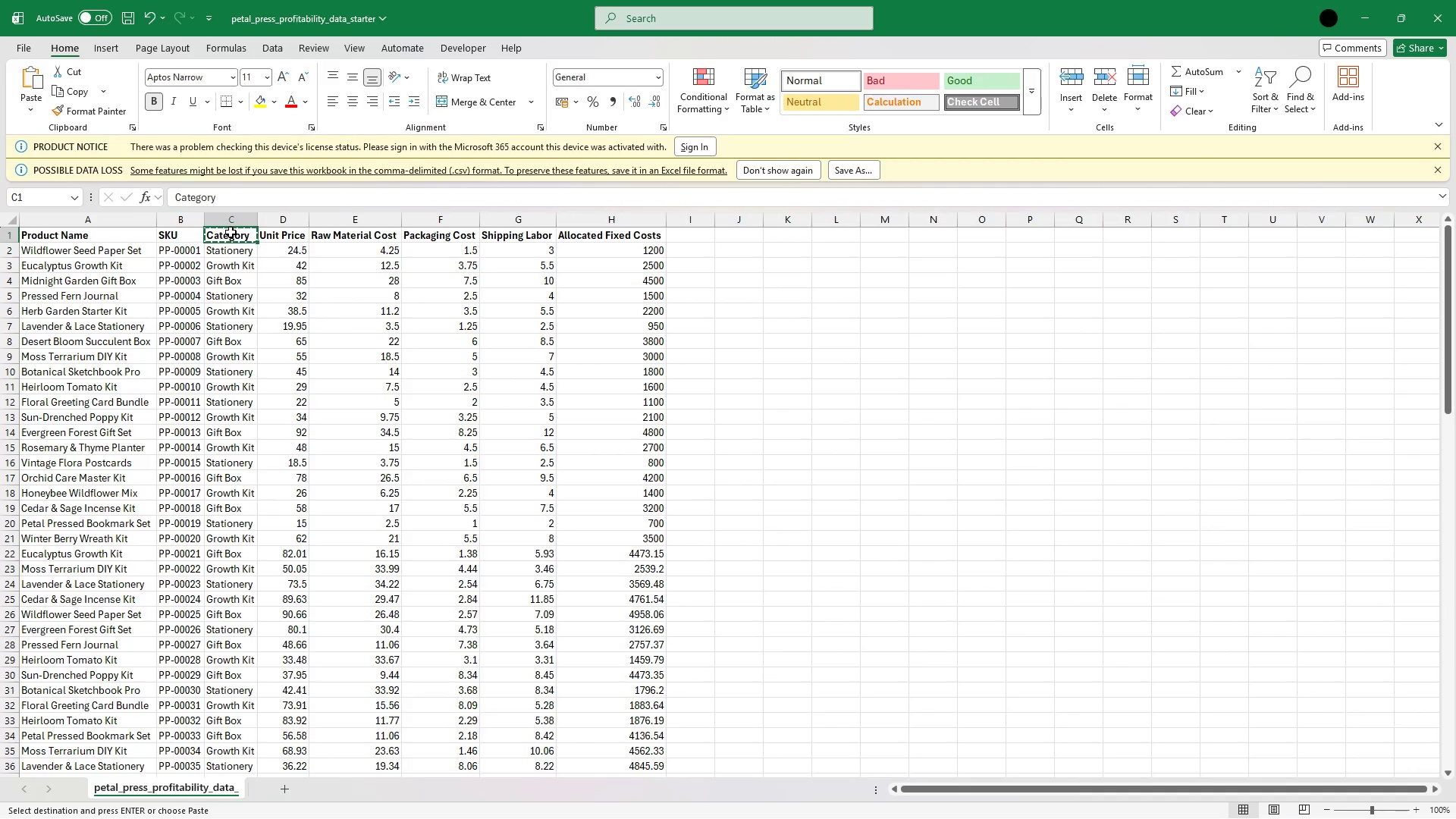 
key(Alt+Tab)
 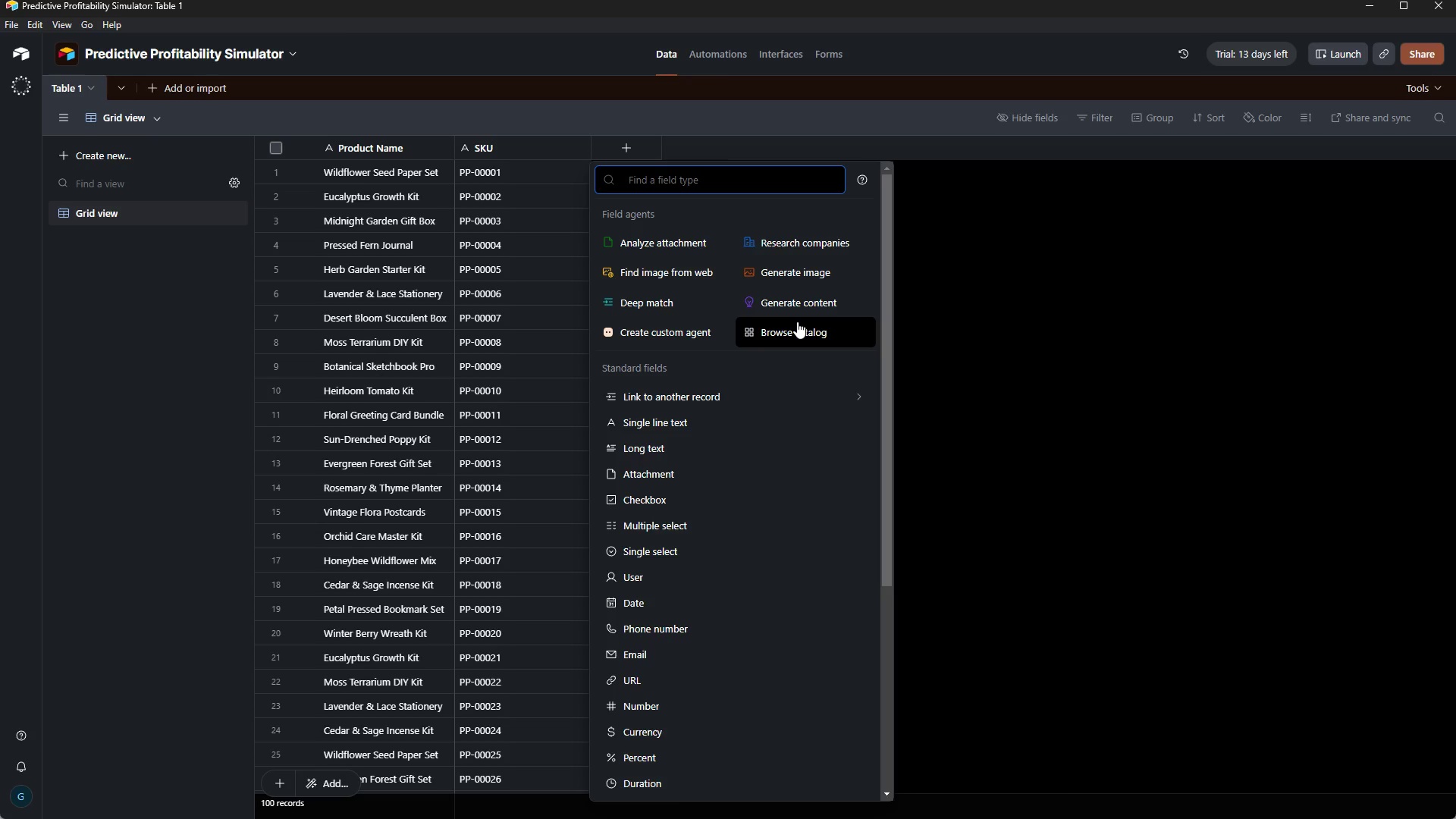 
wait(8.55)
 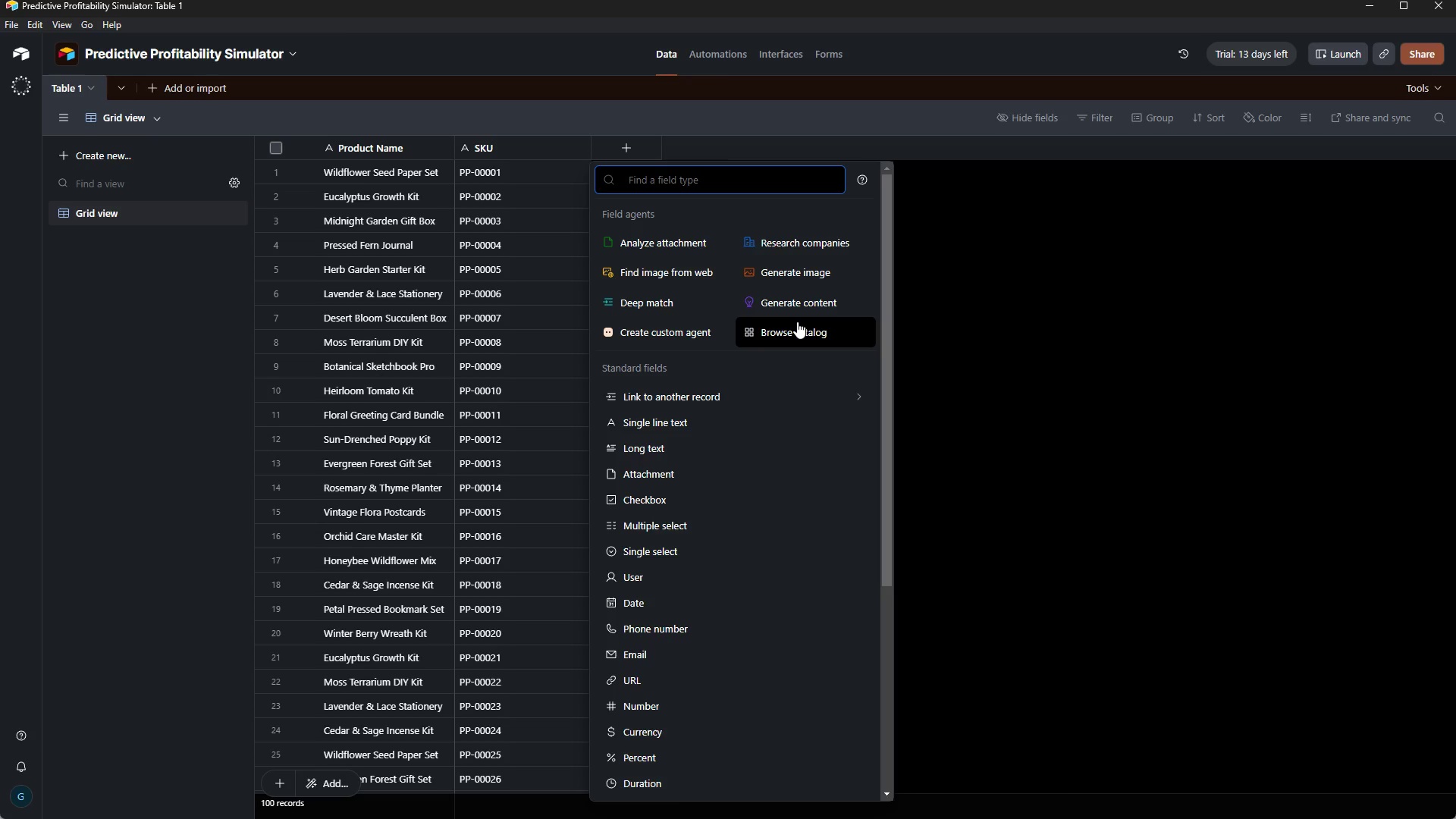 
left_click([745, 546])
 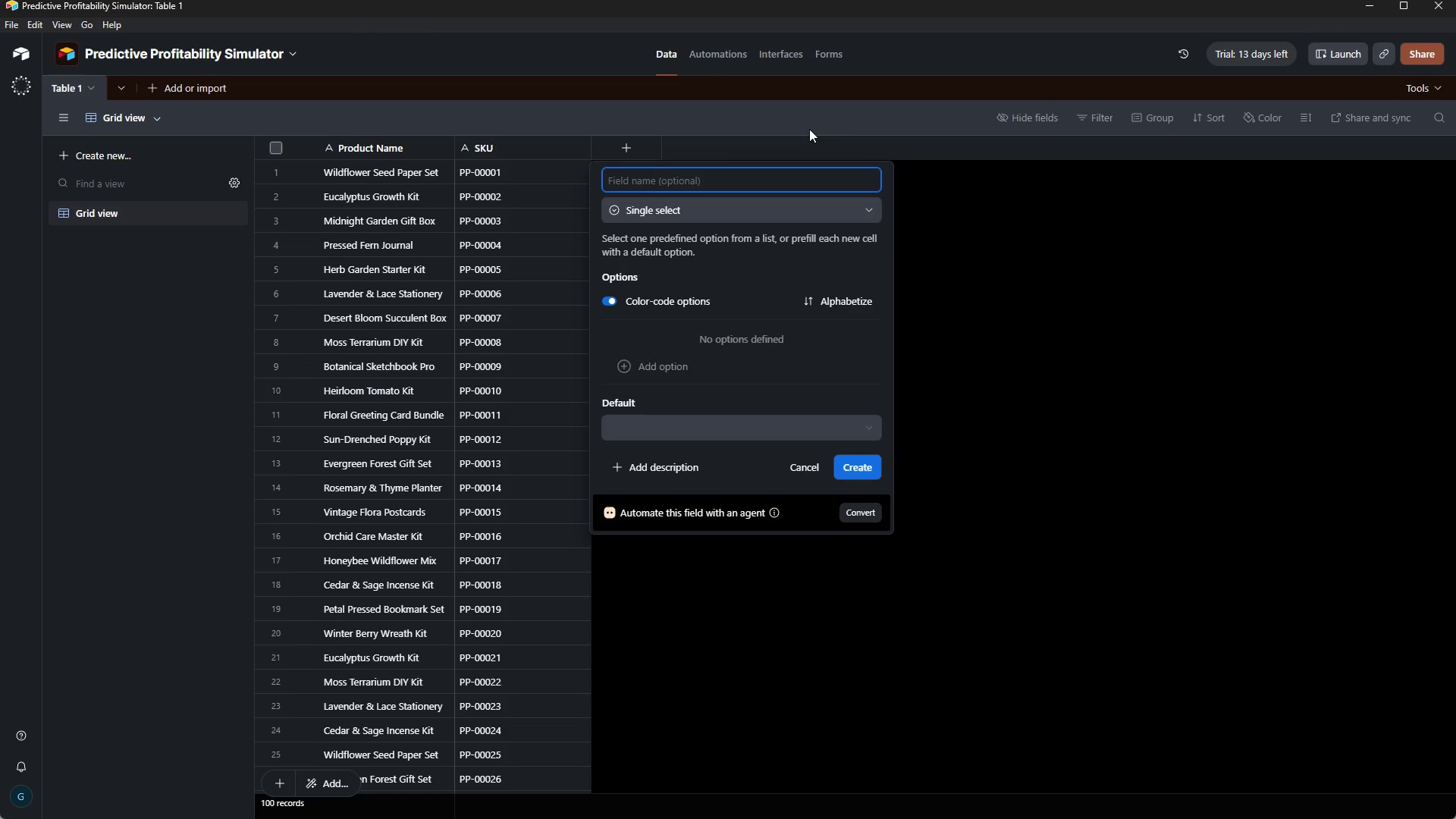 
key(Control+V)
 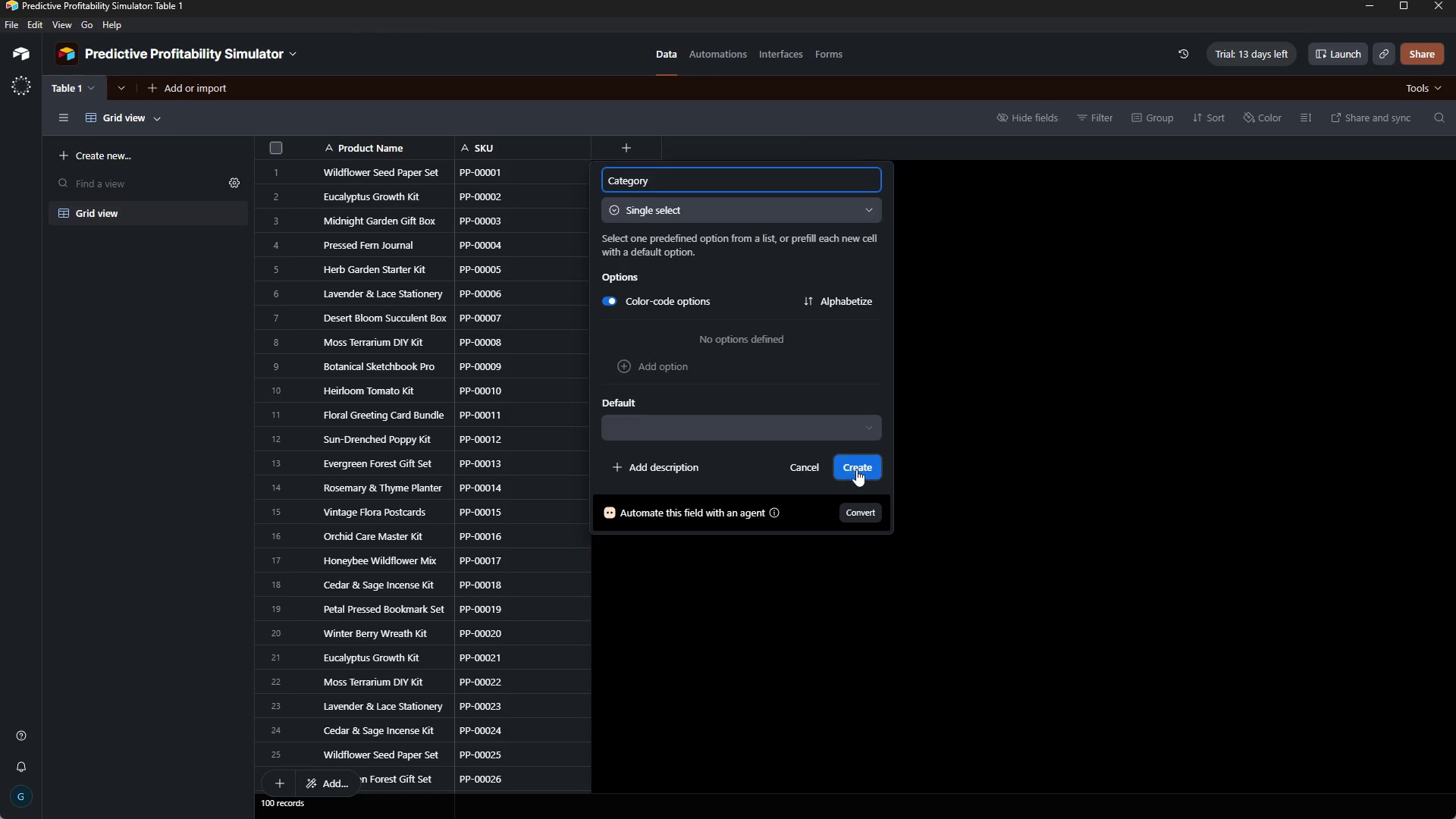 
left_click([858, 466])
 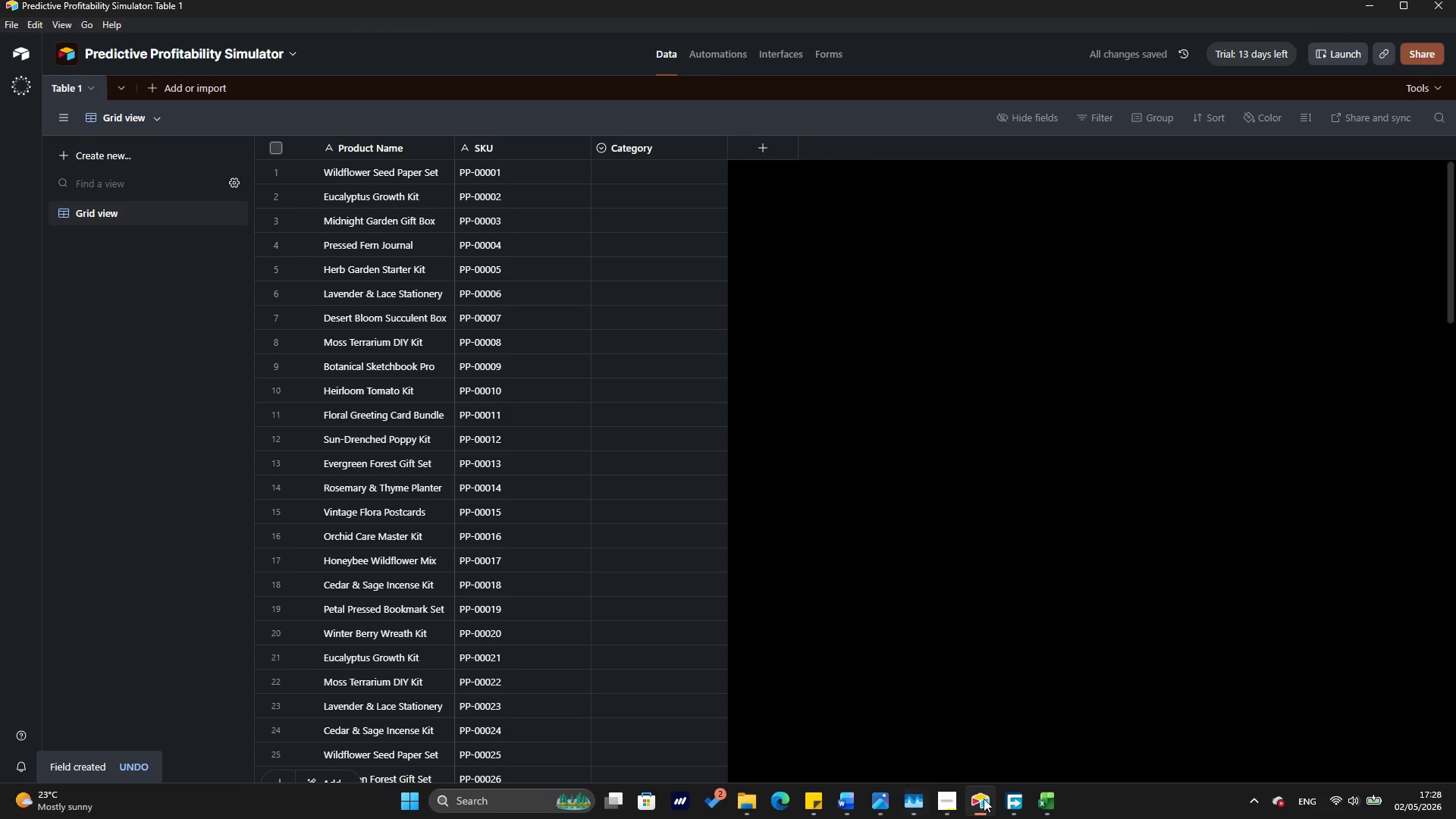 
left_click([1048, 807])
 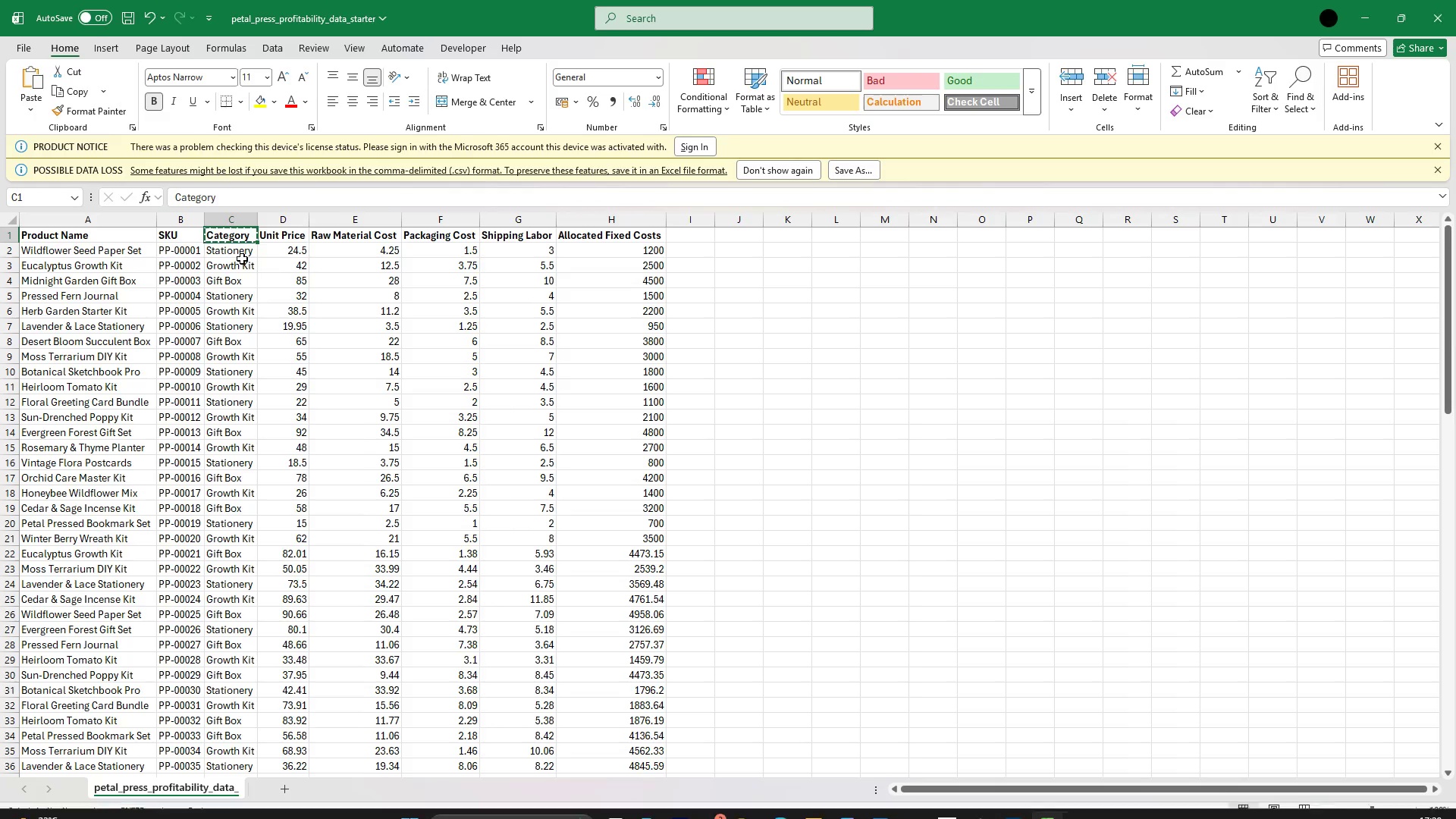 
left_click([242, 256])
 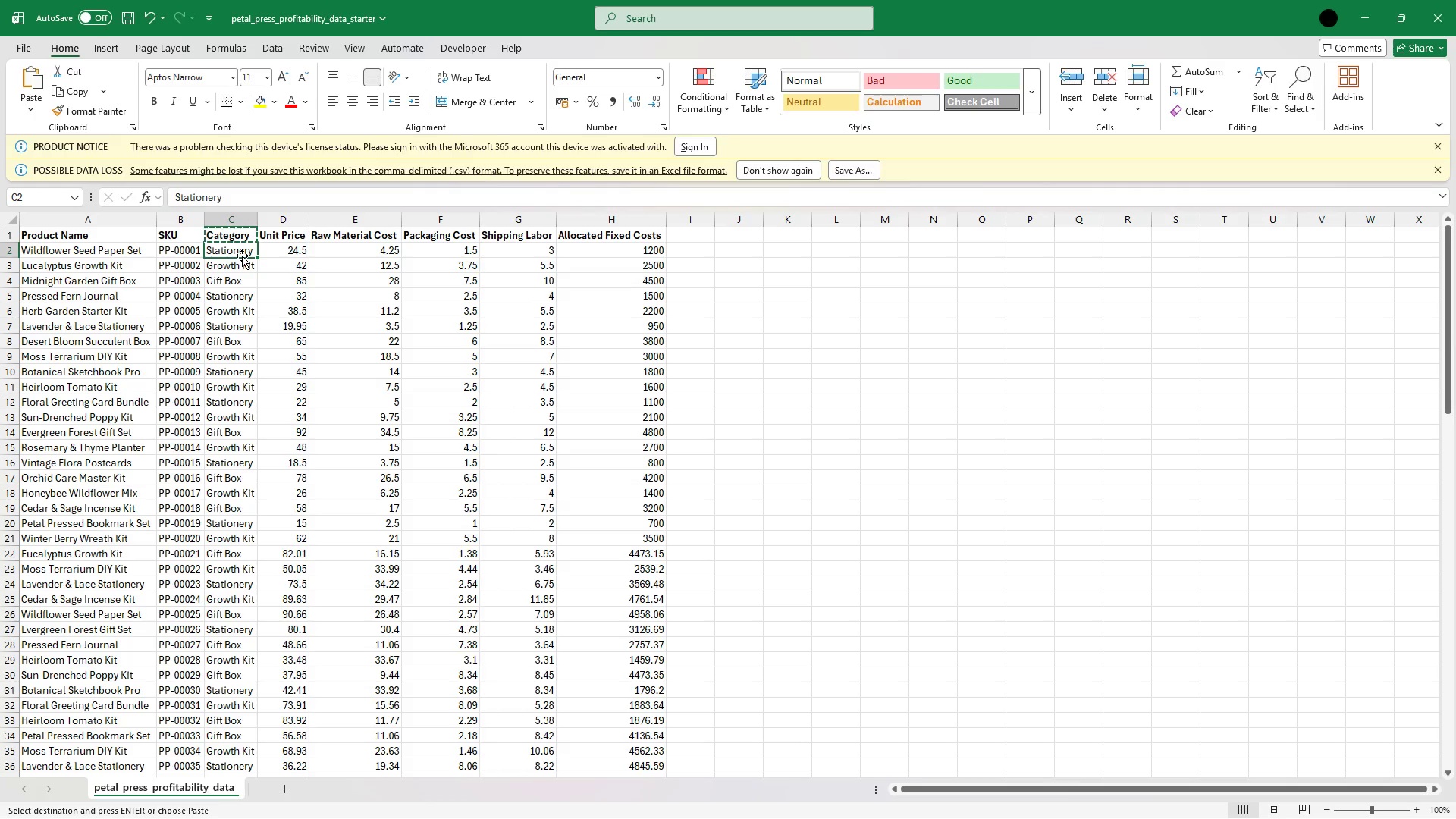 
key(Escape)
 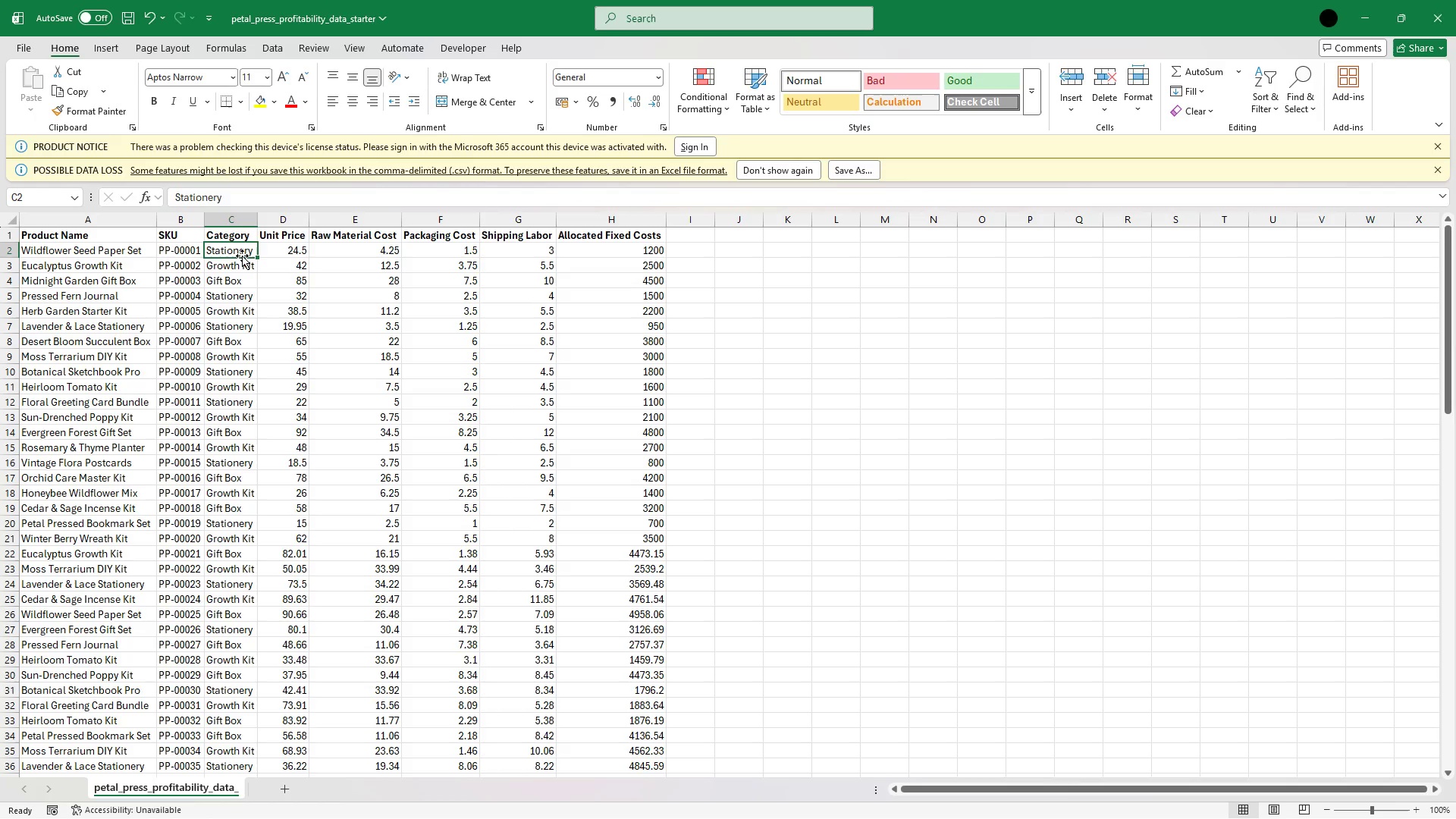 
hold_key(key=ArrowDown, duration=1.5)
 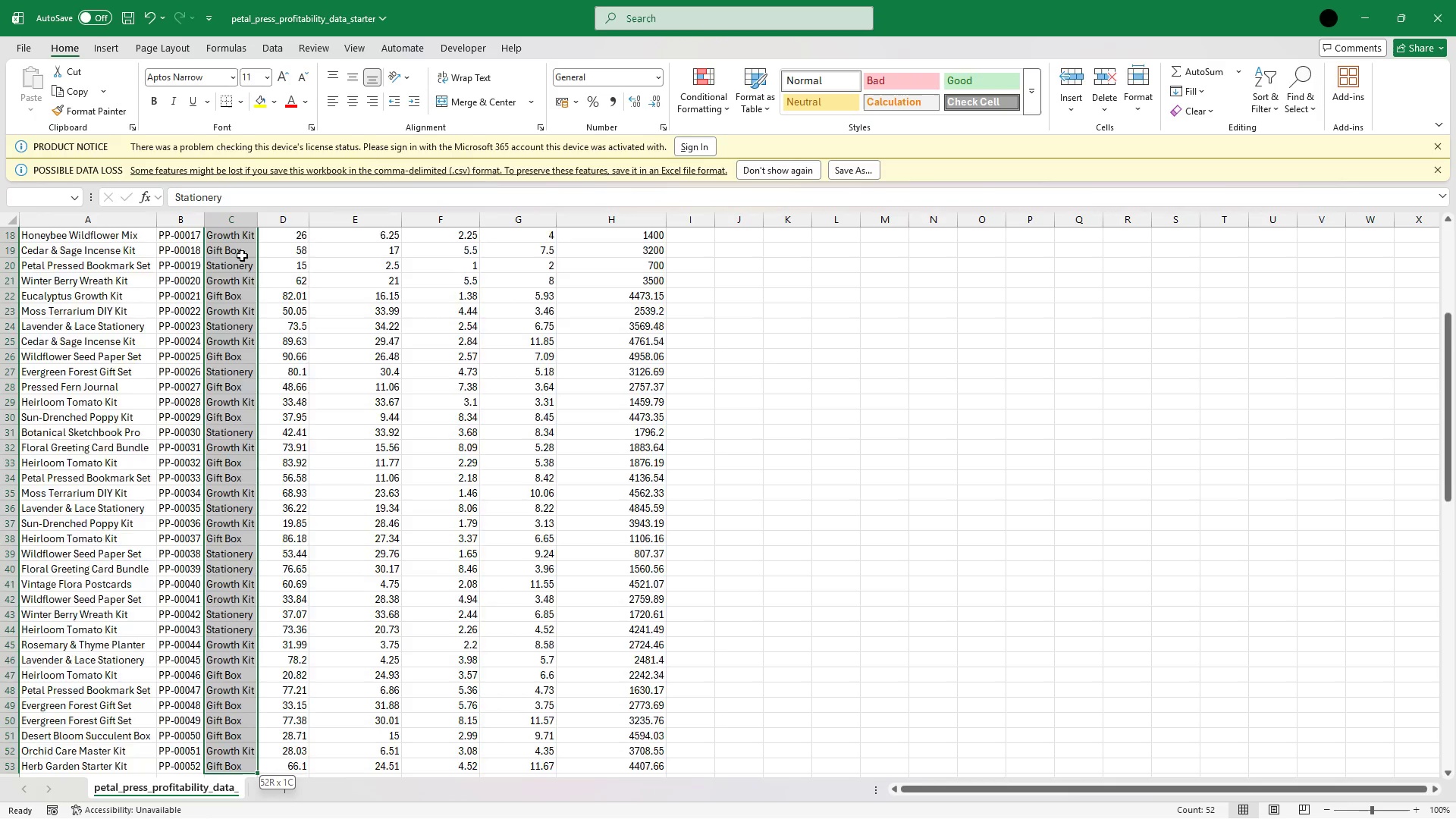 
hold_key(key=ArrowDown, duration=1.42)
 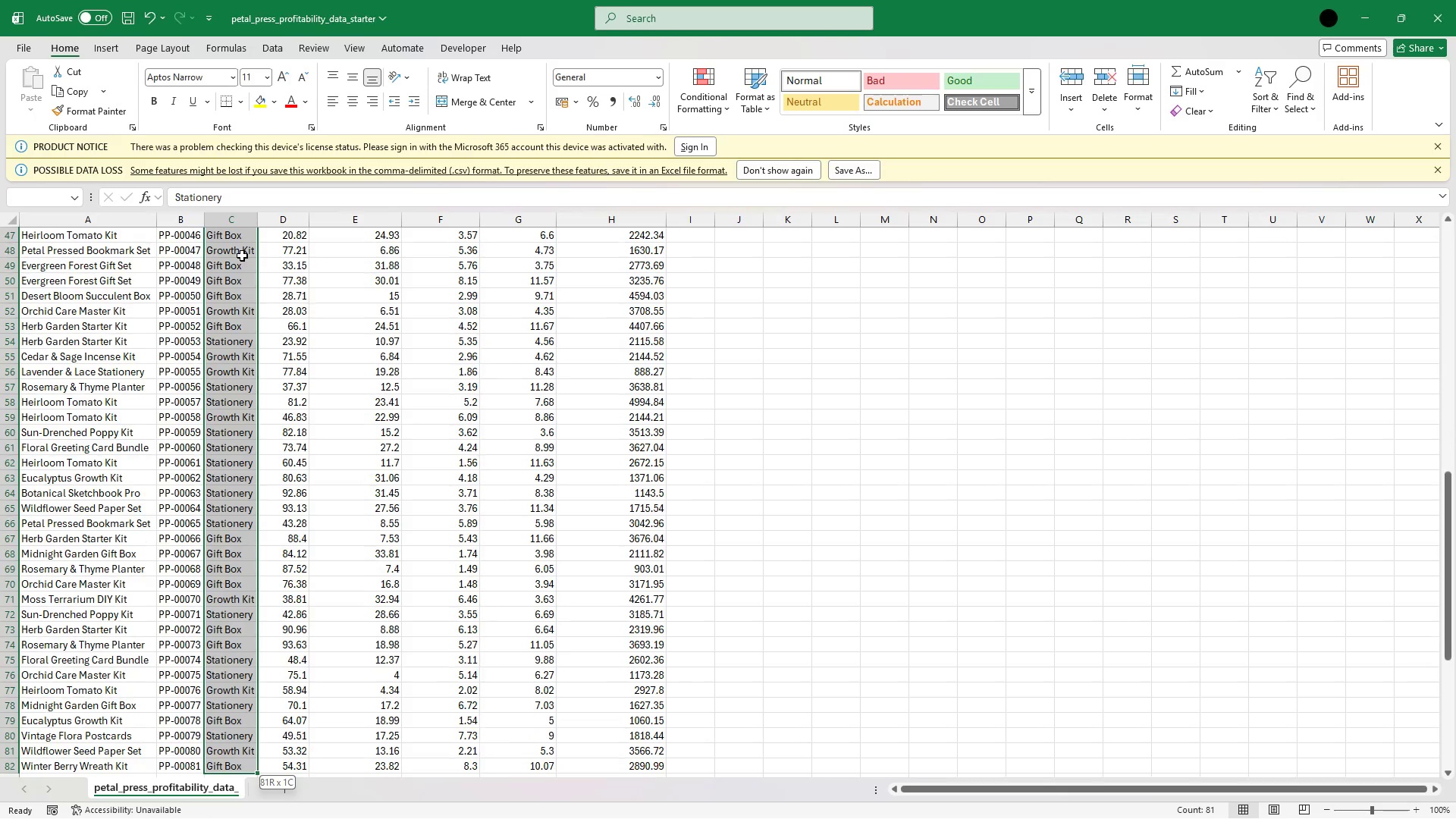 
hold_key(key=ArrowDown, duration=1.52)
 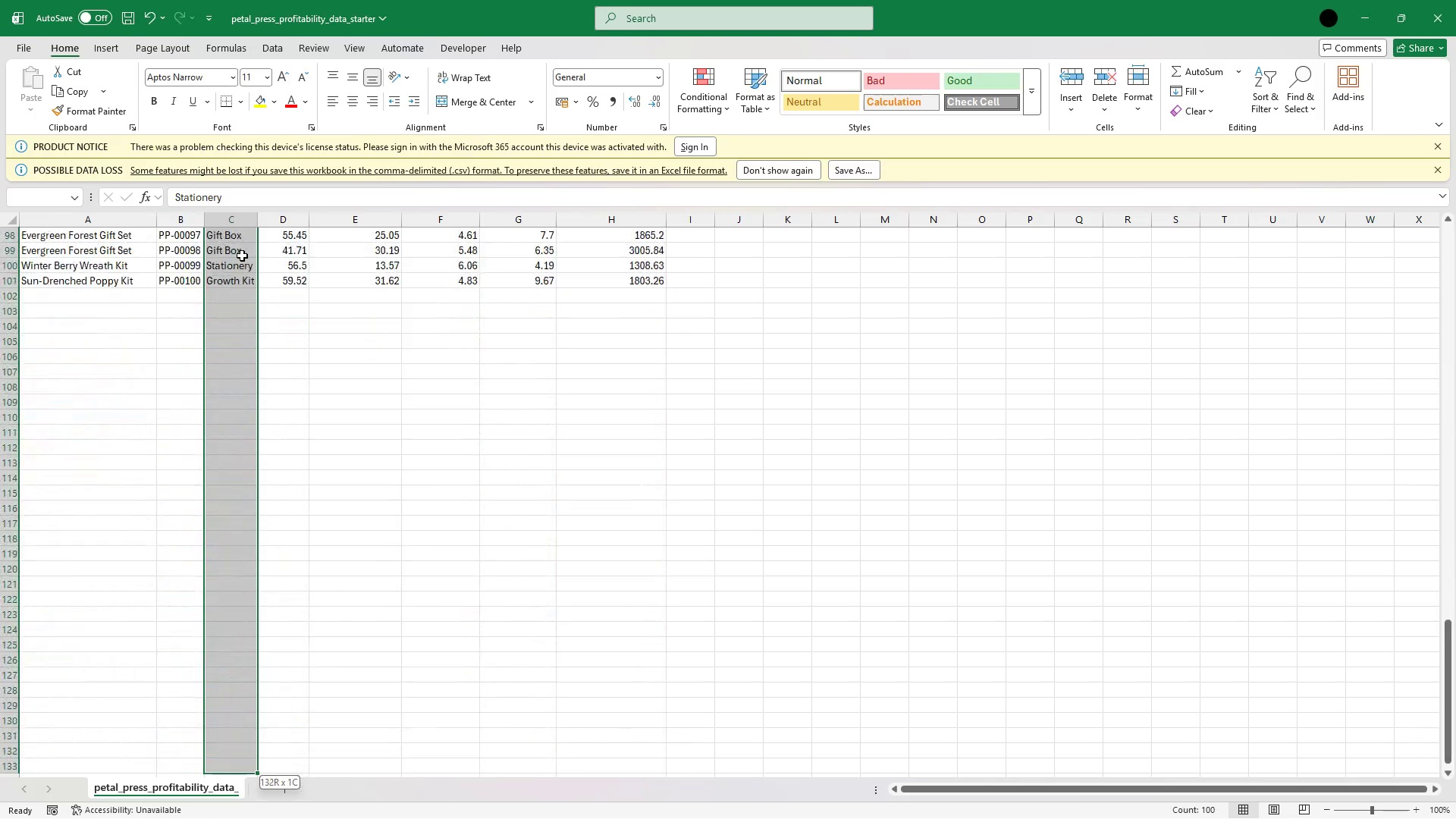 
hold_key(key=ArrowDown, duration=1.16)
 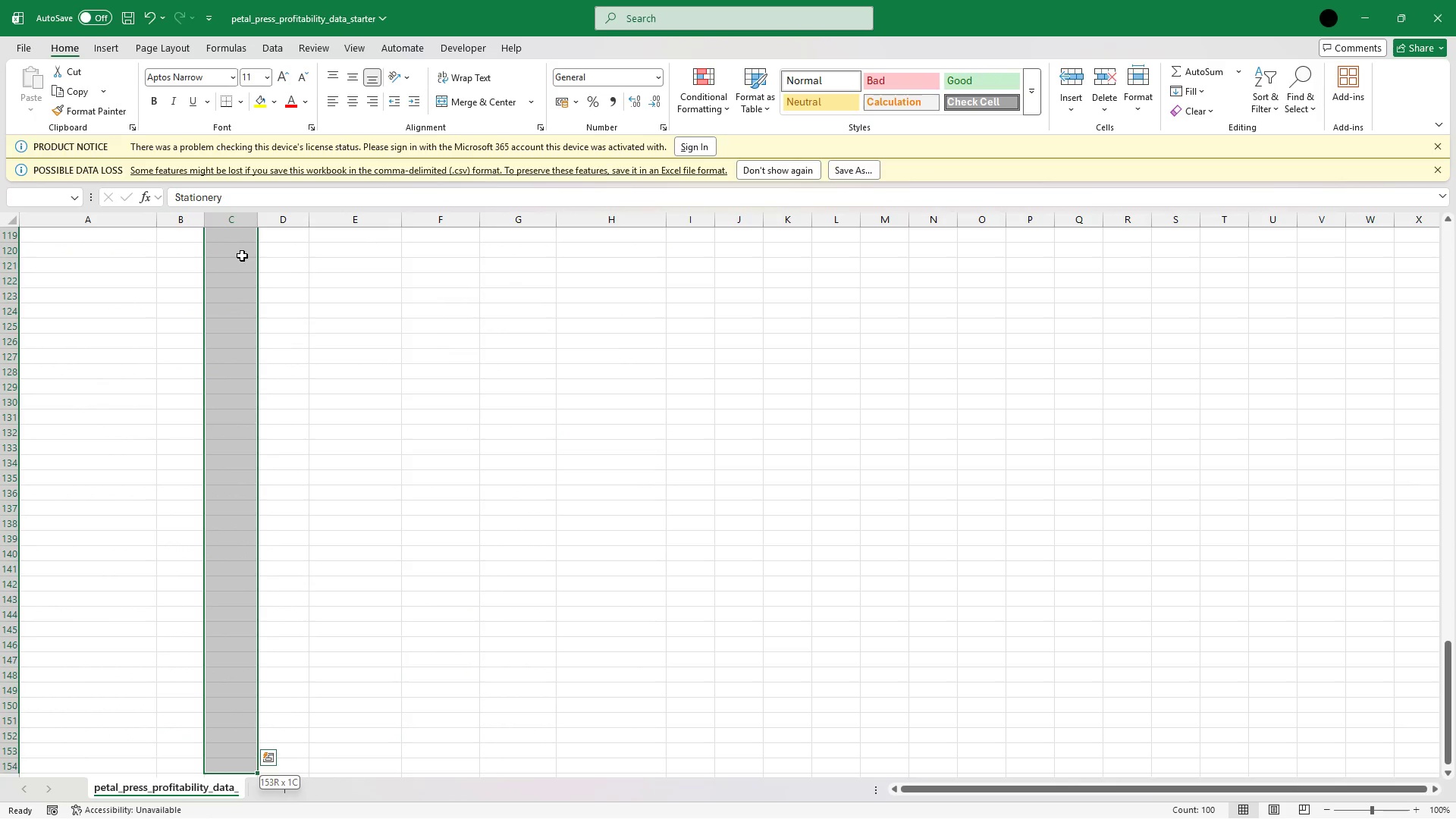 
hold_key(key=ArrowUp, duration=1.5)
 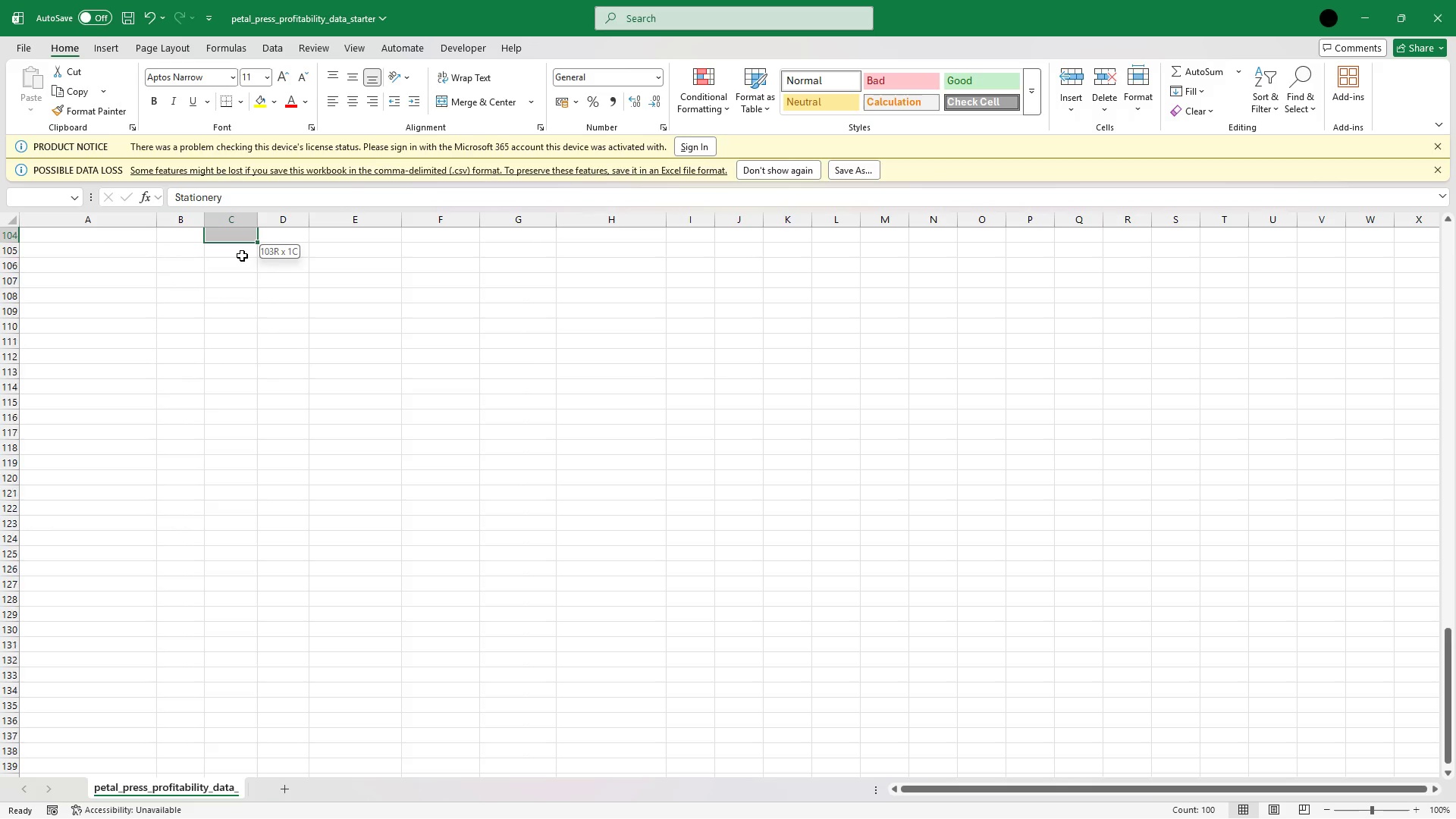 
hold_key(key=ArrowUp, duration=0.89)
 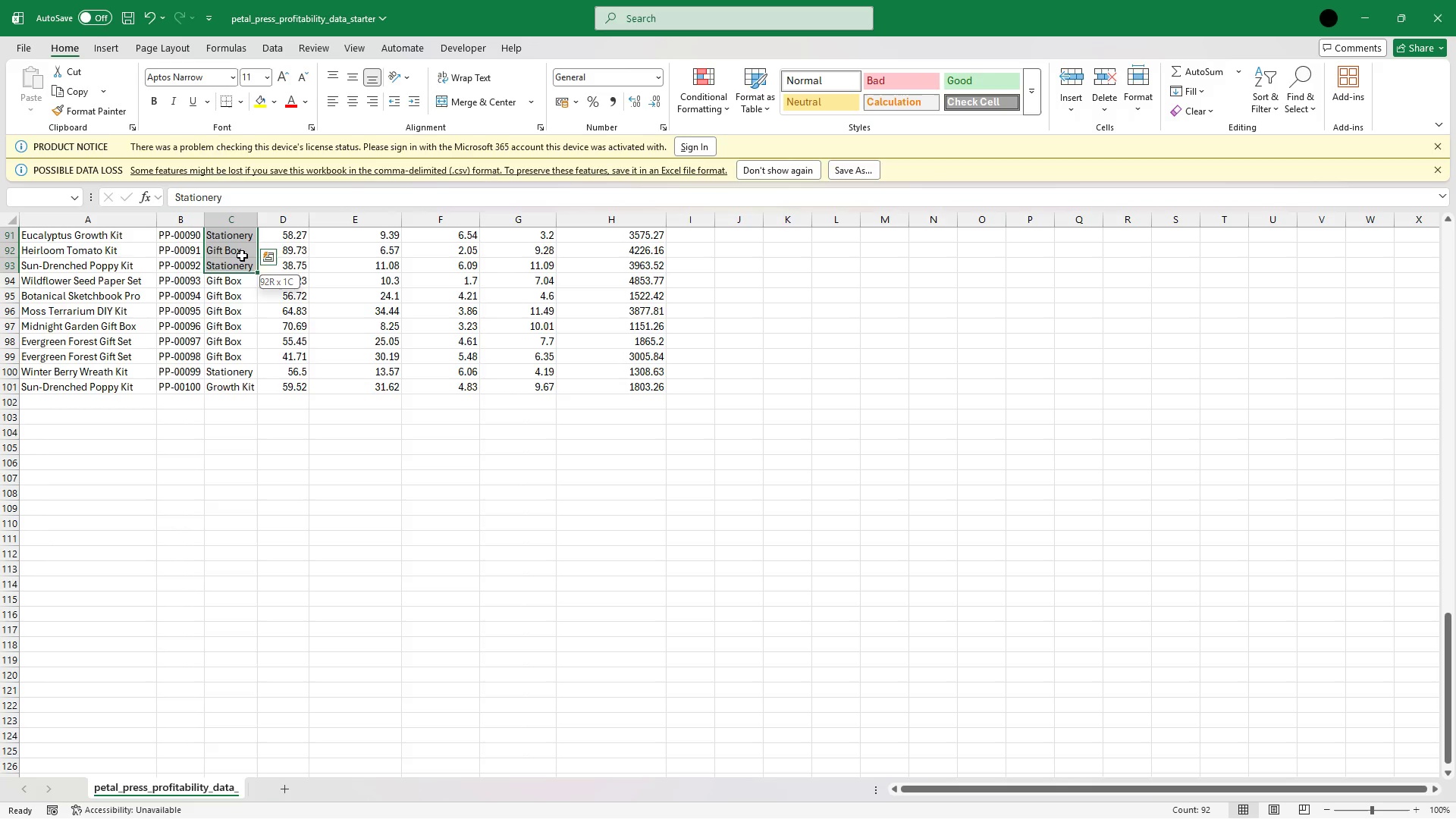 
key(Shift+ArrowDown)
 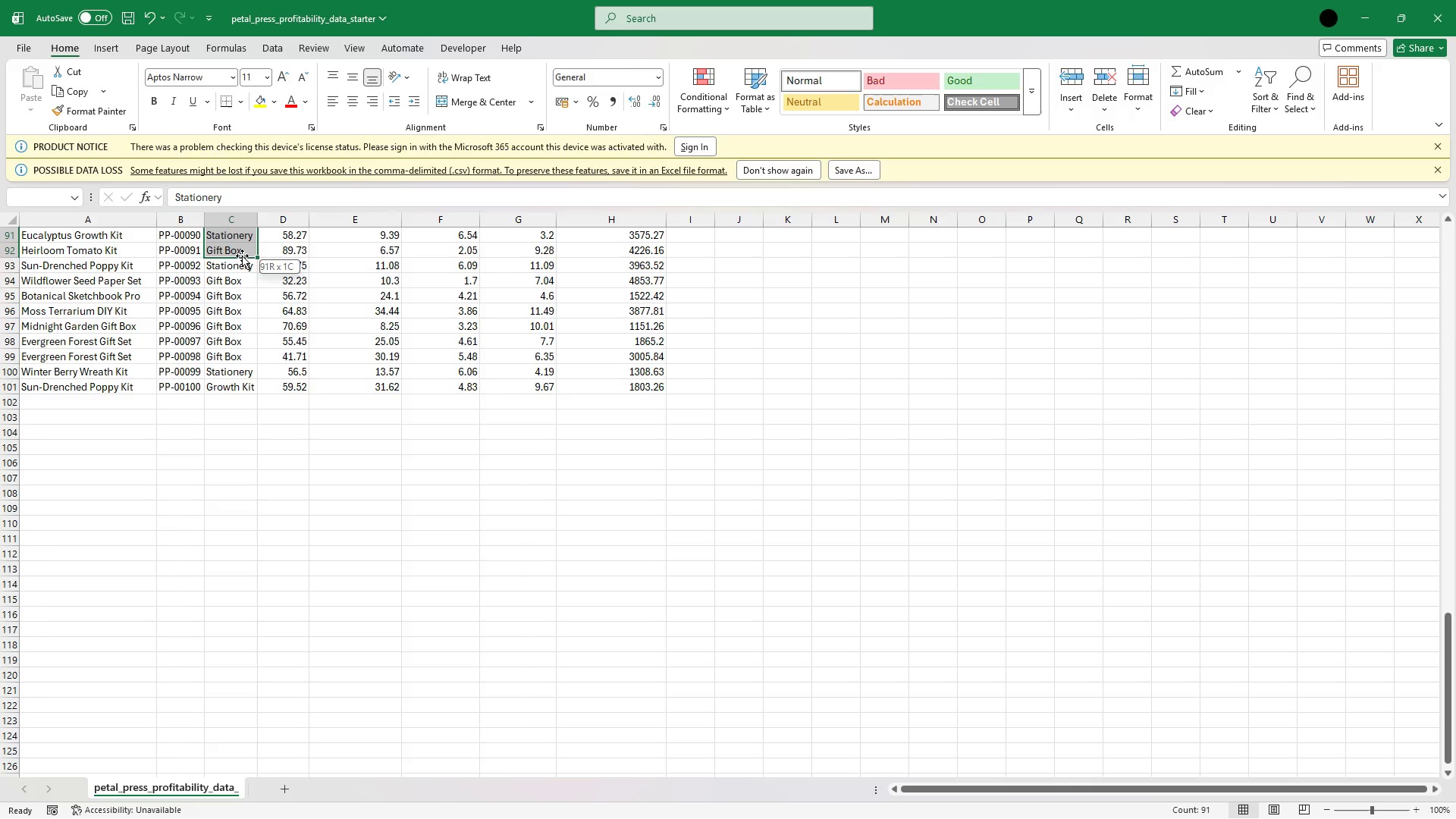 
key(Shift+ArrowDown)
 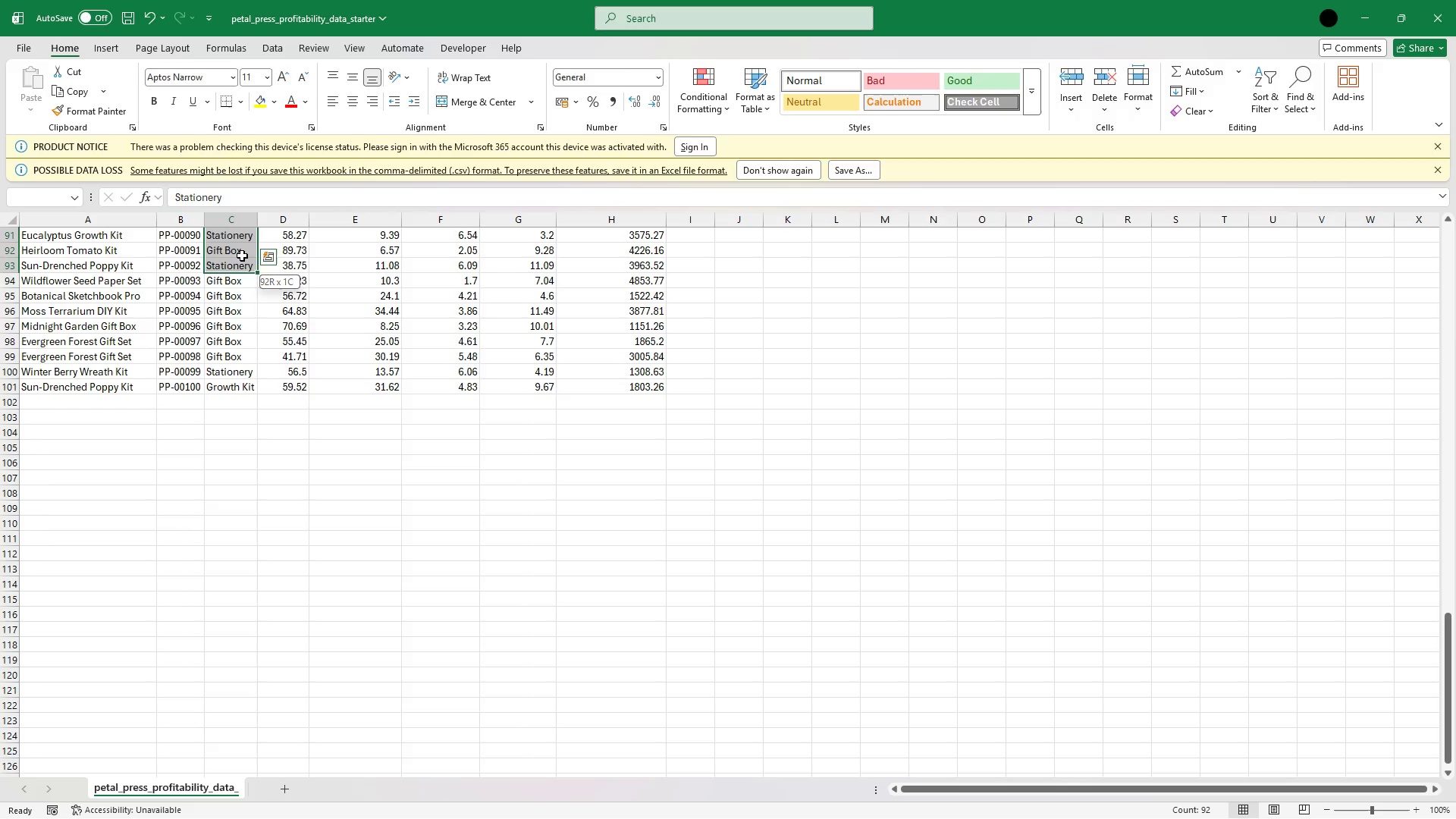 
key(Shift+ArrowDown)
 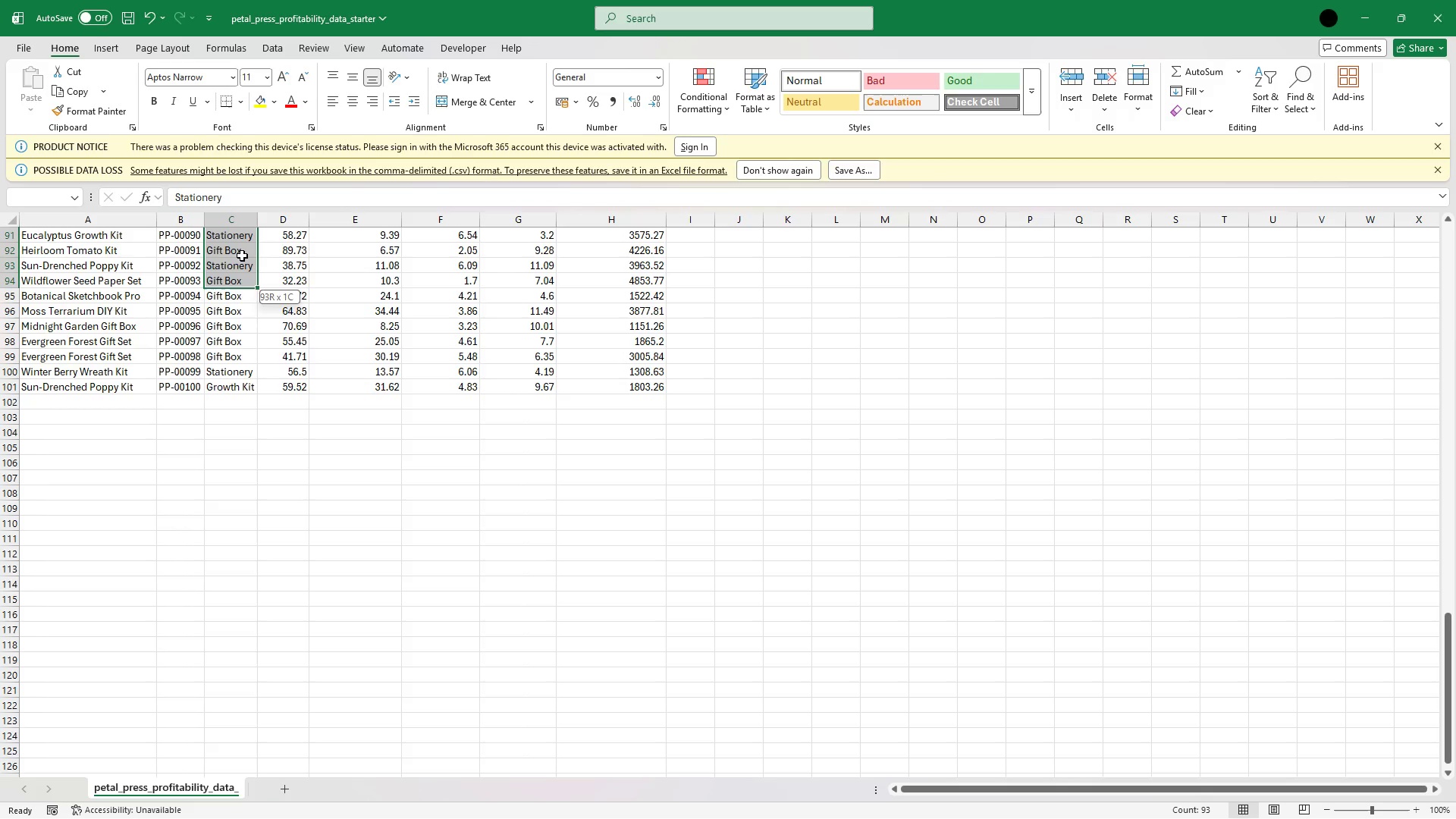 
key(Shift+ArrowDown)
 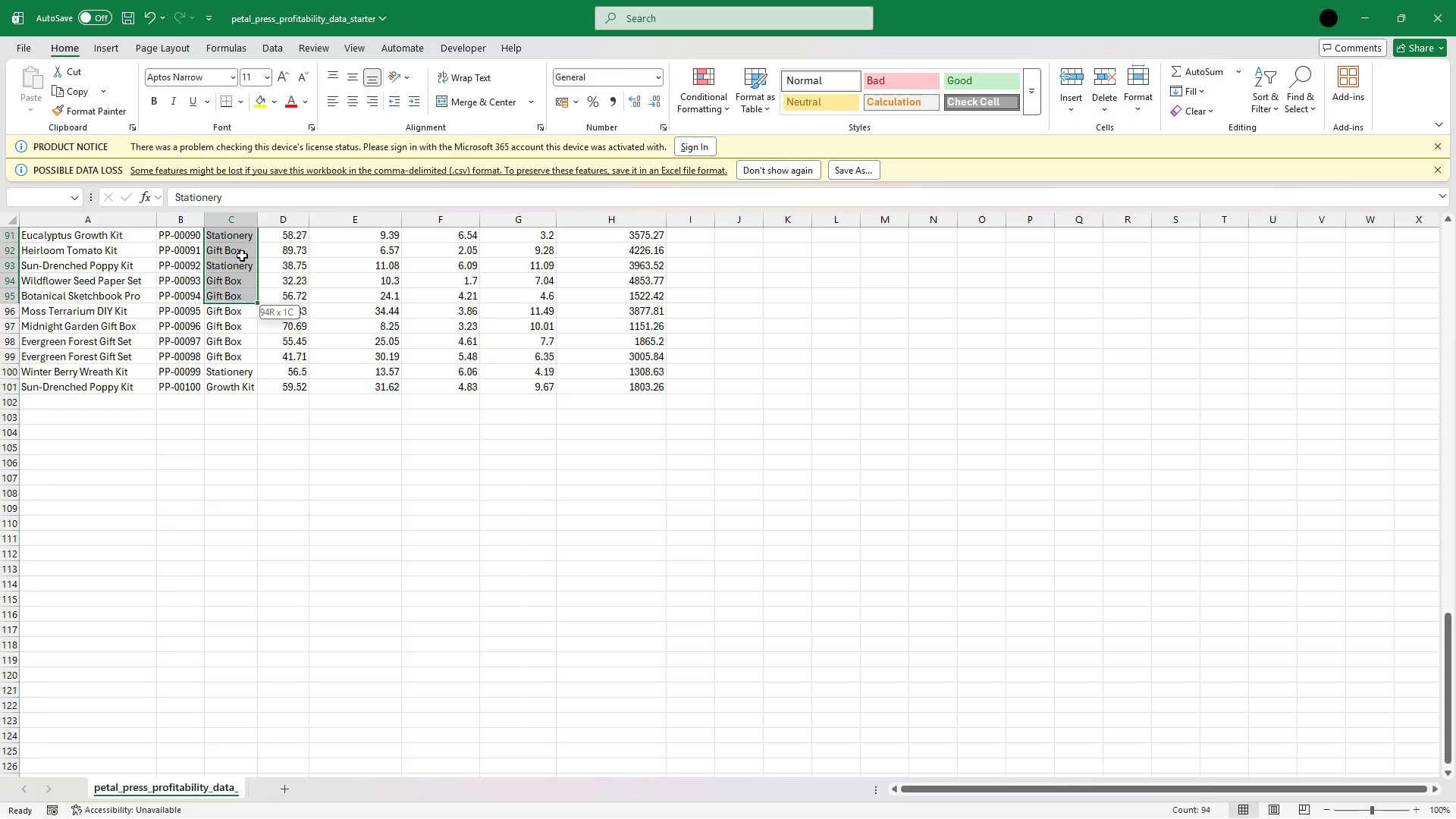 
key(Shift+ArrowDown)
 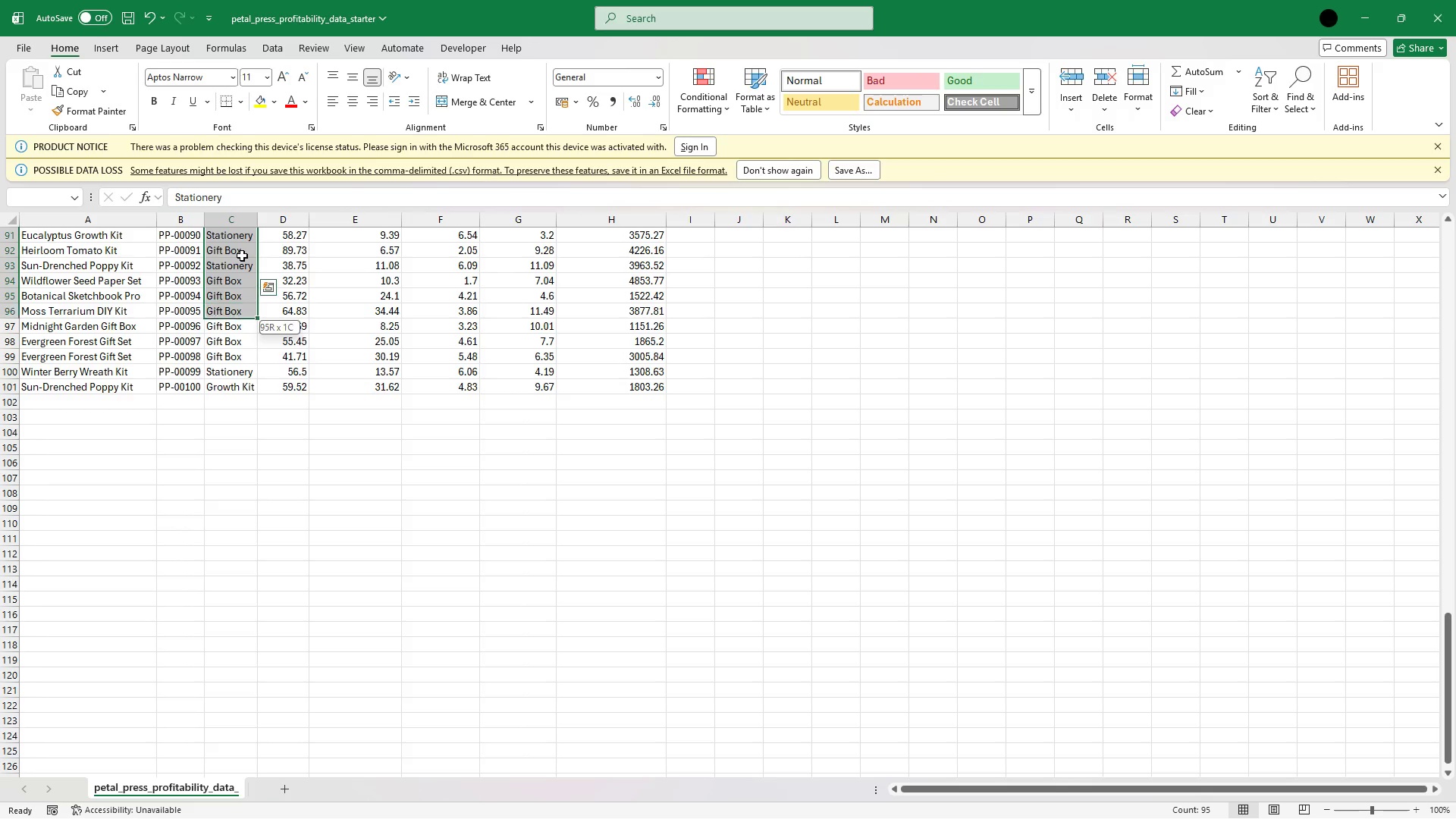 
key(Shift+ArrowDown)
 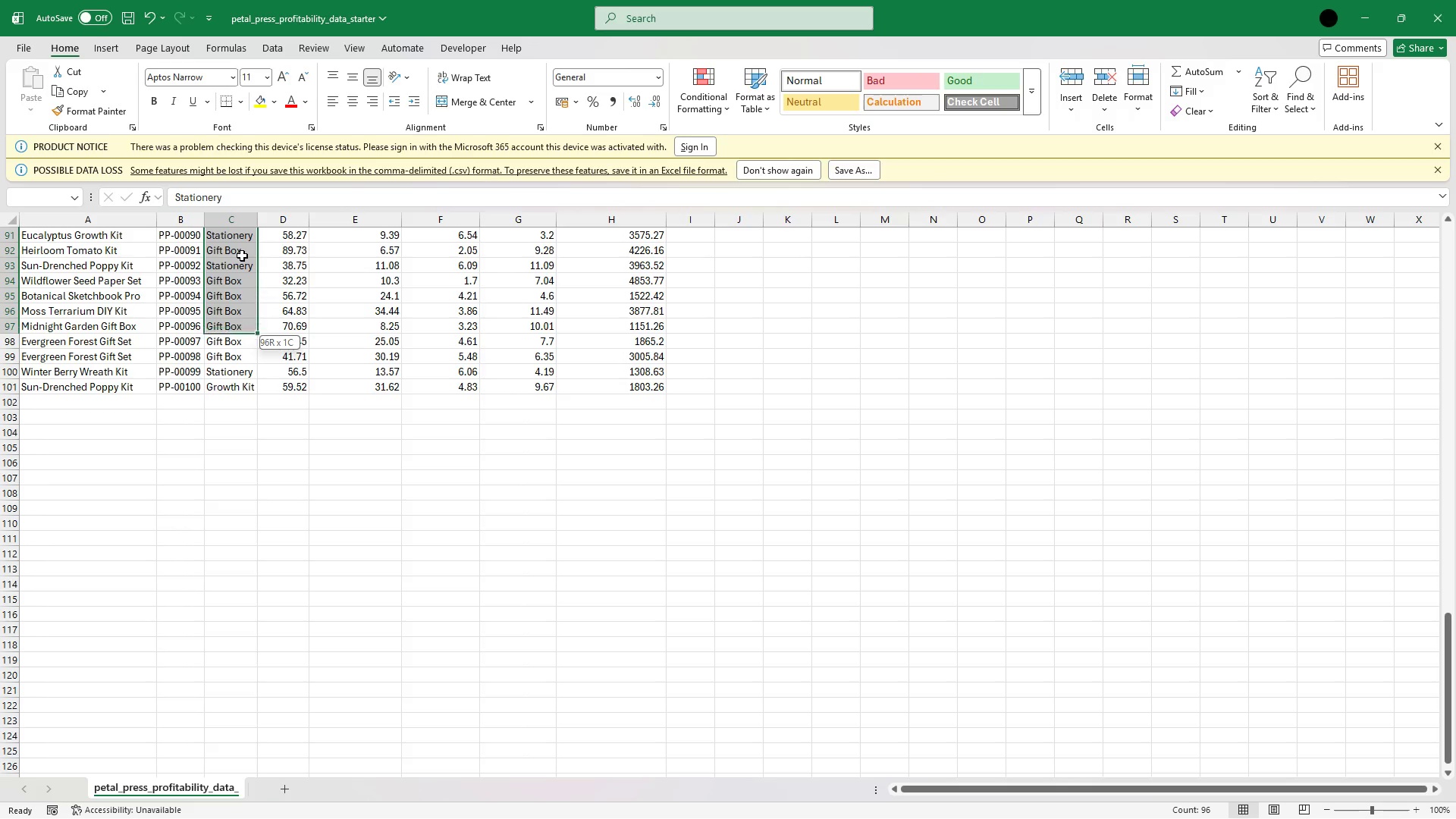 
key(Shift+ArrowDown)
 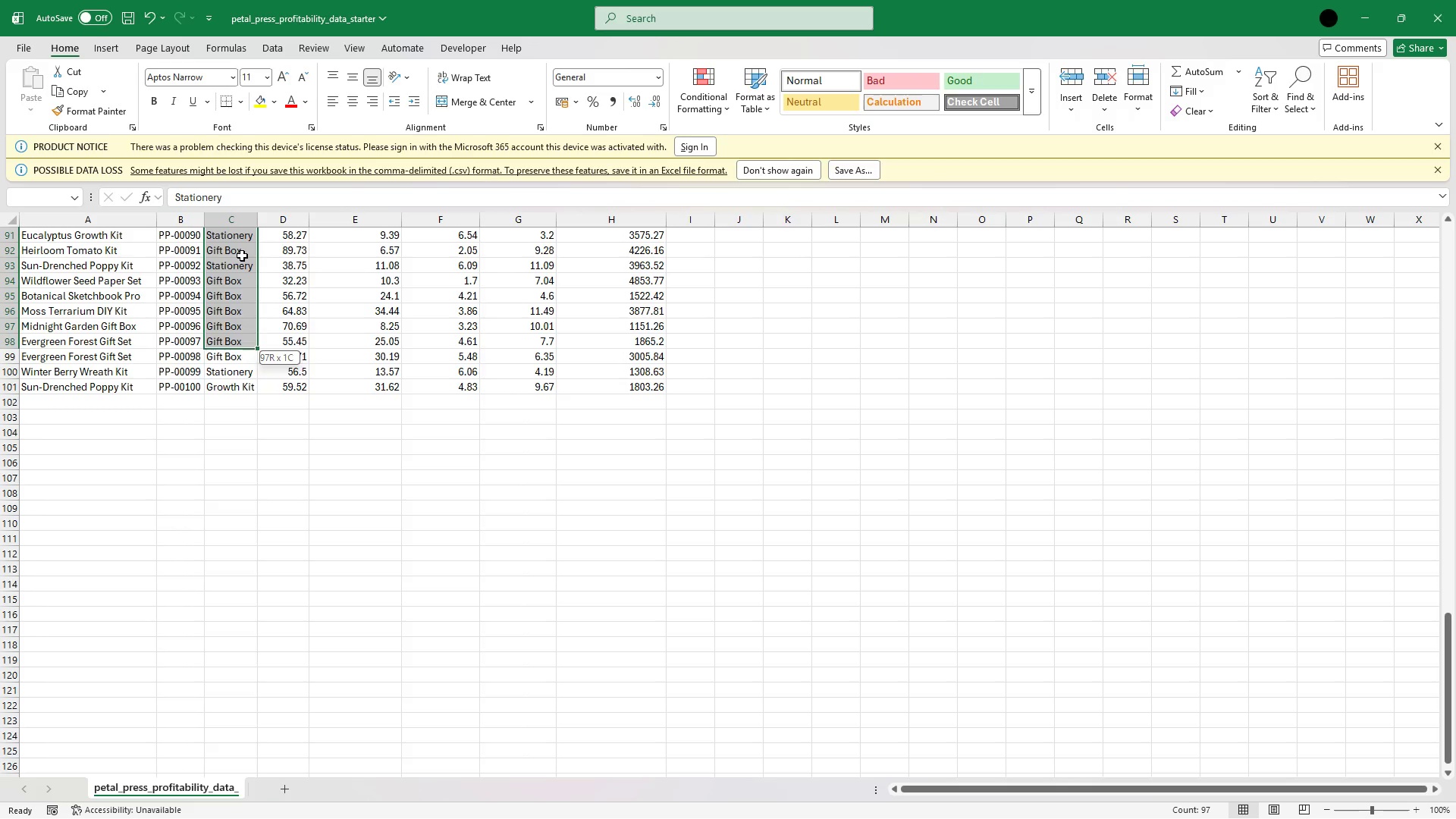 
key(Shift+ArrowDown)
 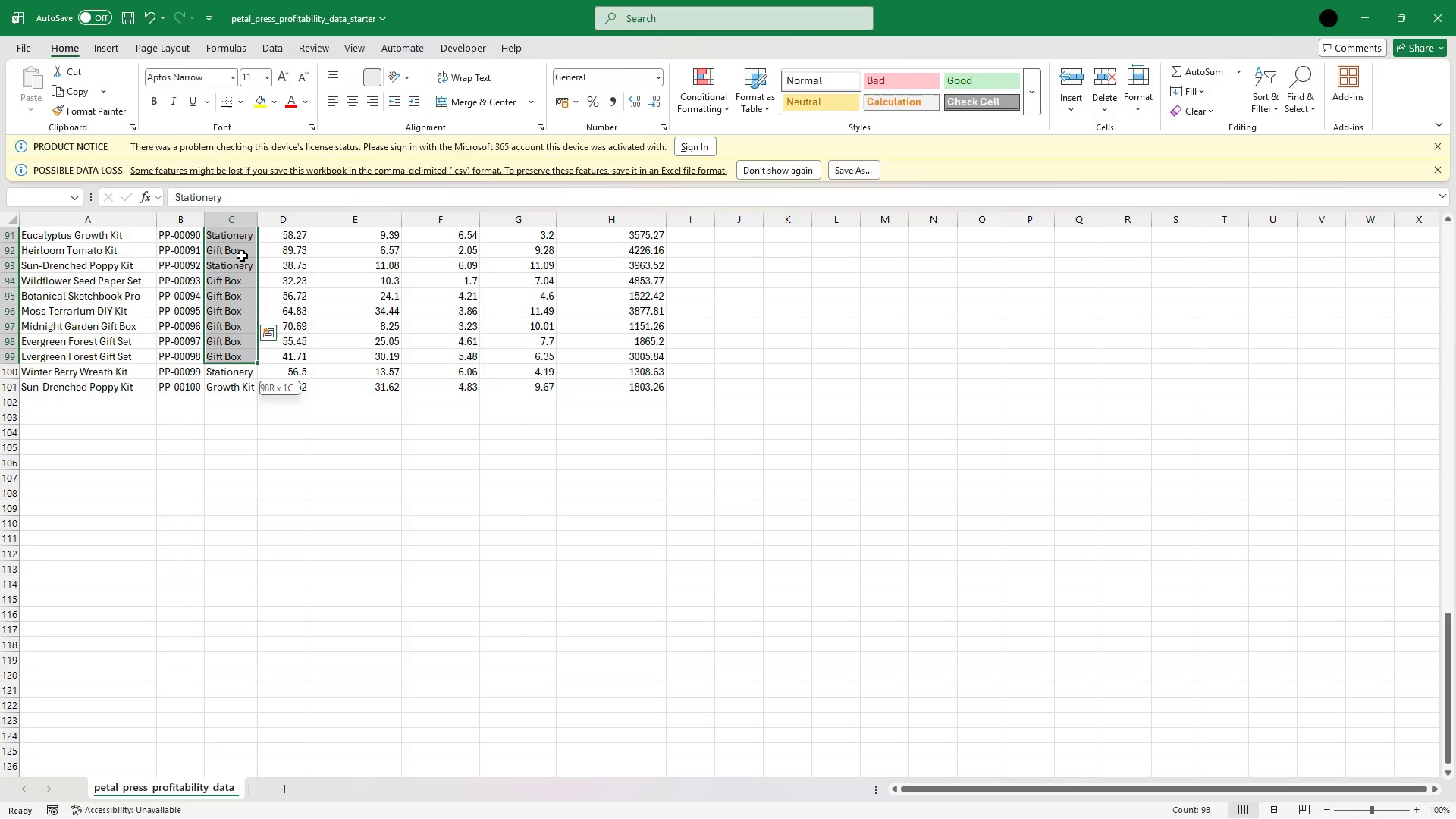 
key(Shift+ArrowDown)
 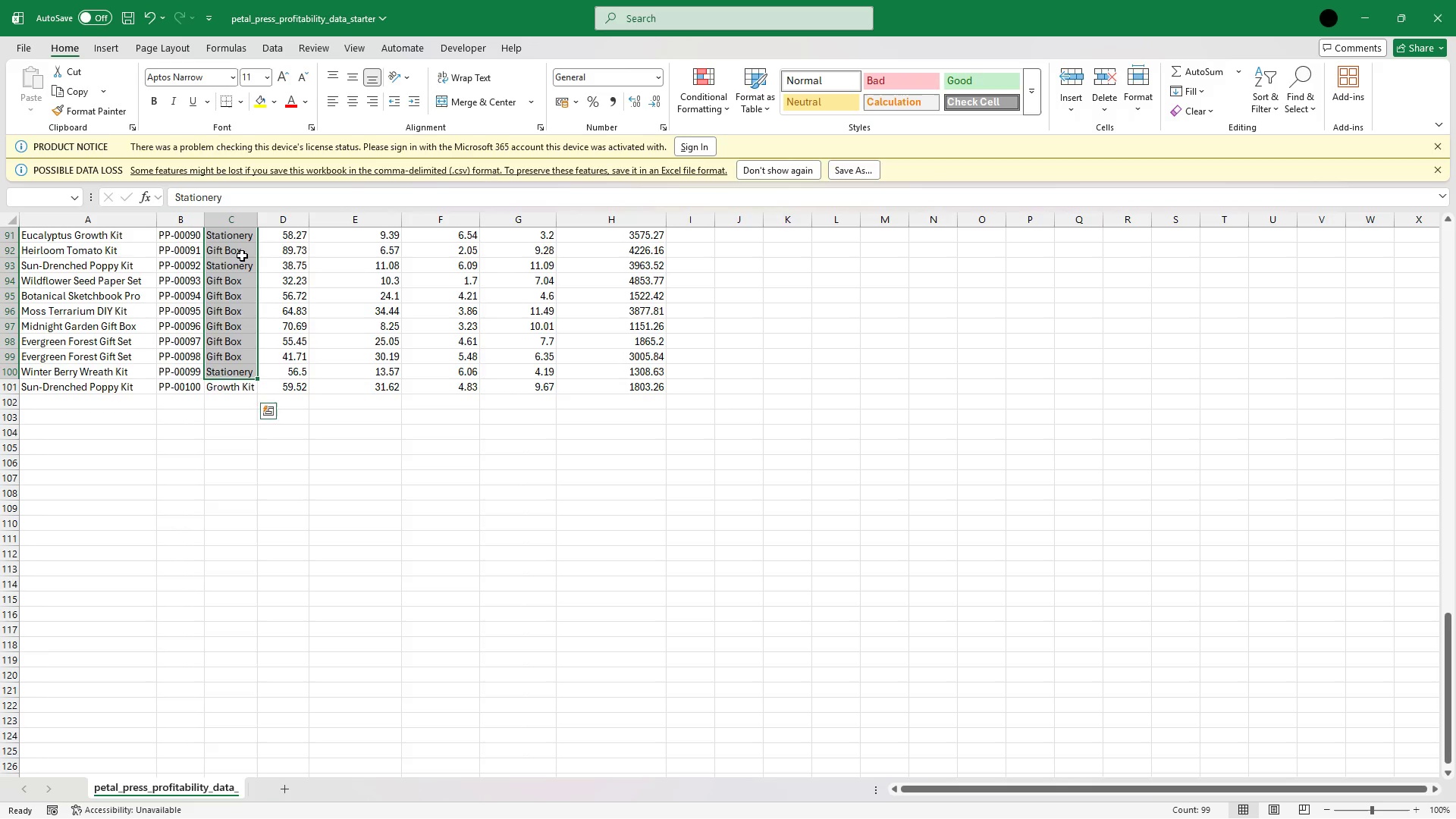 
key(Shift+ShiftLeft)
 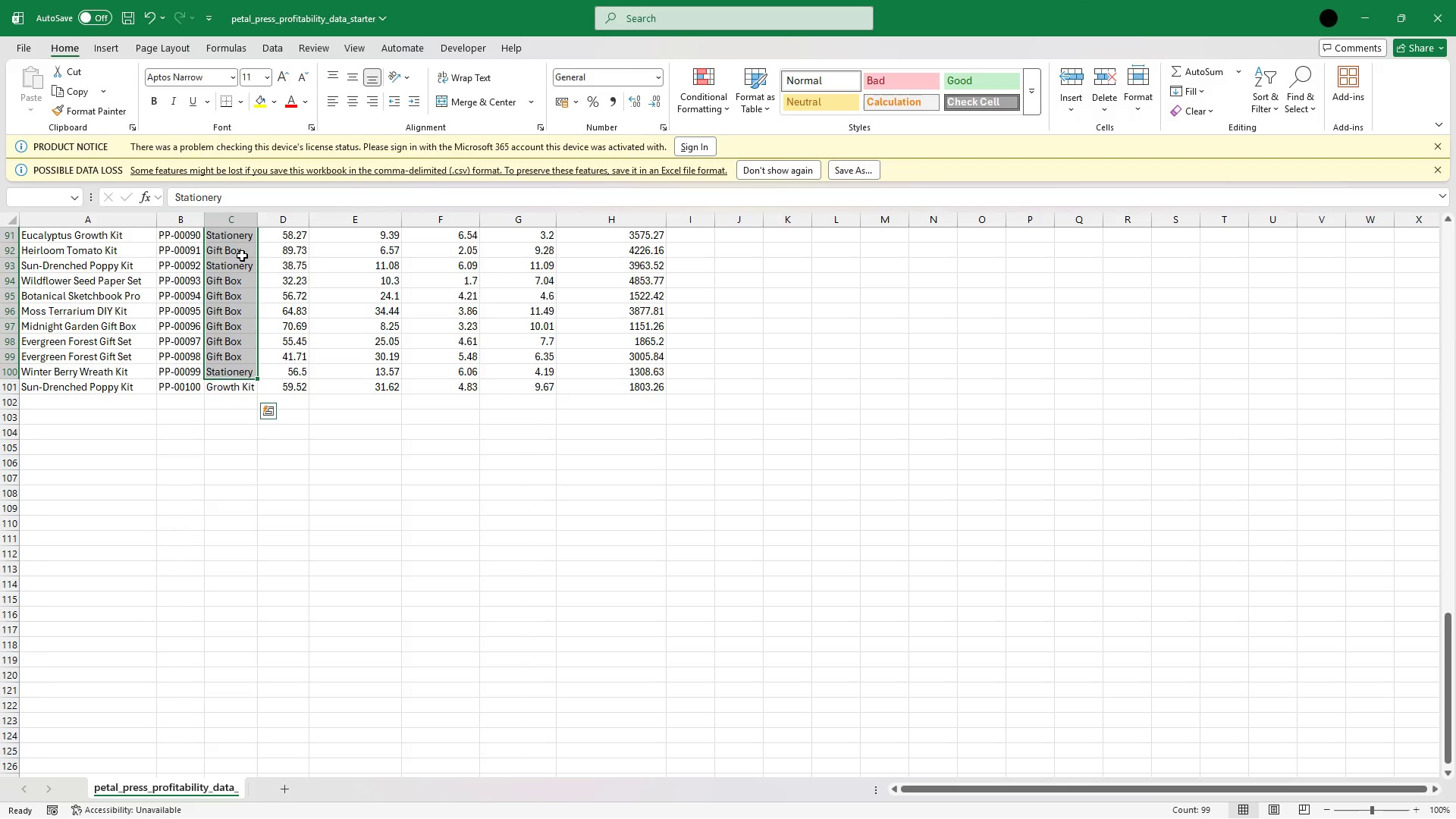 
key(Shift+ArrowDown)
 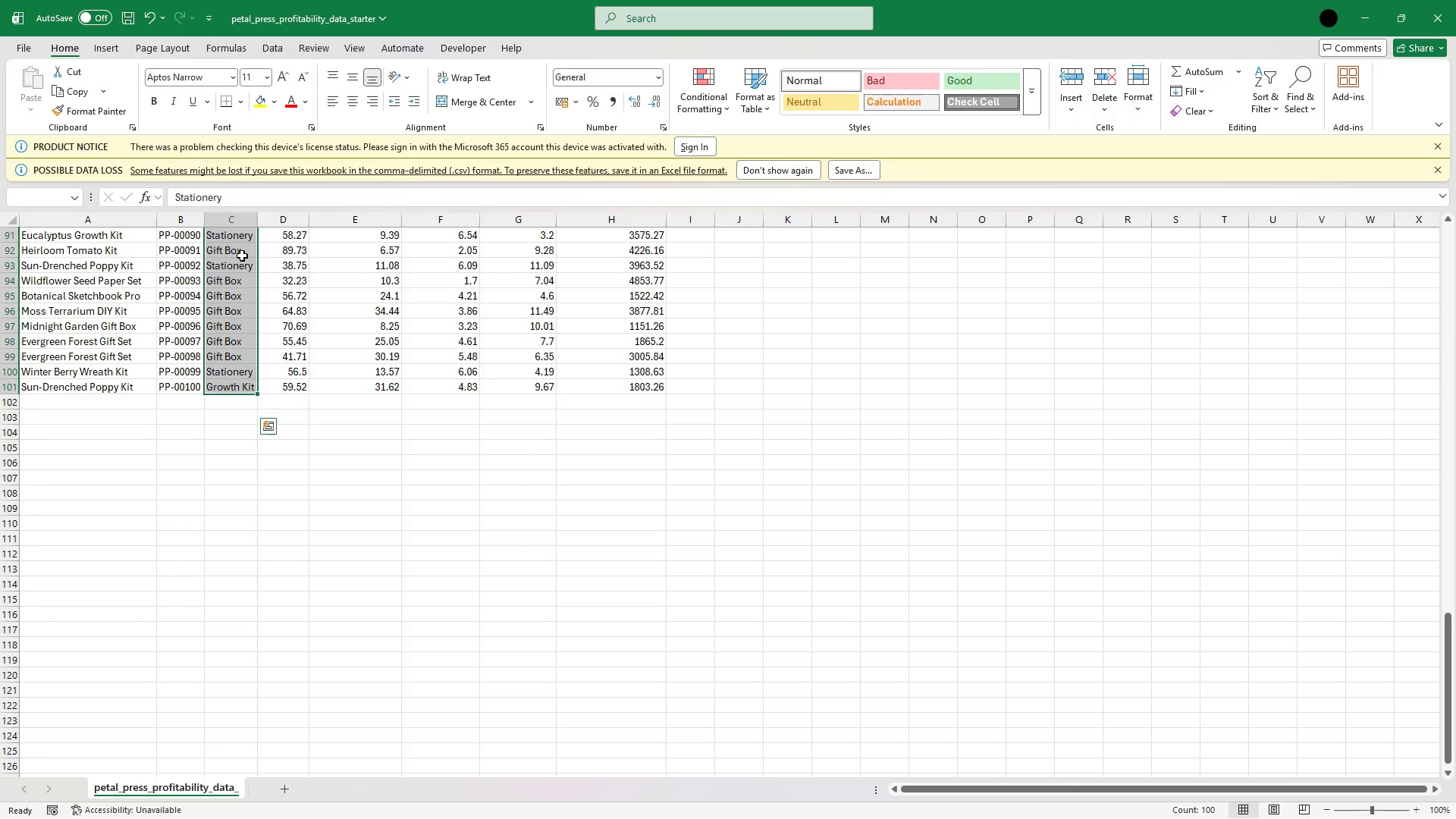 
key(Control+C)
 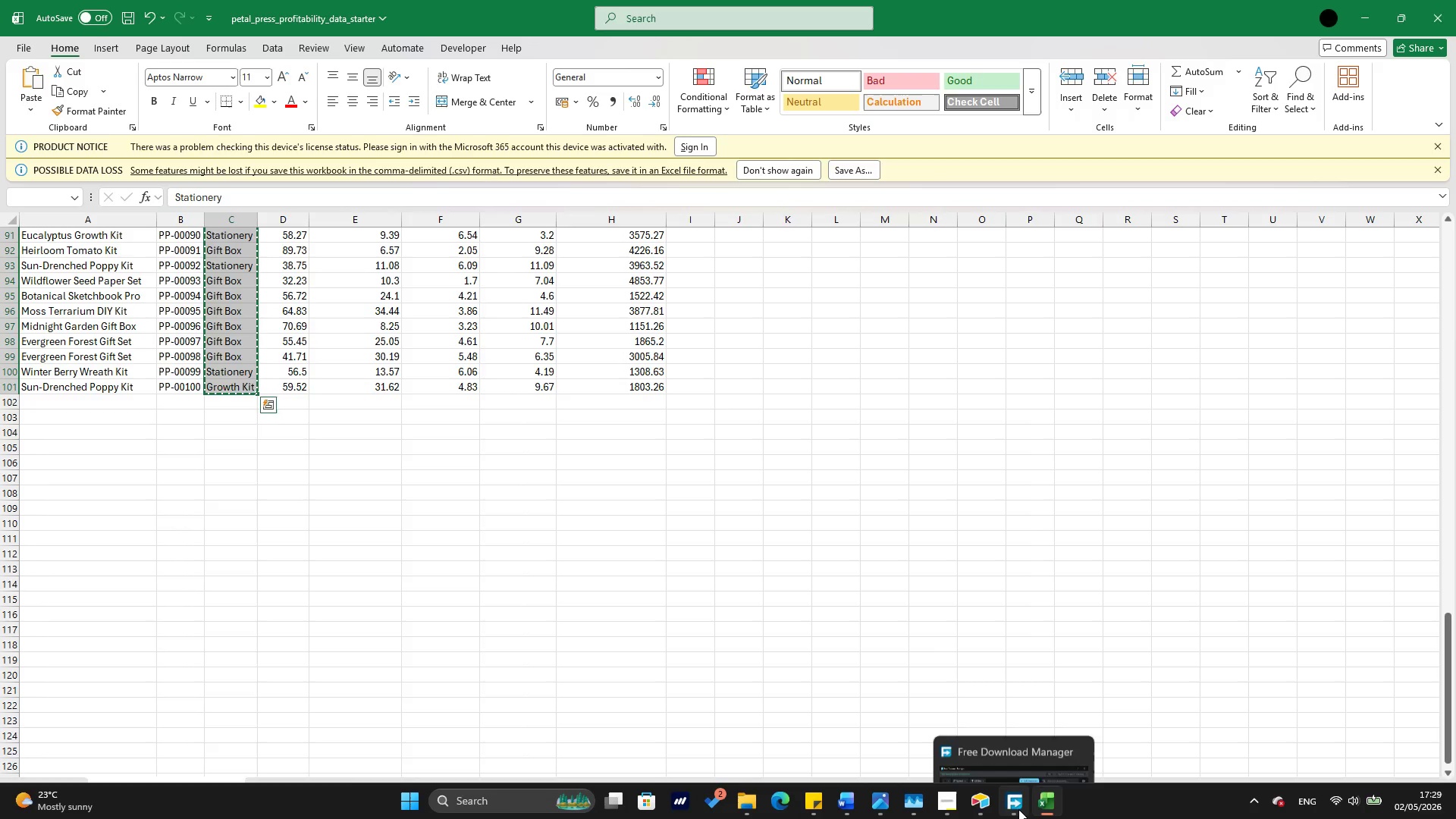 
left_click([969, 804])
 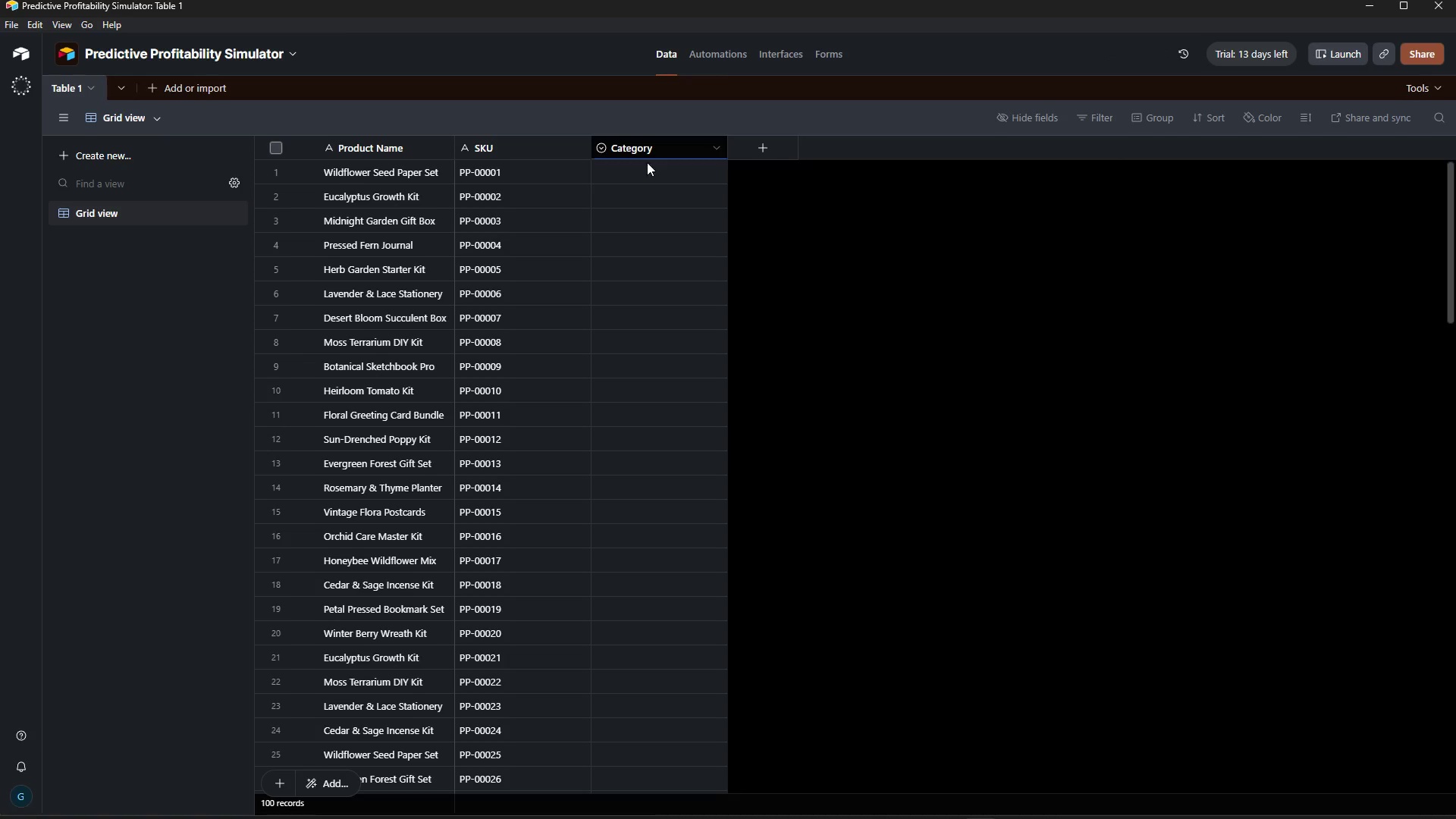 
left_click([656, 172])
 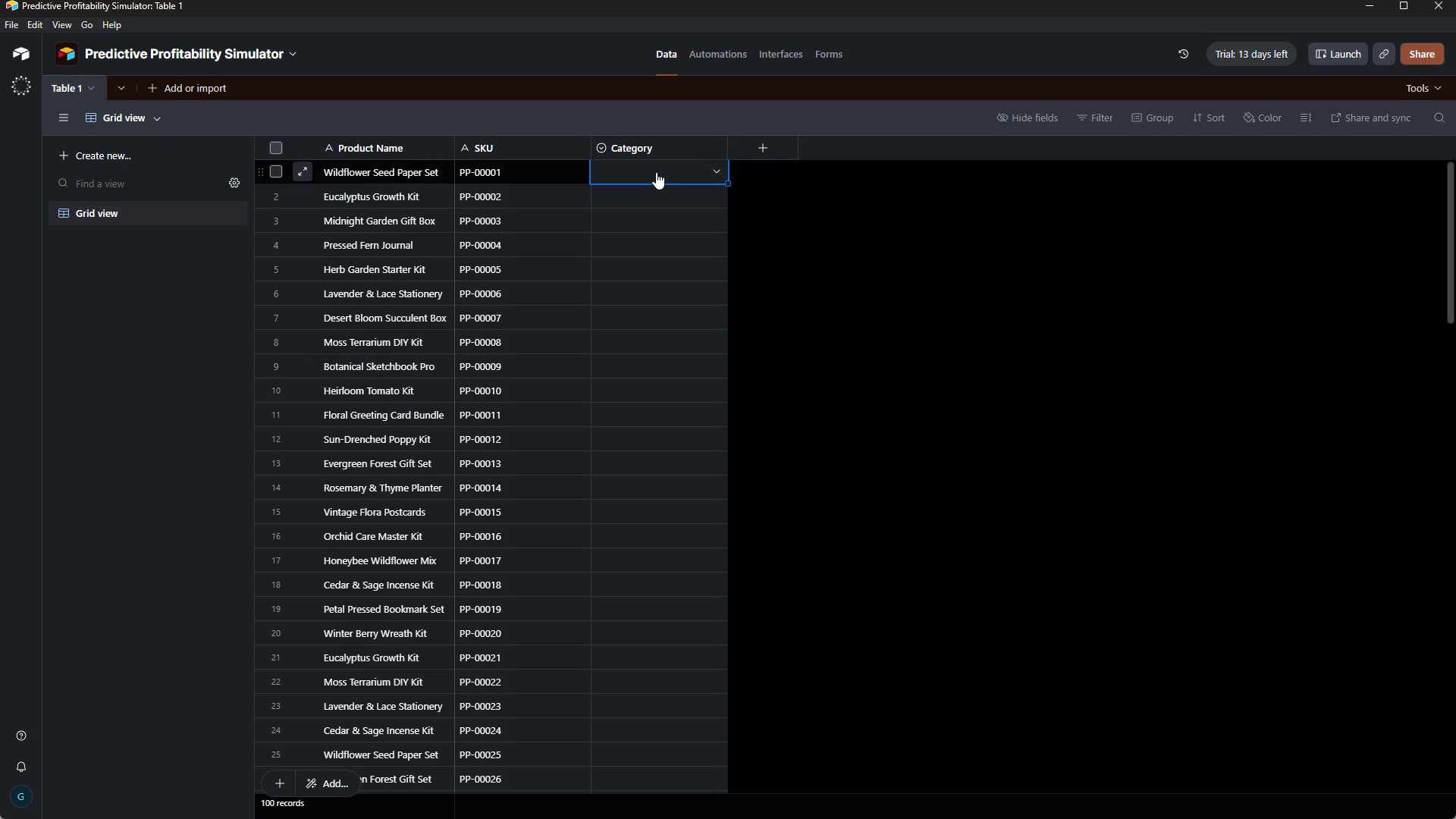 
key(Control+V)
 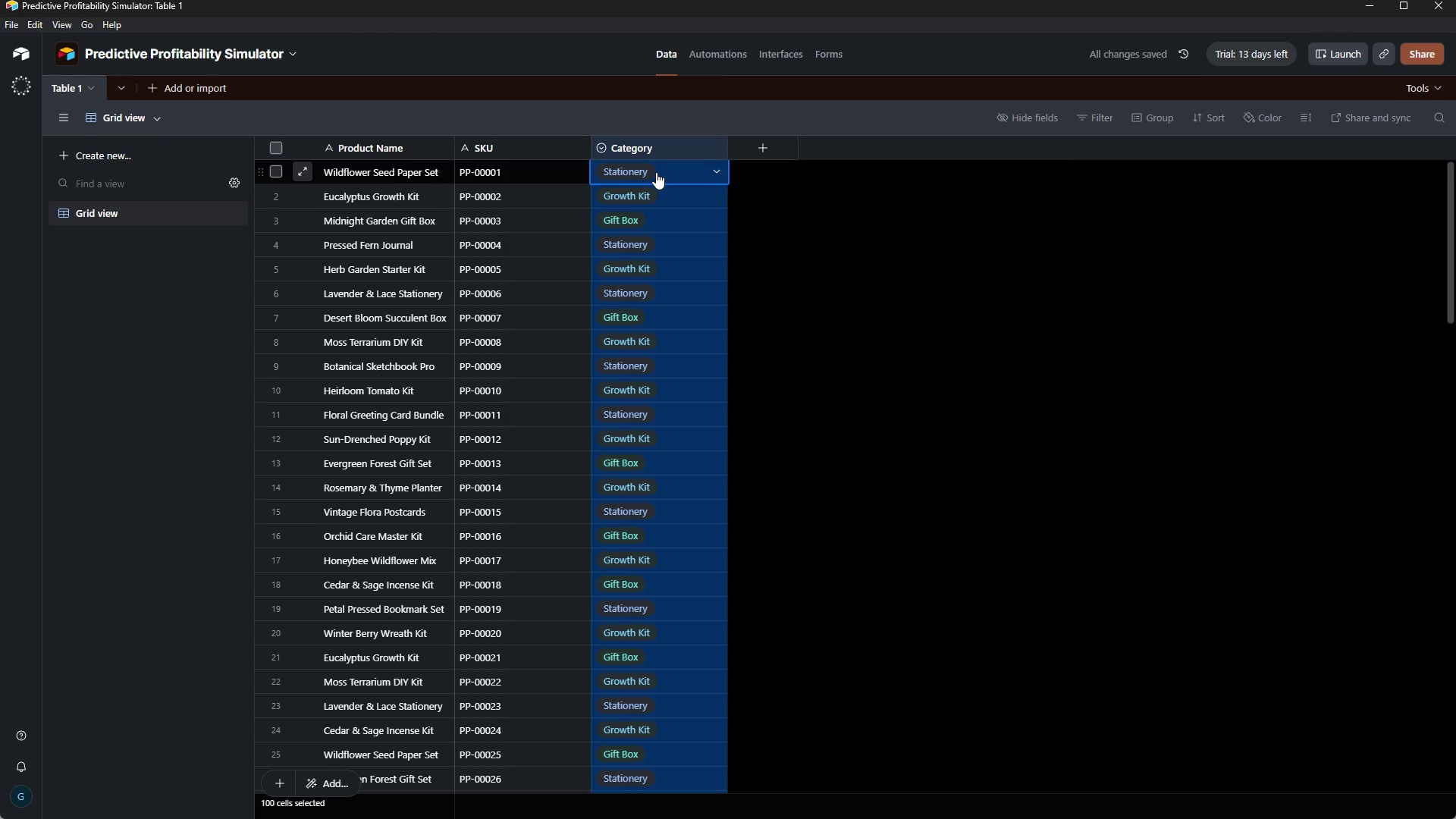 
wait(9.2)
 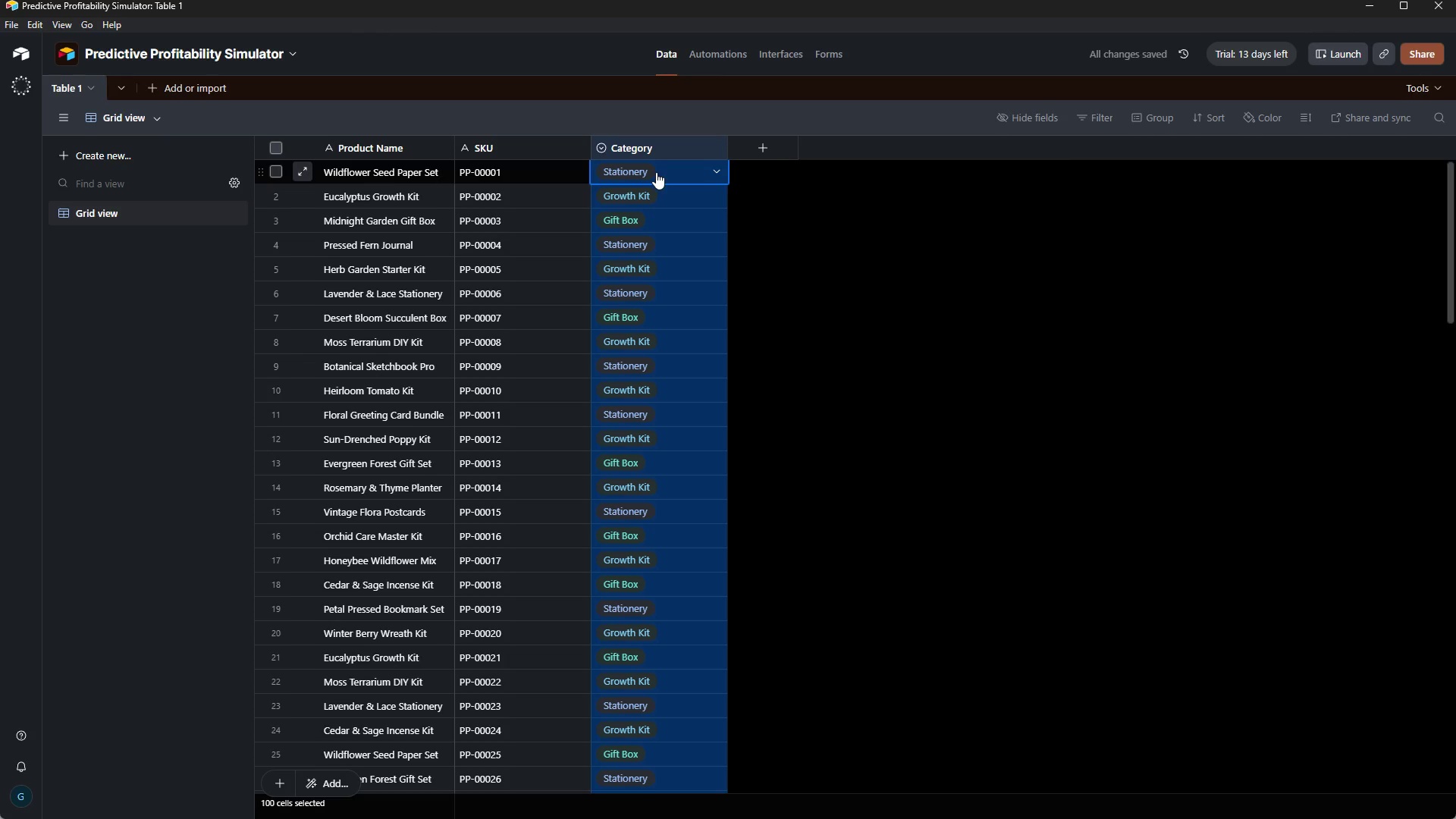 
left_click([847, 230])
 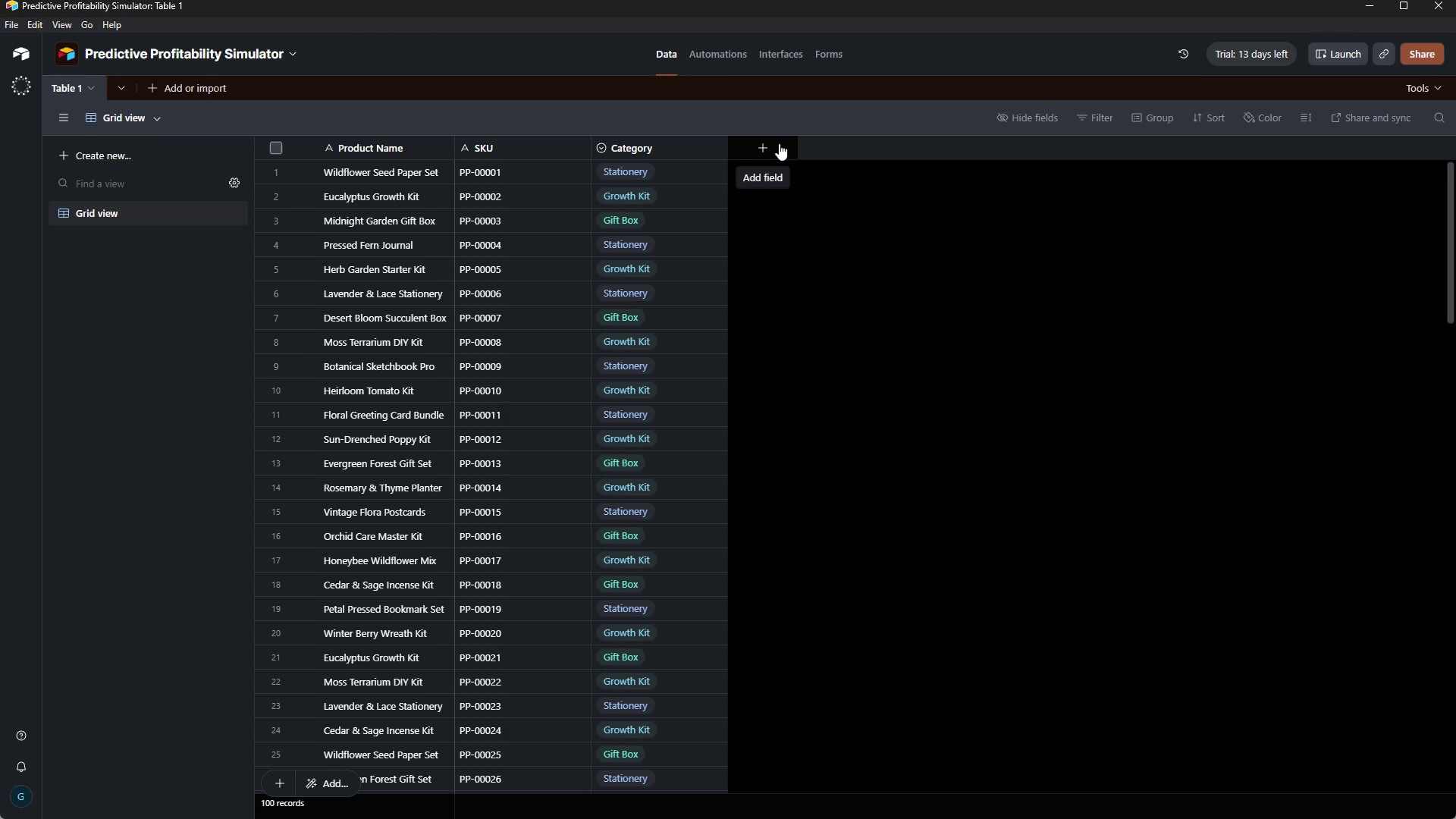 
left_click([779, 143])
 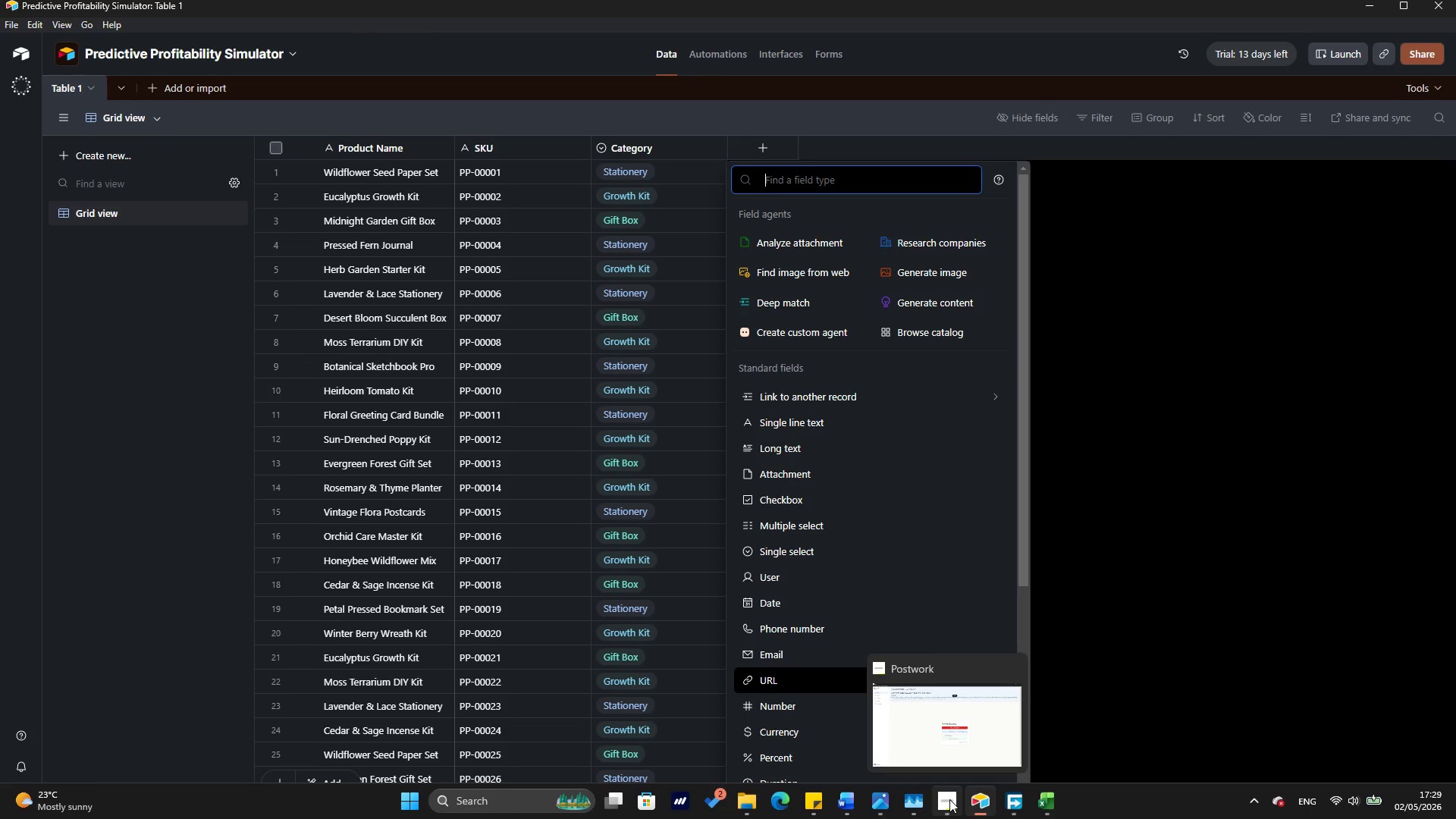 
wait(6.58)
 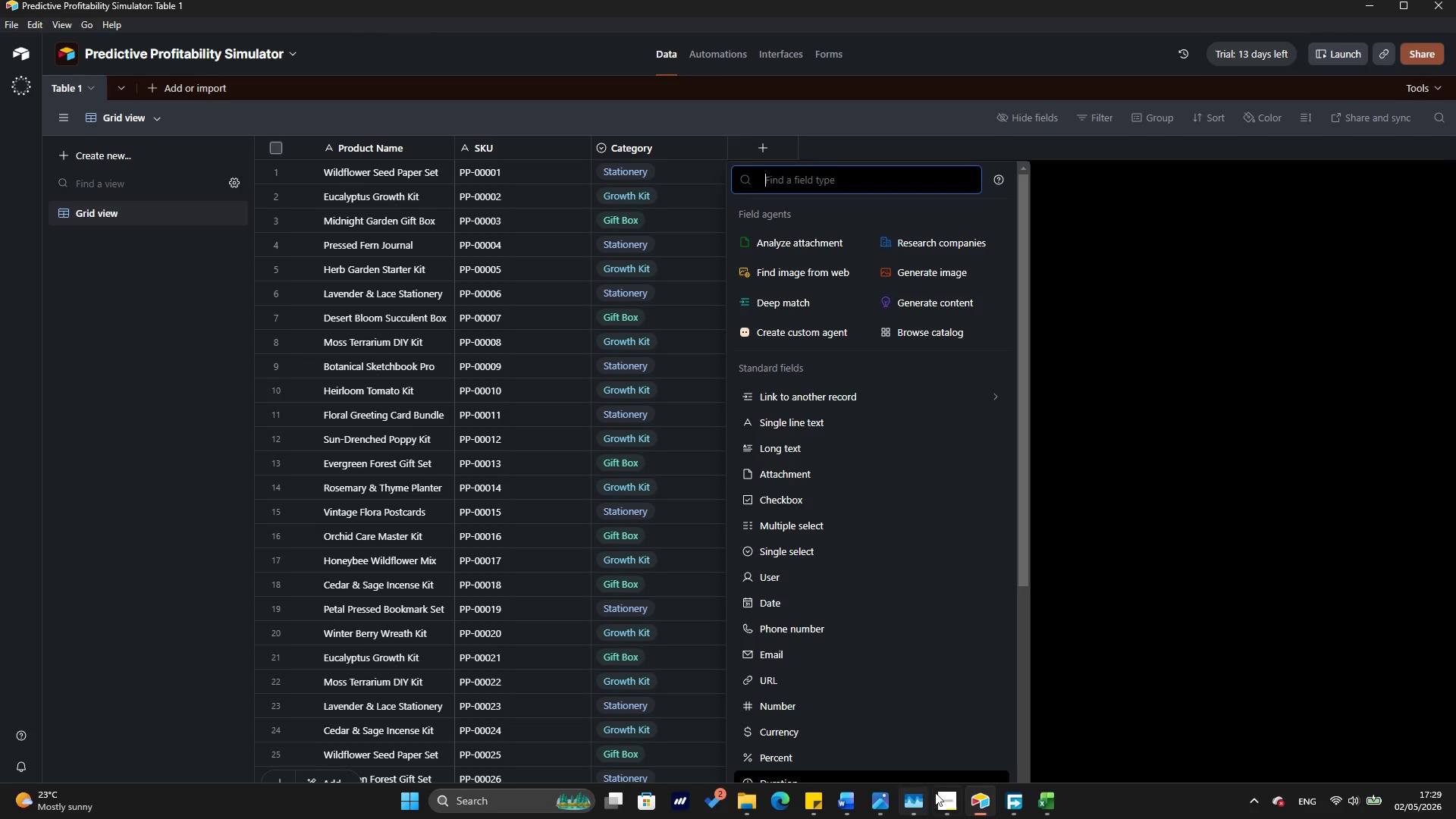 
left_click([793, 698])
 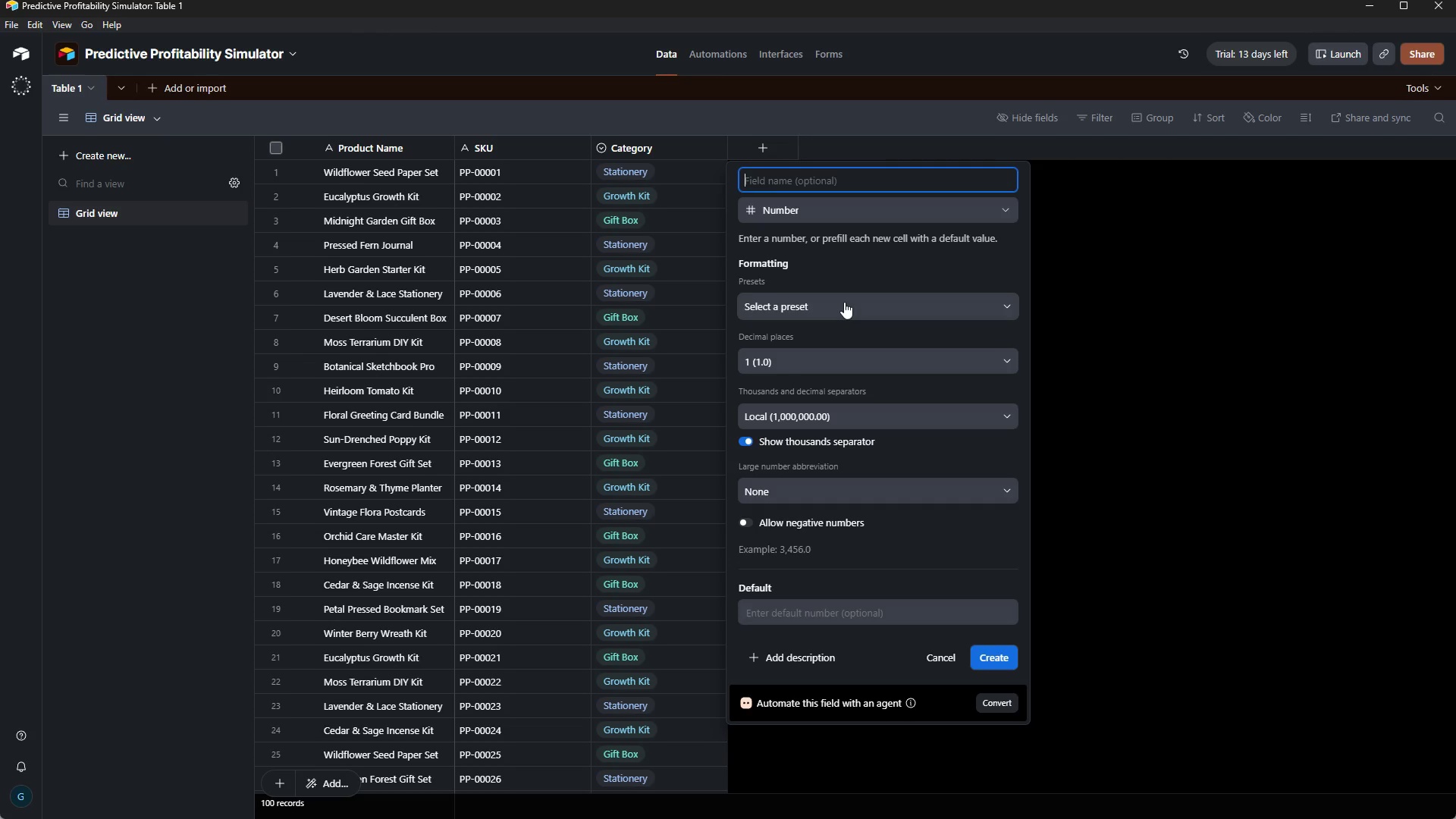 
left_click([873, 206])
 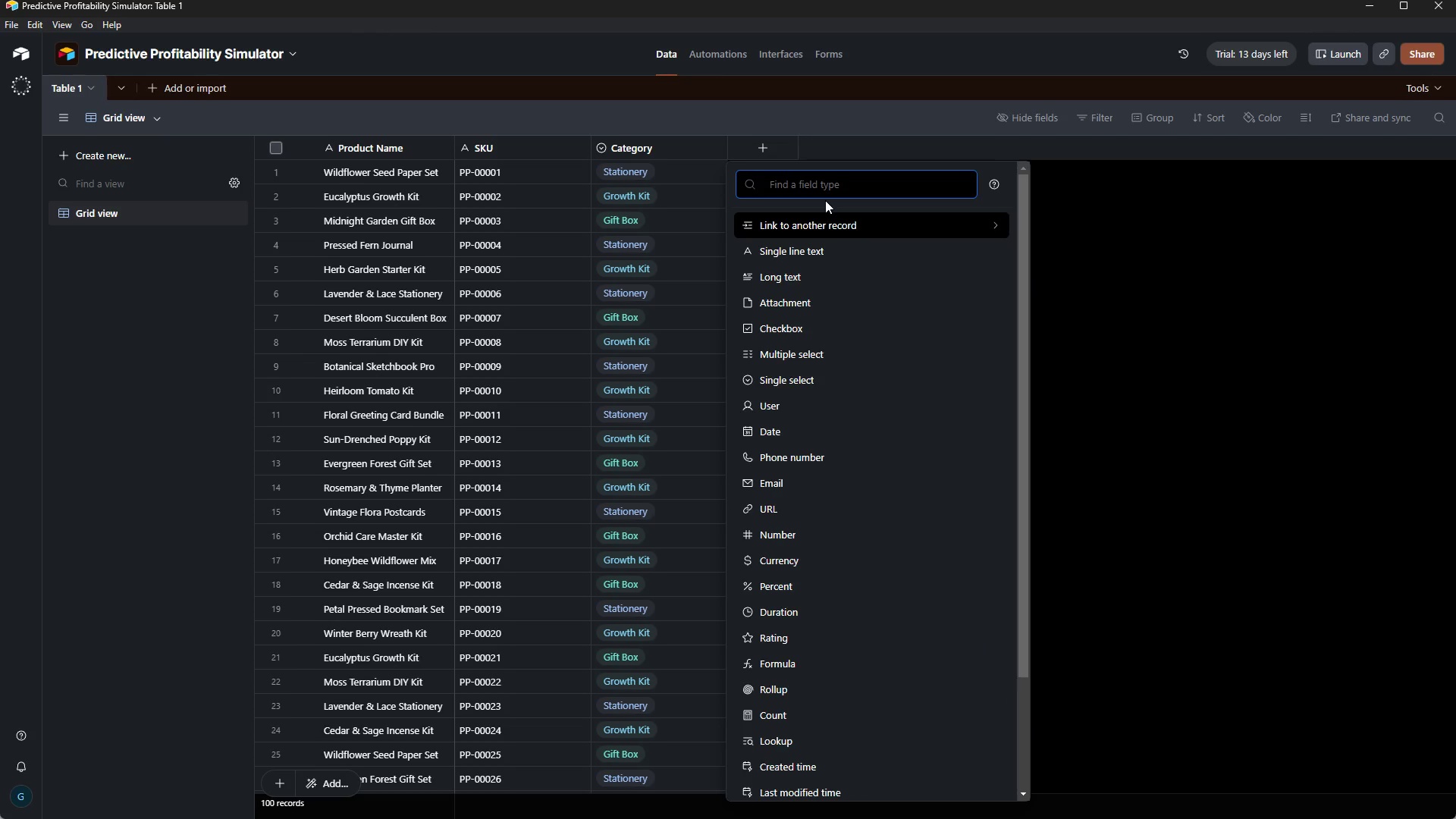 
type(curr)
 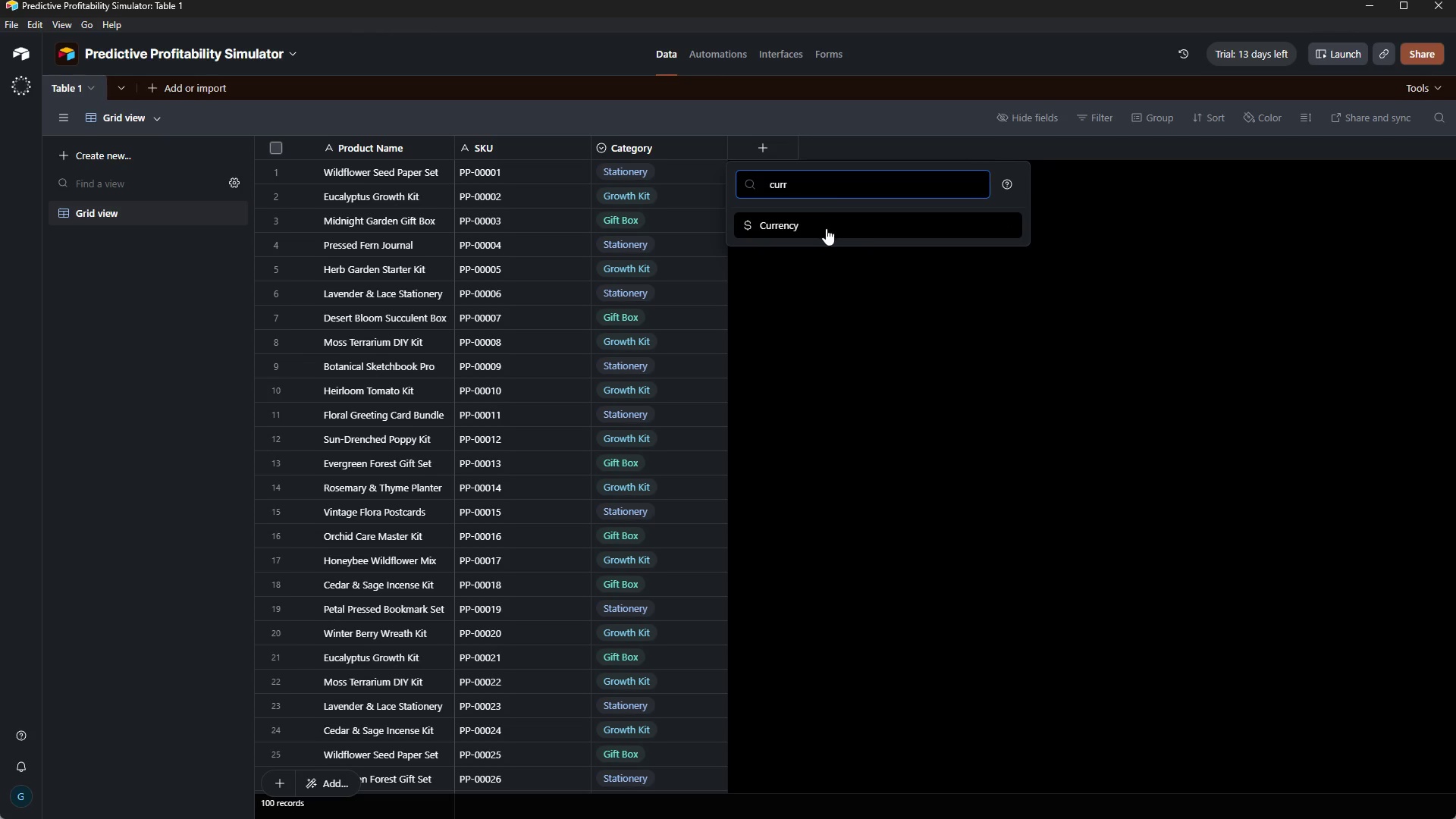 
left_click_drag(start_coordinate=[826, 226], to_coordinate=[1041, 807])
 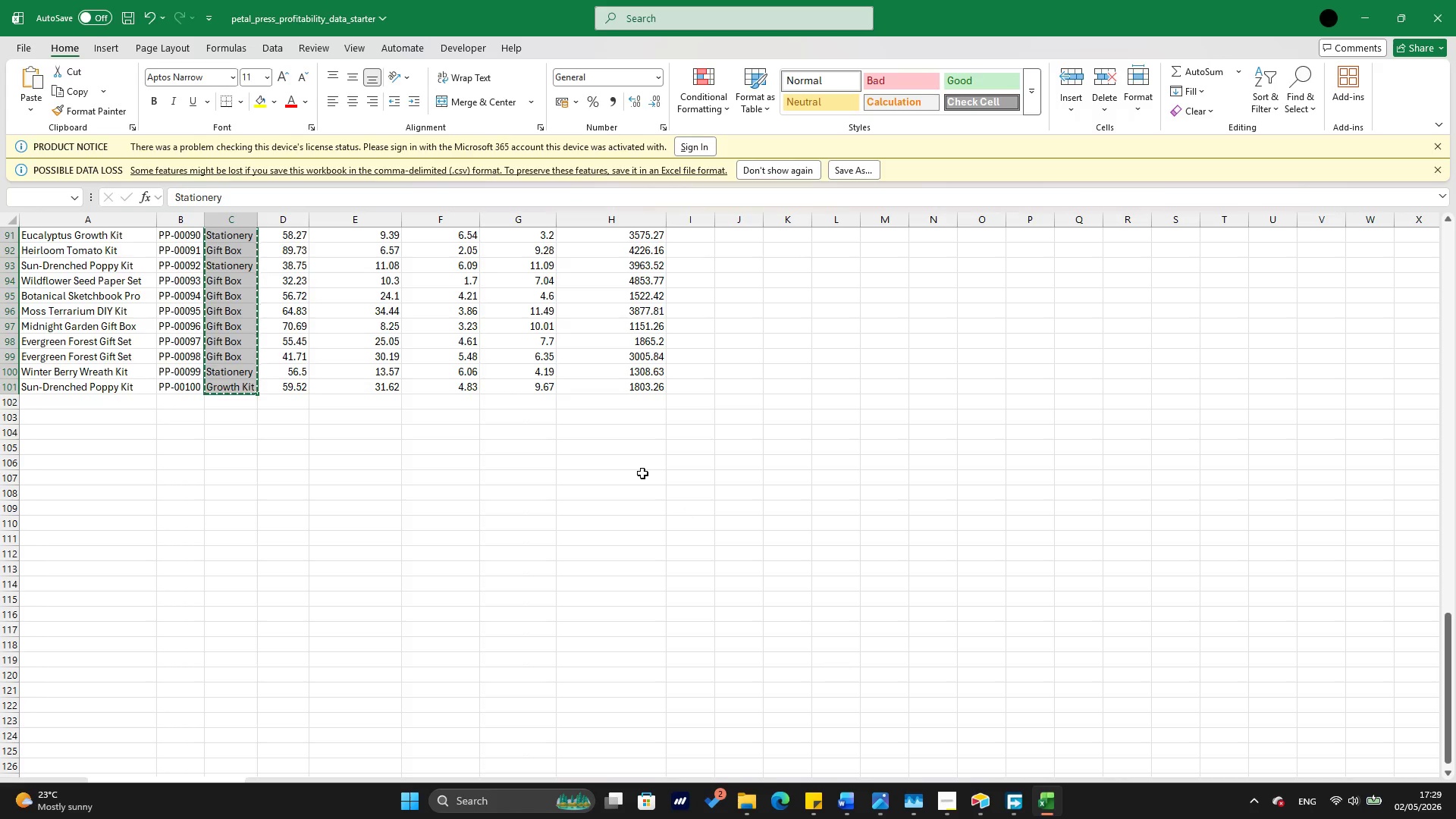 
left_click([1041, 807])
 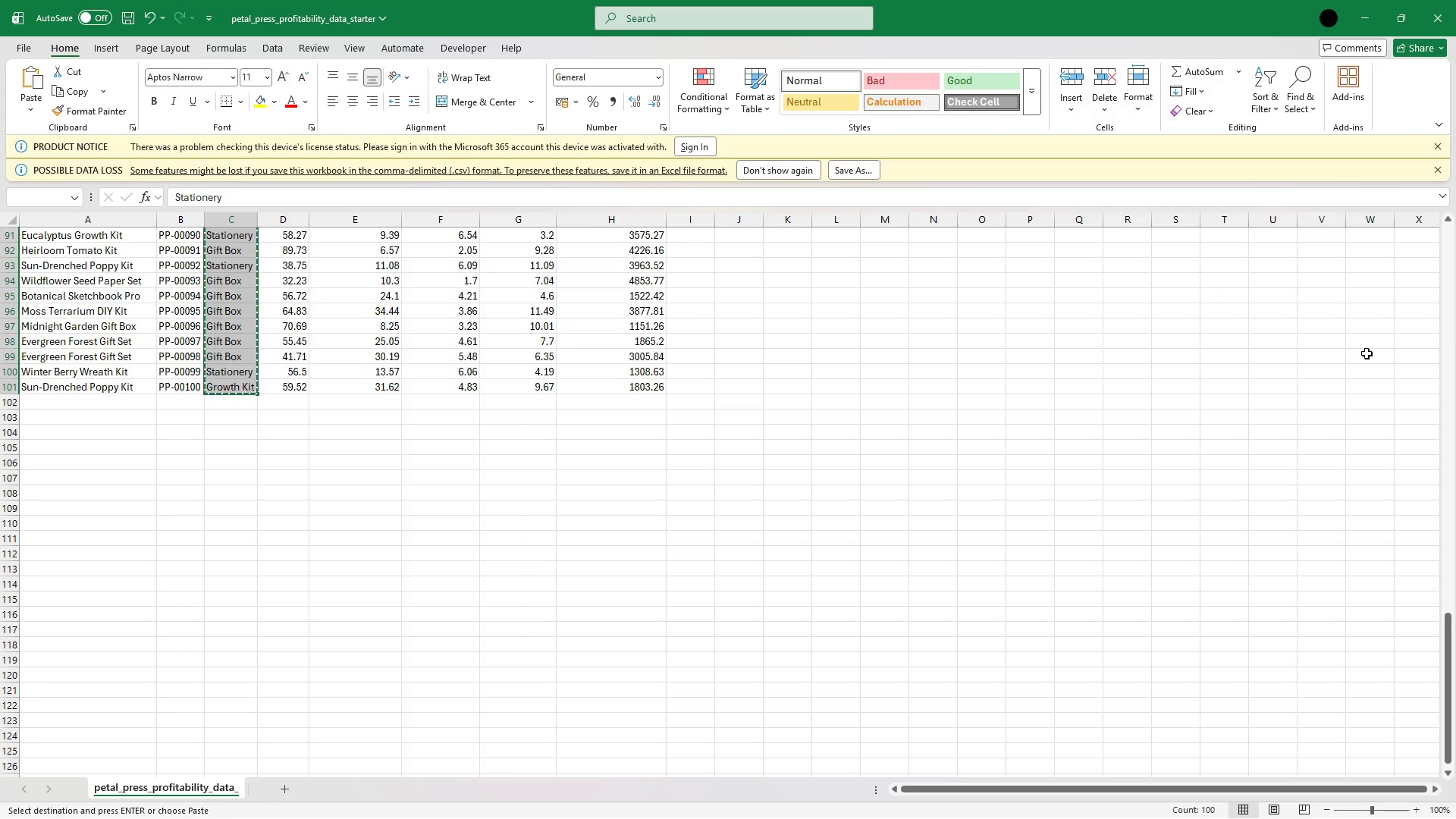 
left_click([1370, 425])
 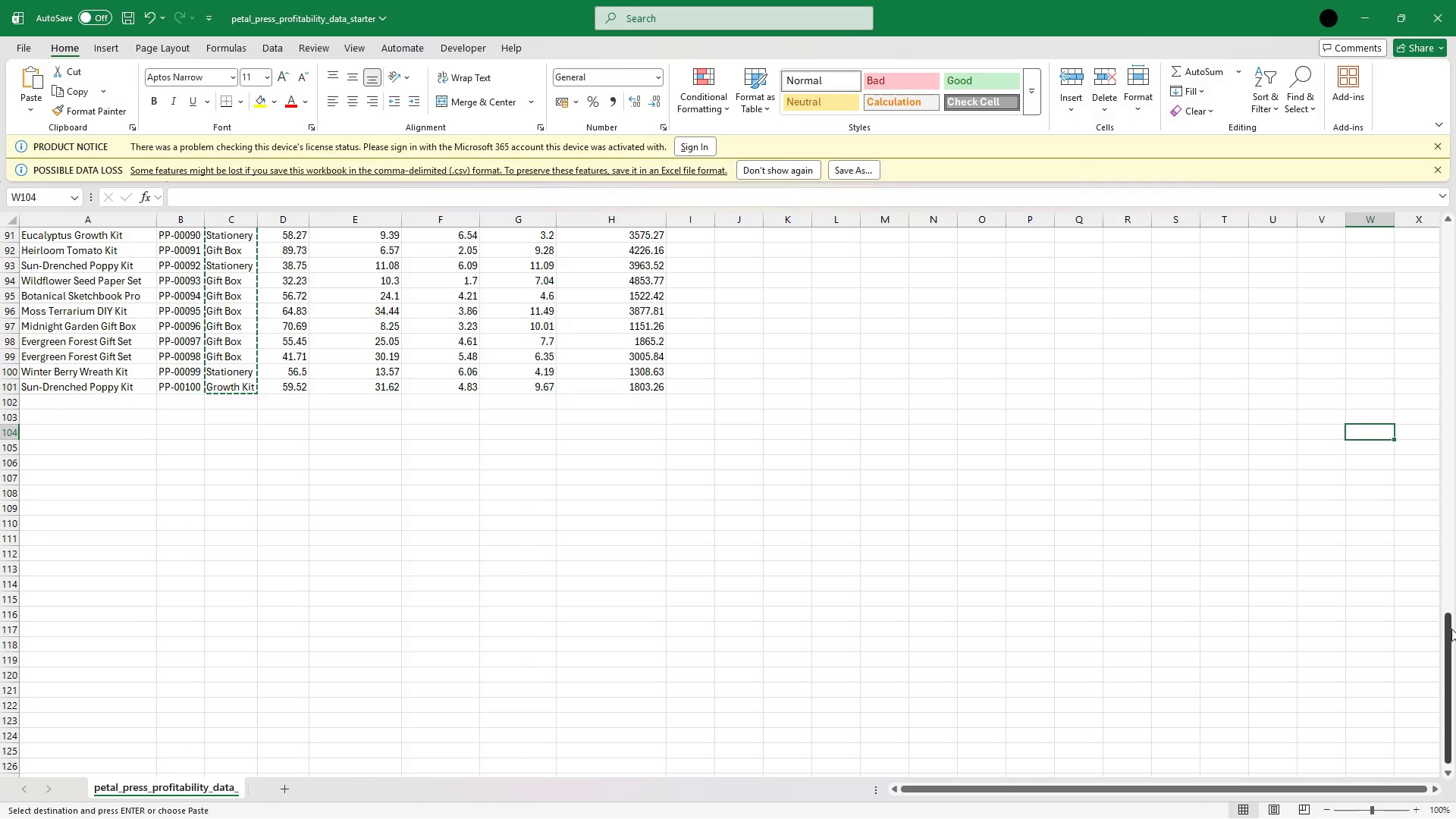 
left_click_drag(start_coordinate=[1450, 630], to_coordinate=[1453, 136])
 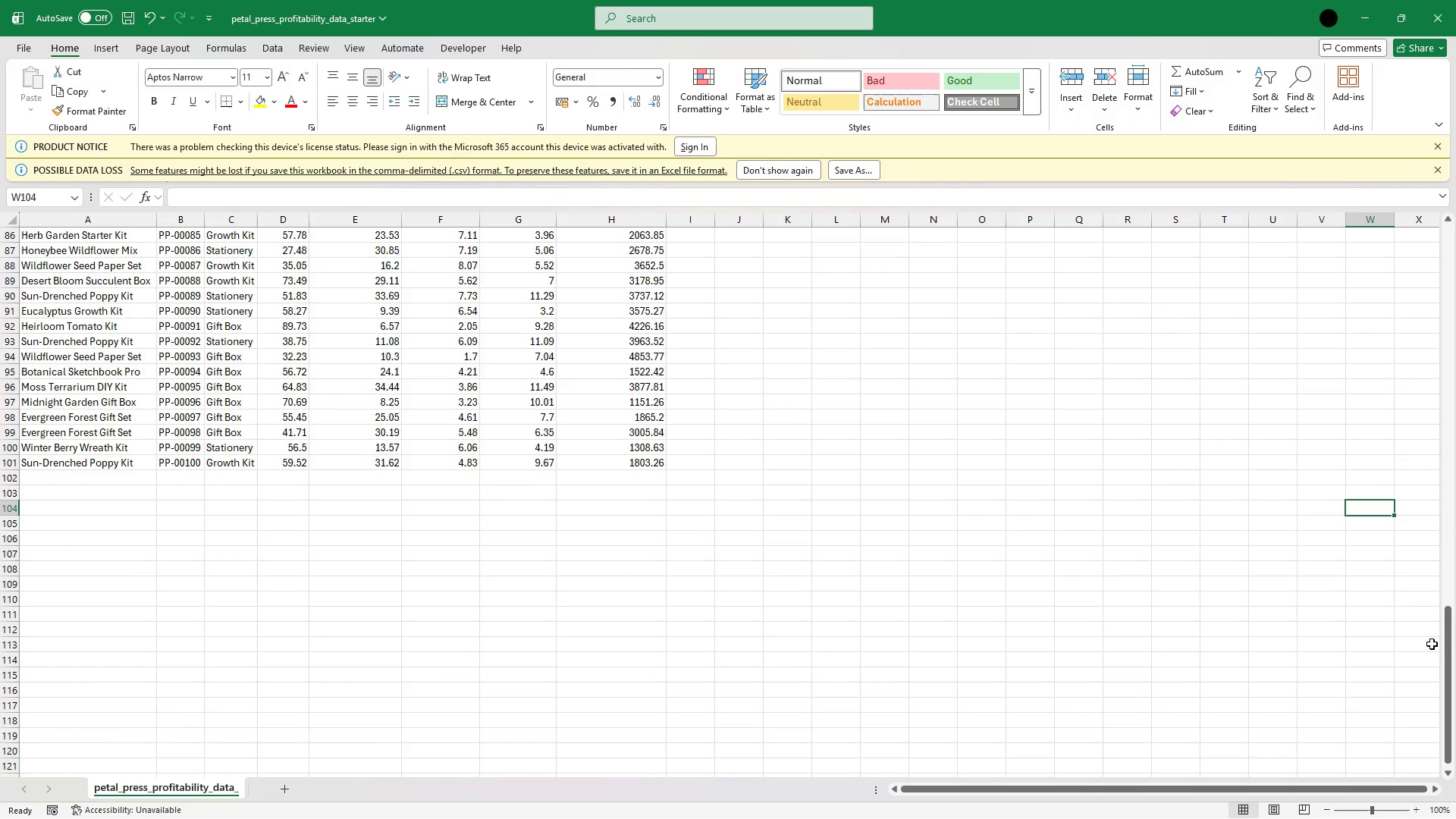 
left_click_drag(start_coordinate=[1448, 645], to_coordinate=[1453, 155])
 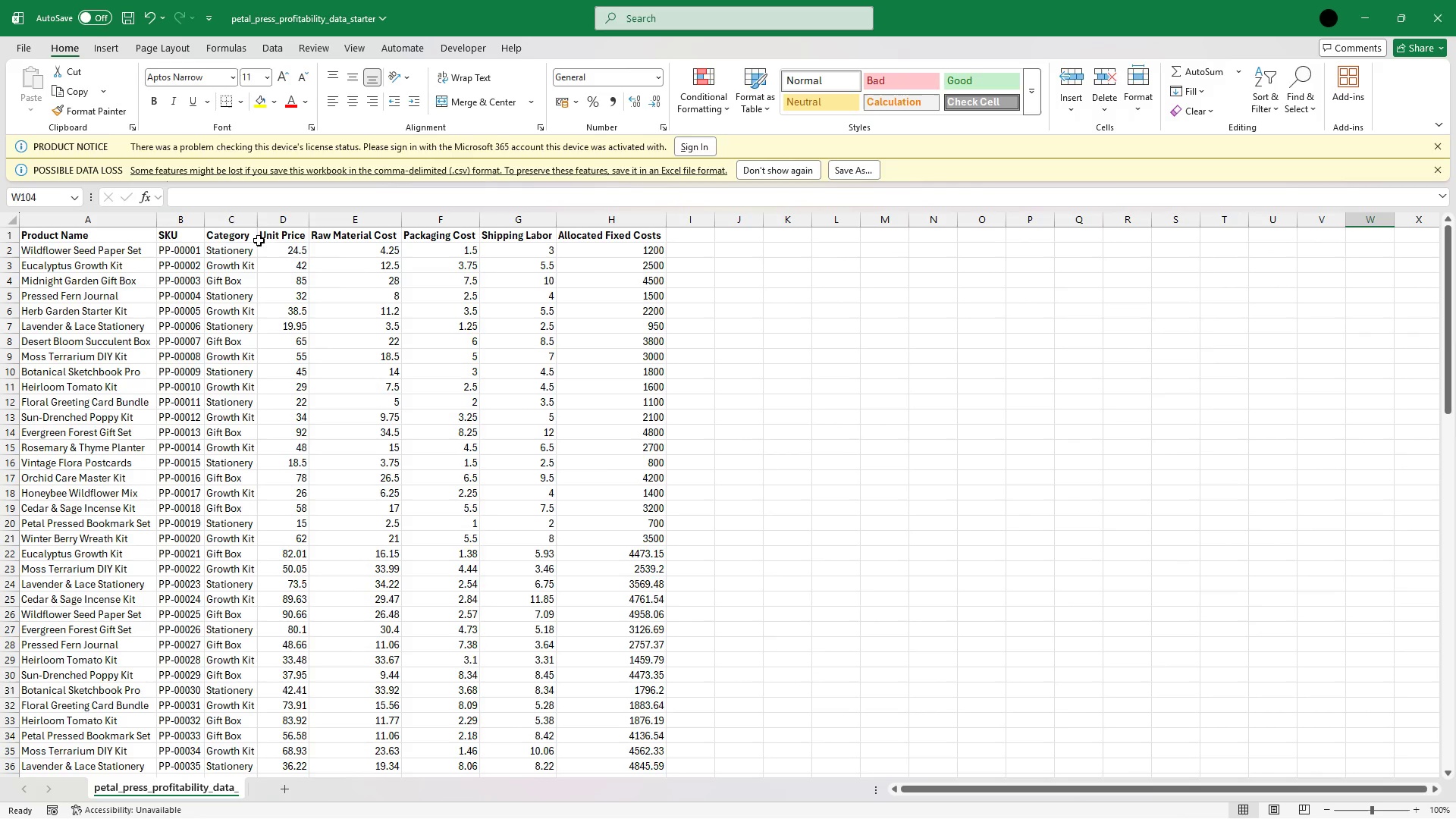 
left_click([273, 237])
 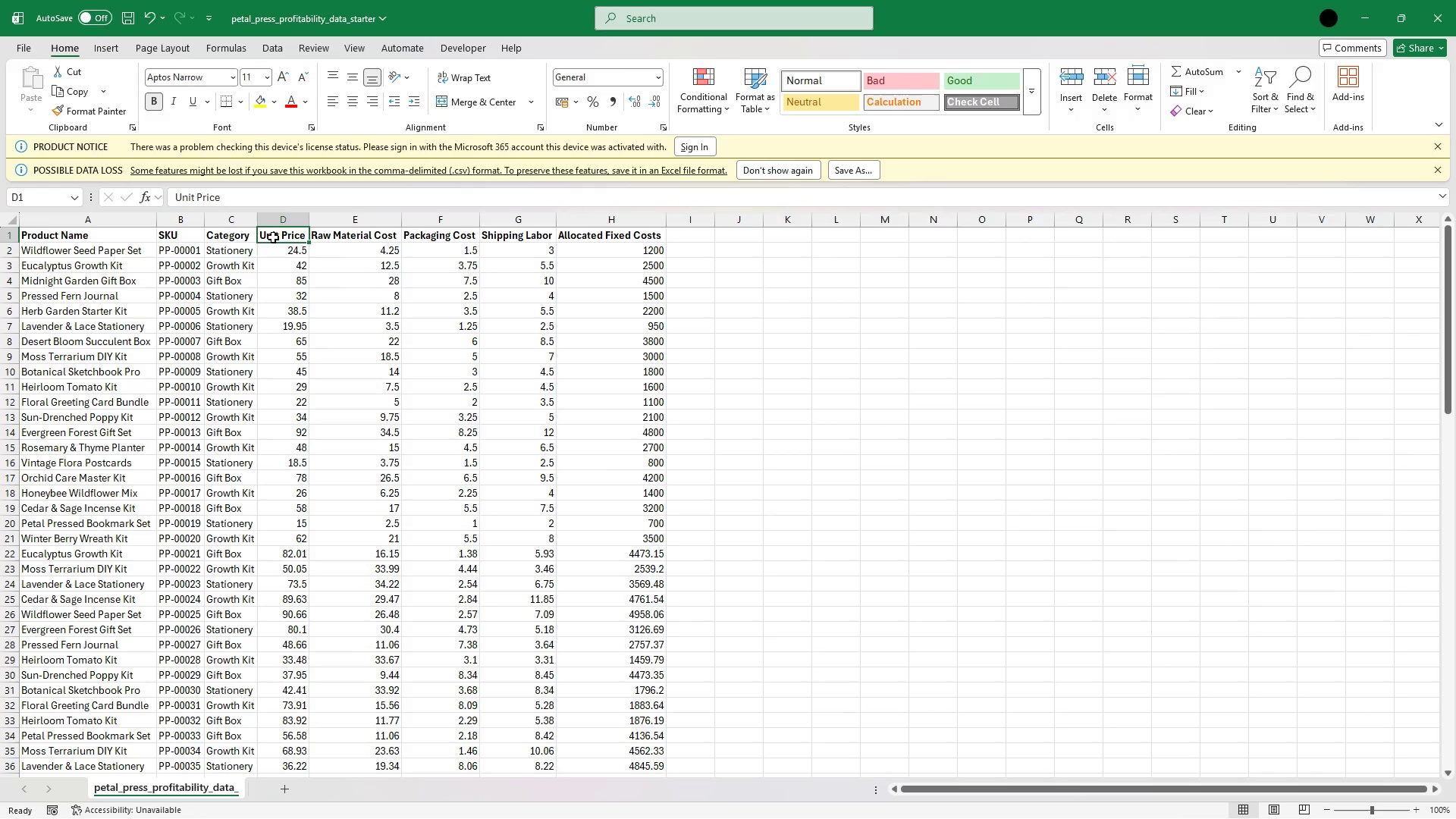 
key(Control+C)
 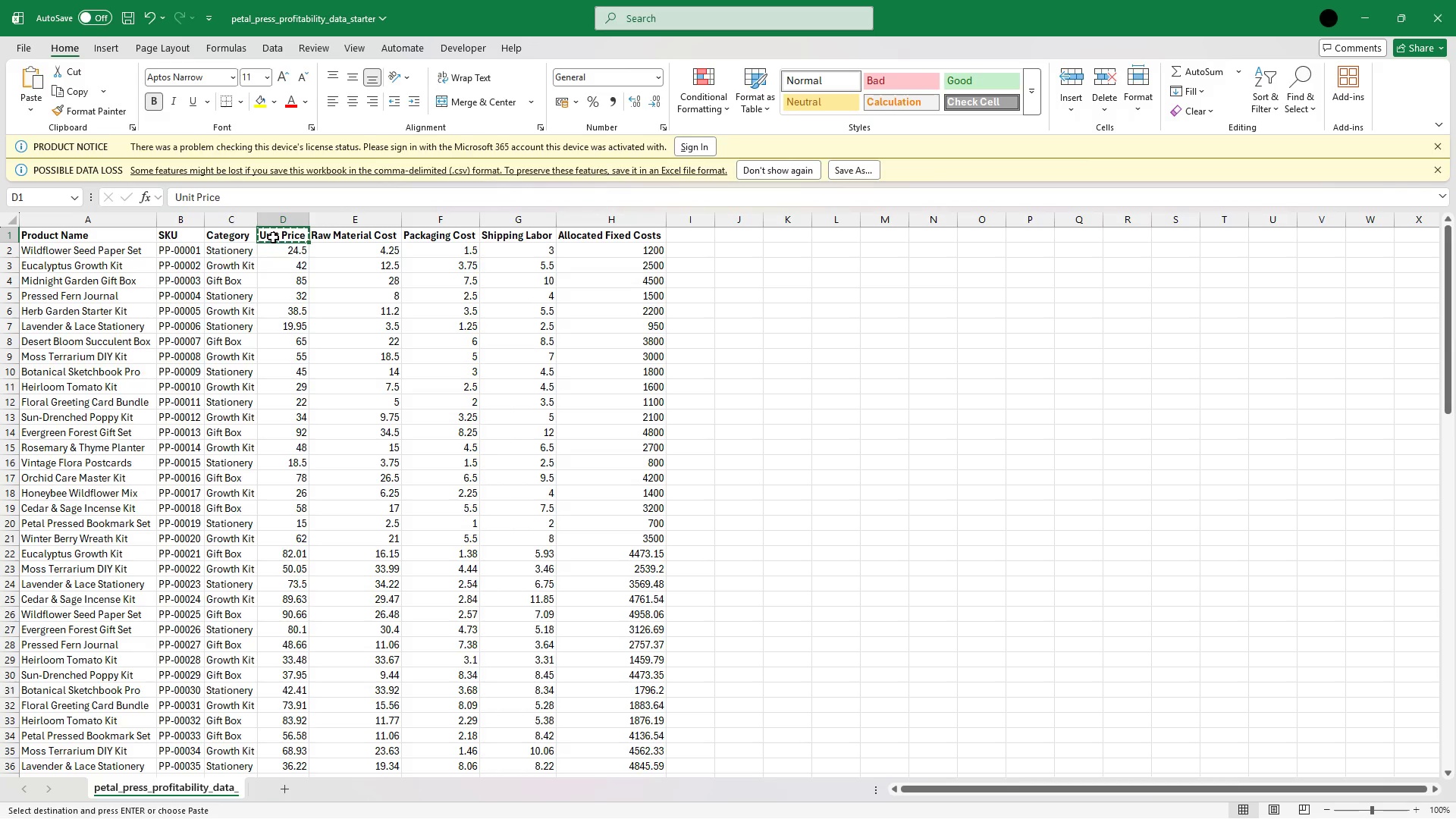 
key(Alt+Tab)
 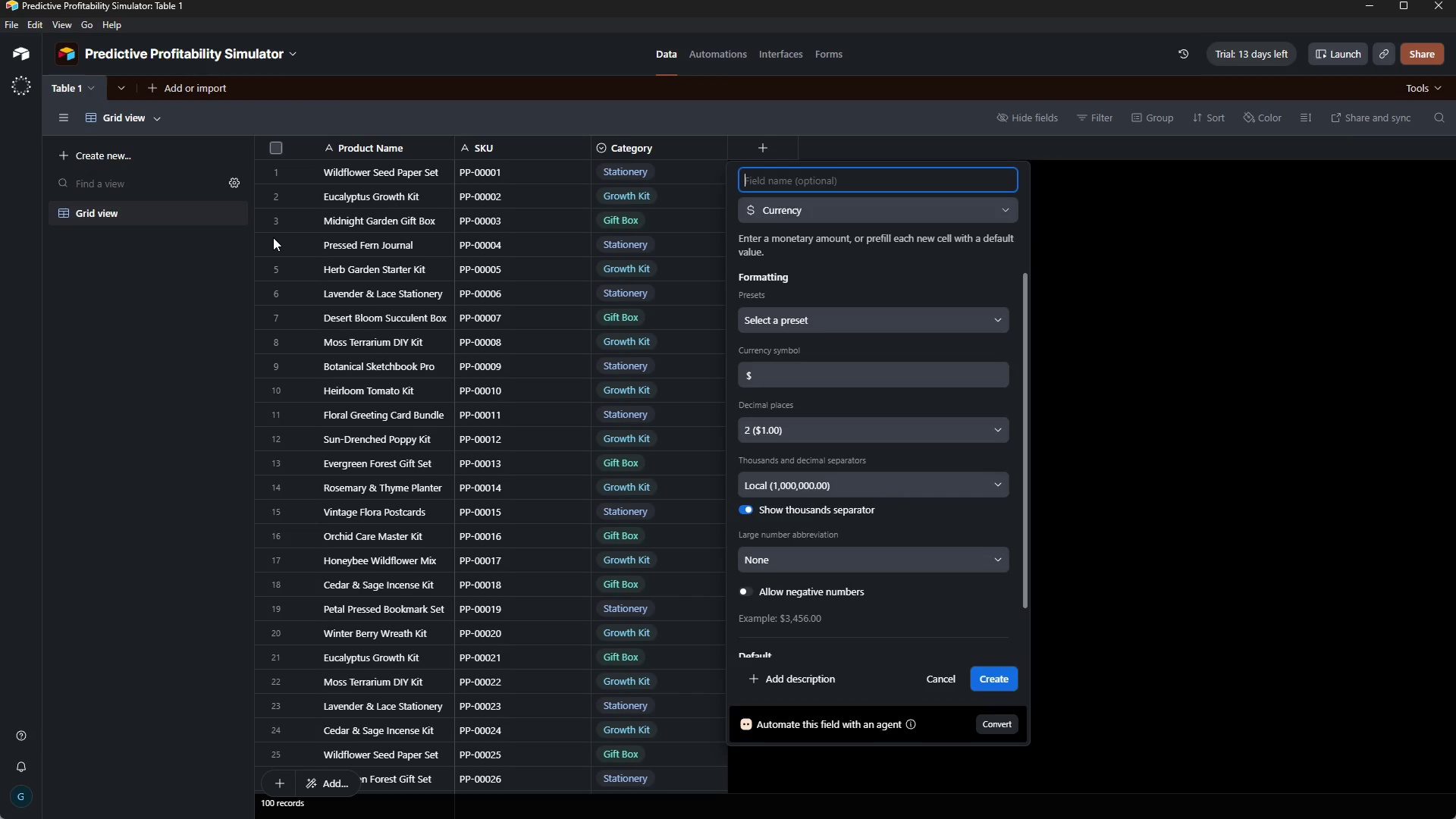 
key(Control+V)
 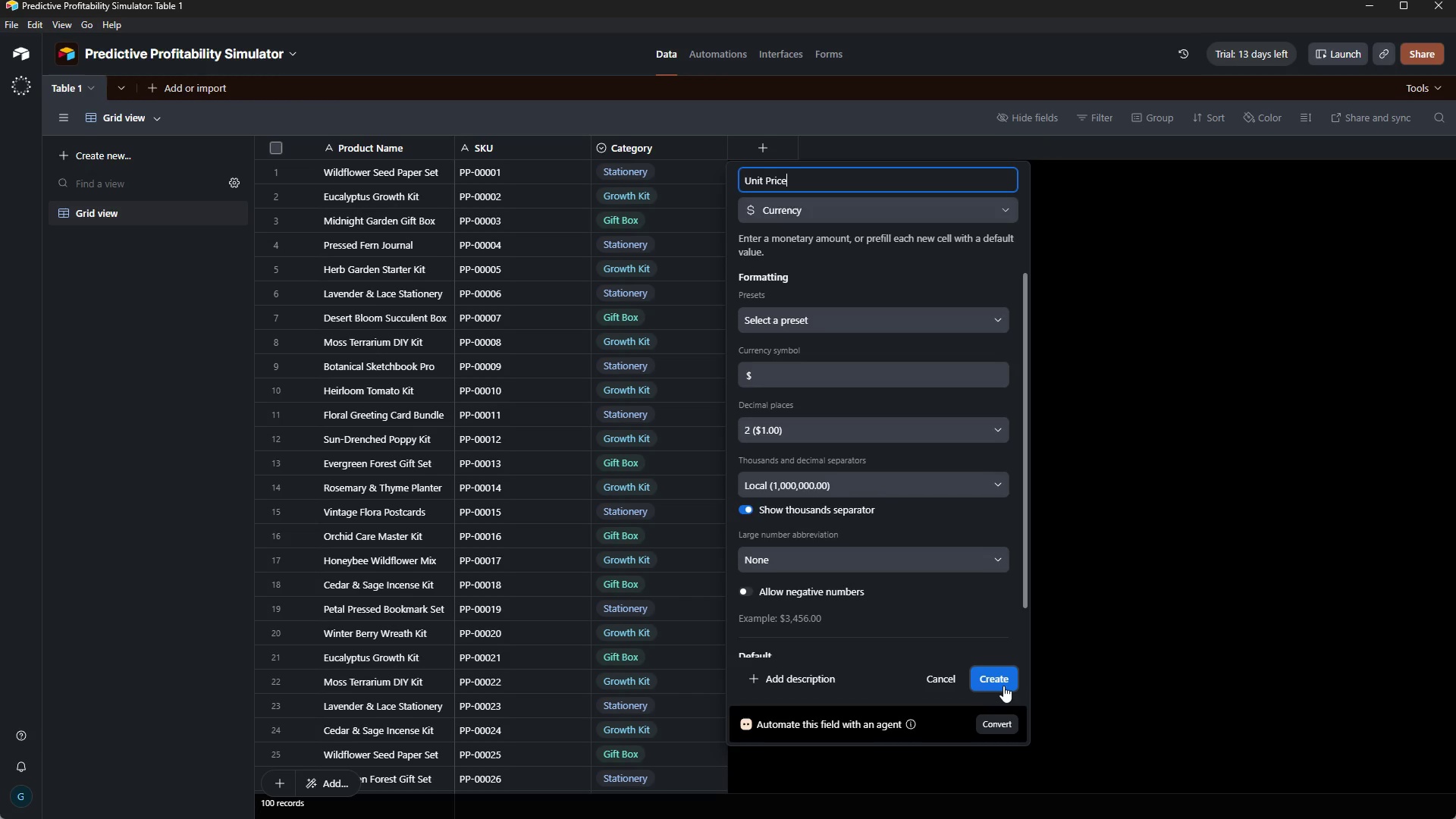 
left_click([999, 680])
 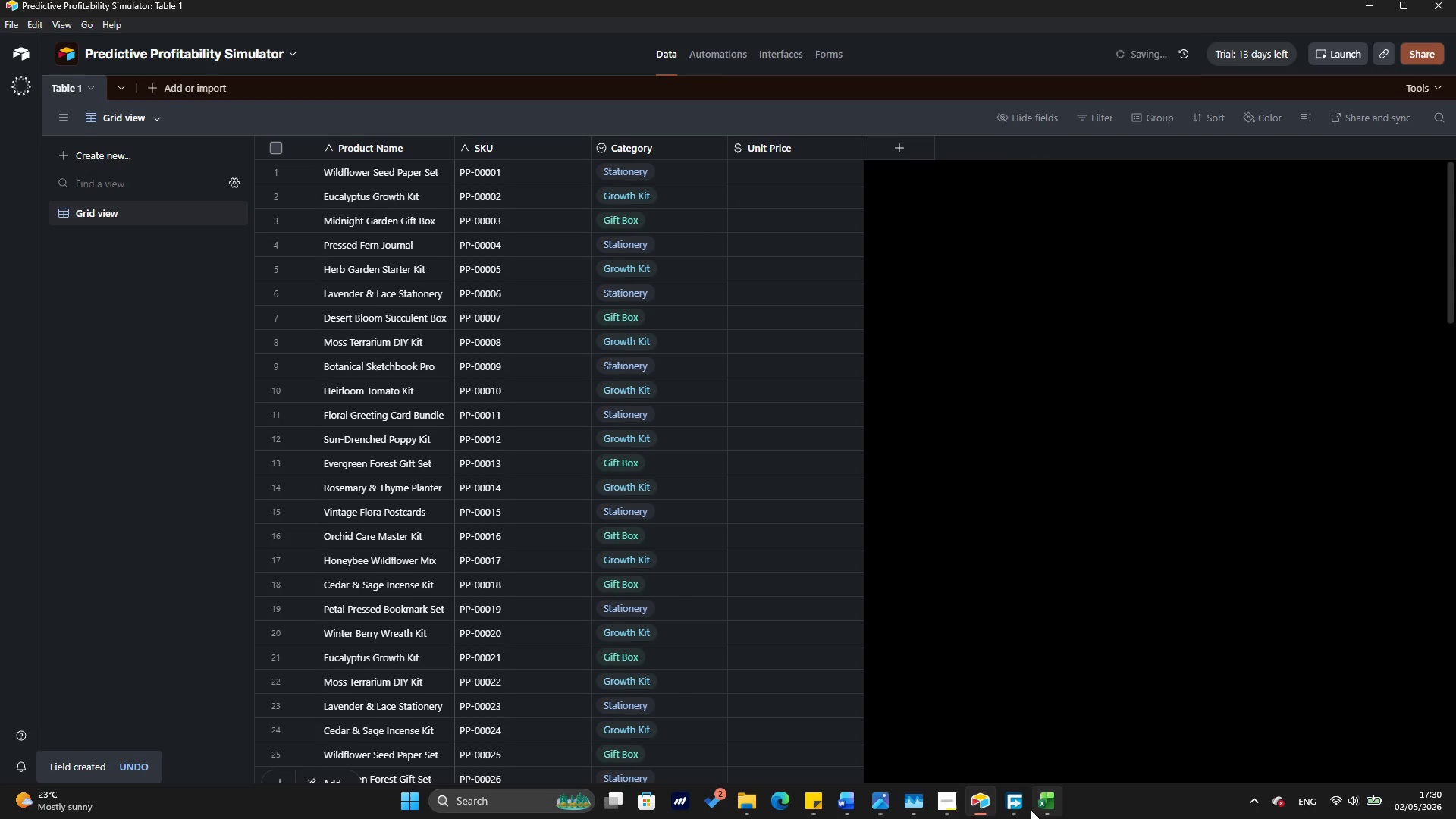 
left_click([1040, 802])
 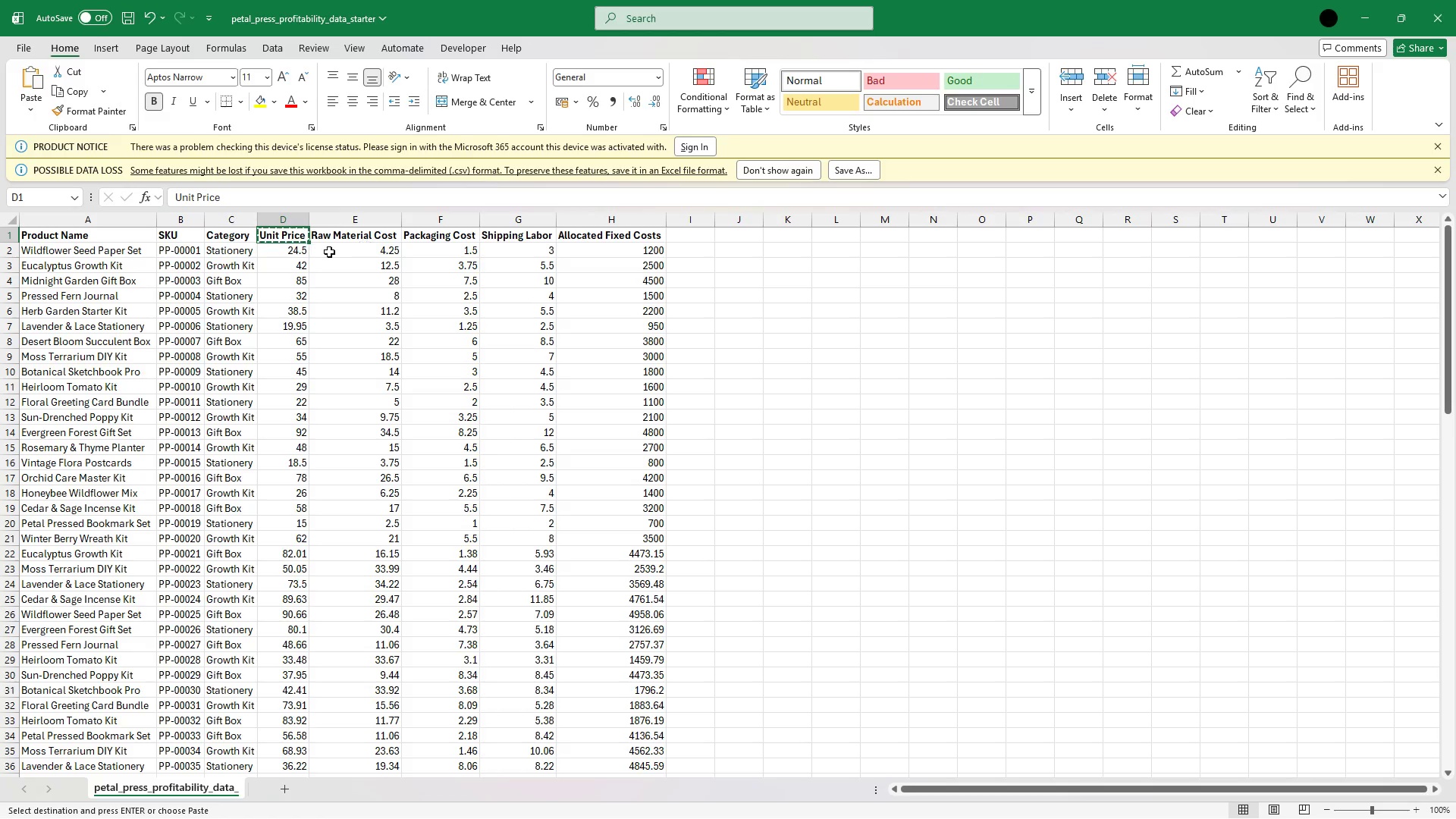 
left_click([292, 253])
 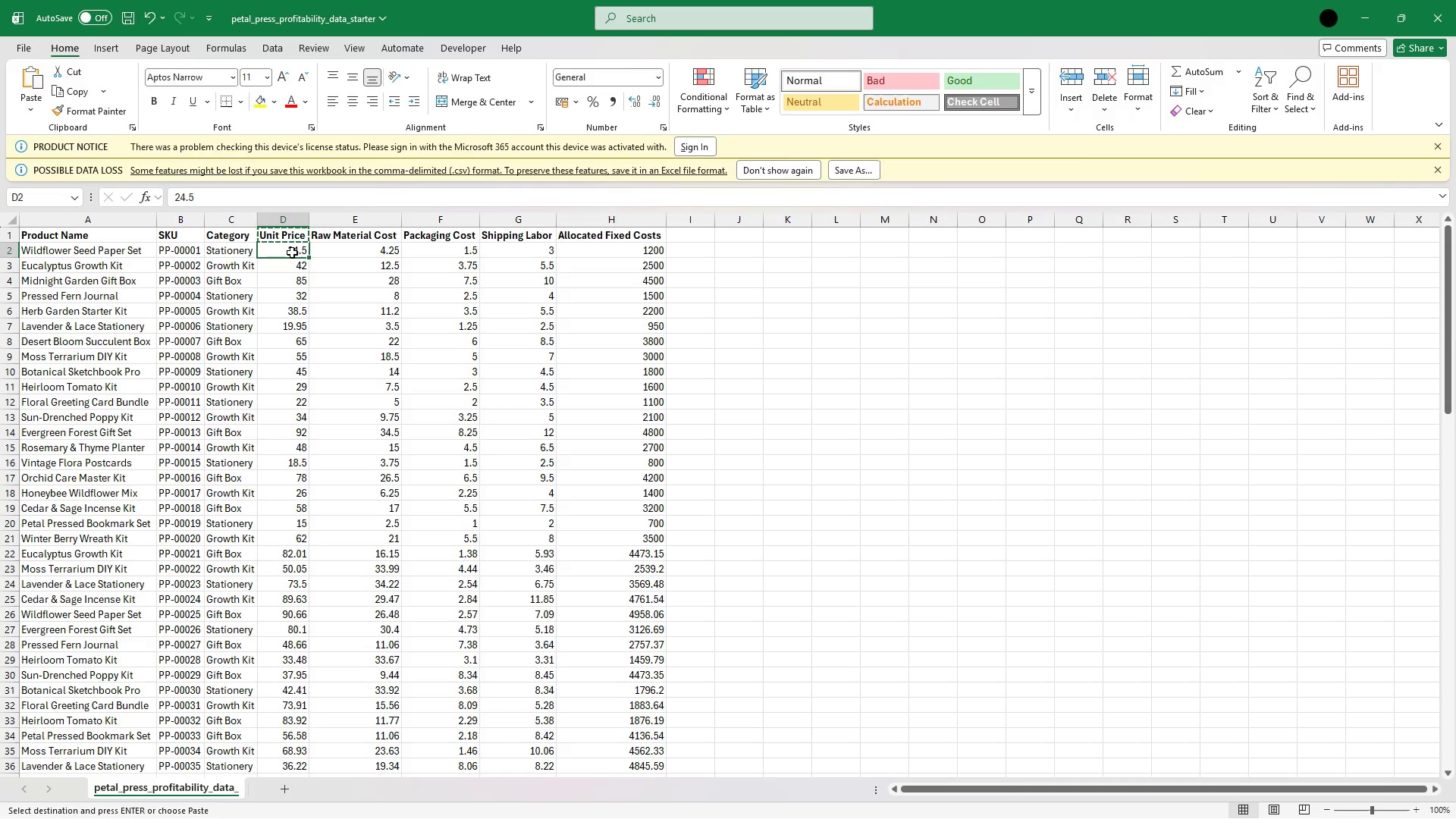 
key(Escape)
 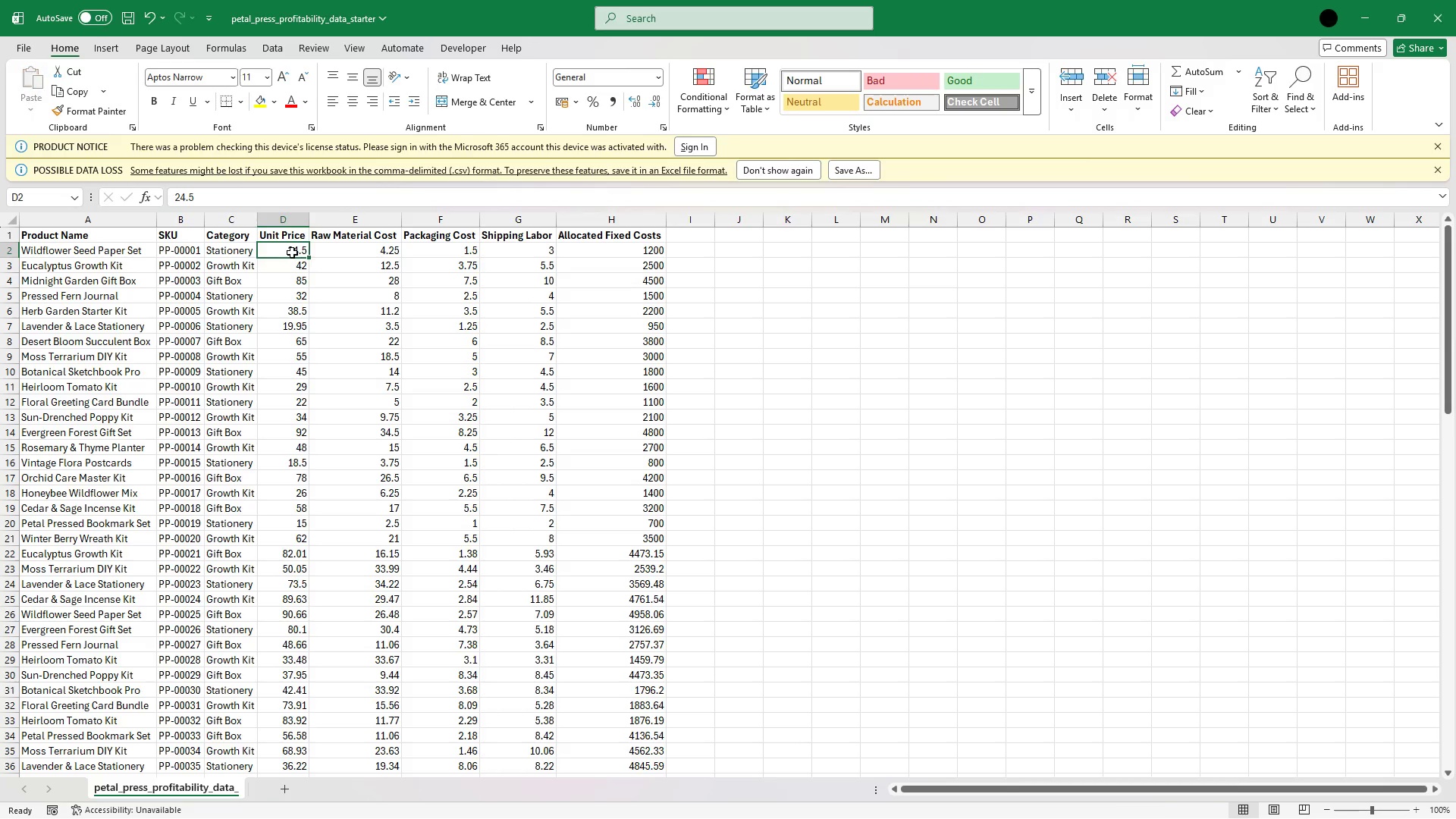 
hold_key(key=ArrowDown, duration=1.5)
 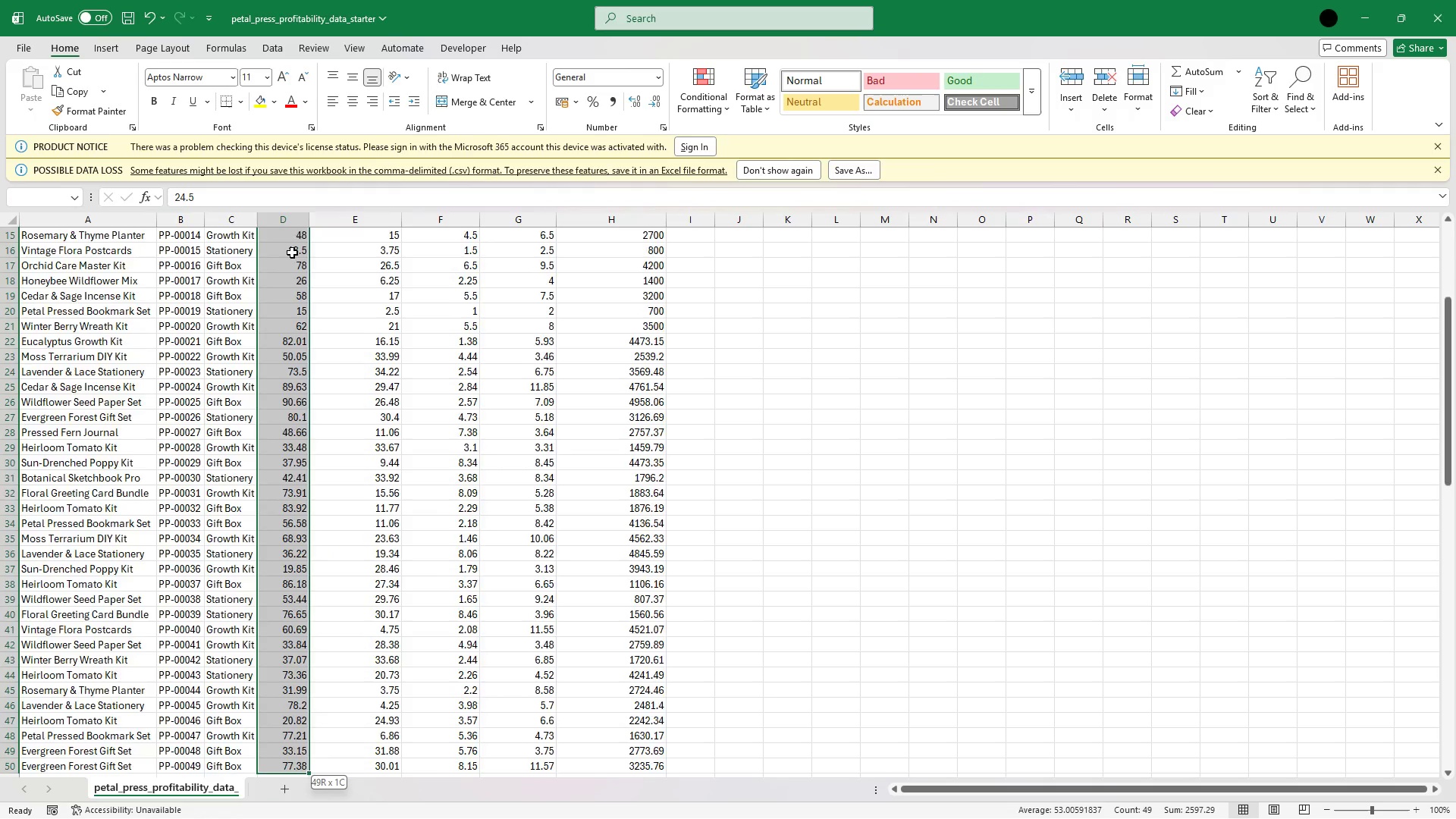 
hold_key(key=ArrowDown, duration=0.8)
 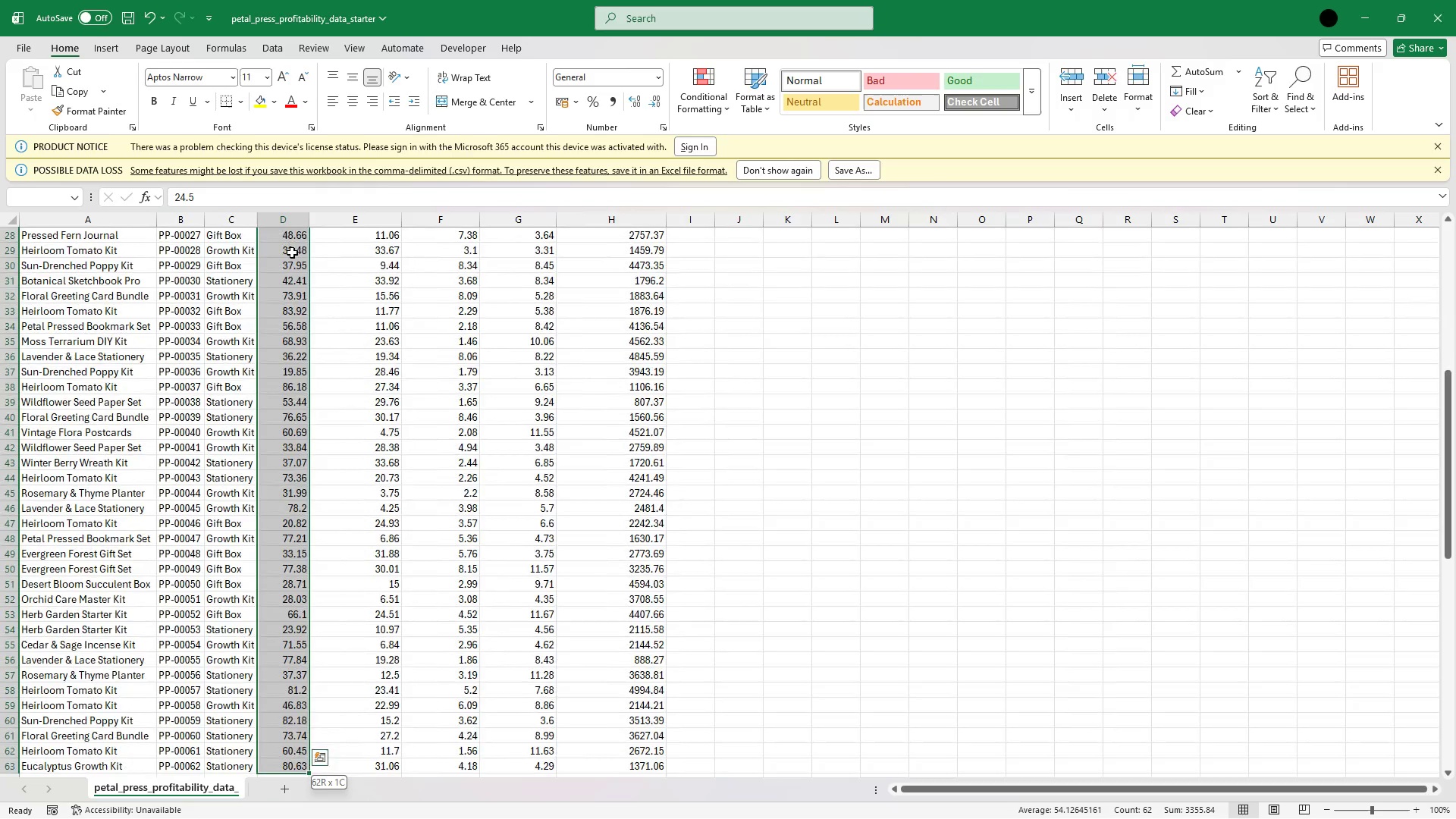 
hold_key(key=ArrowDown, duration=0.48)
 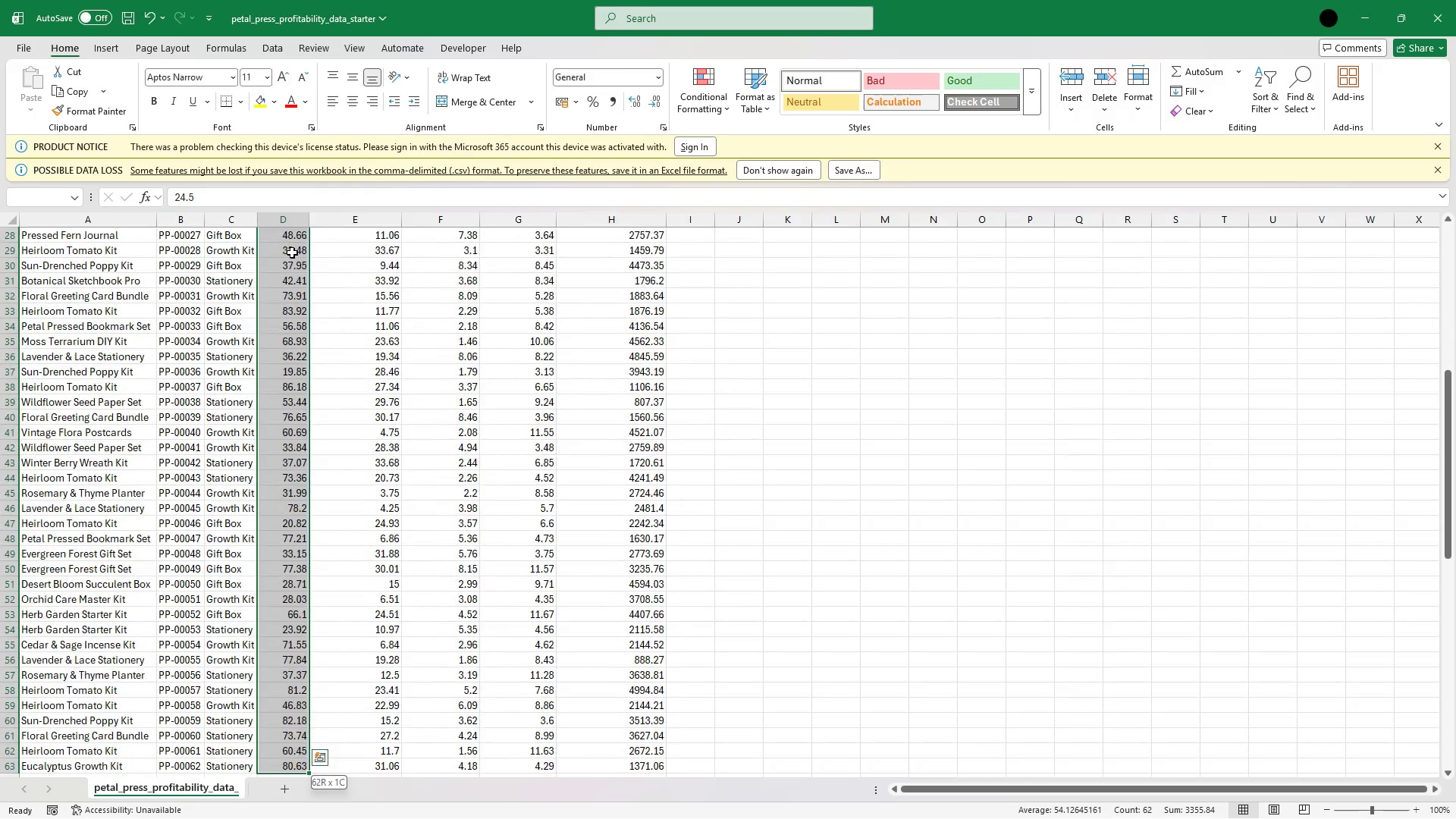 
key(Shift+ArrowDown)
 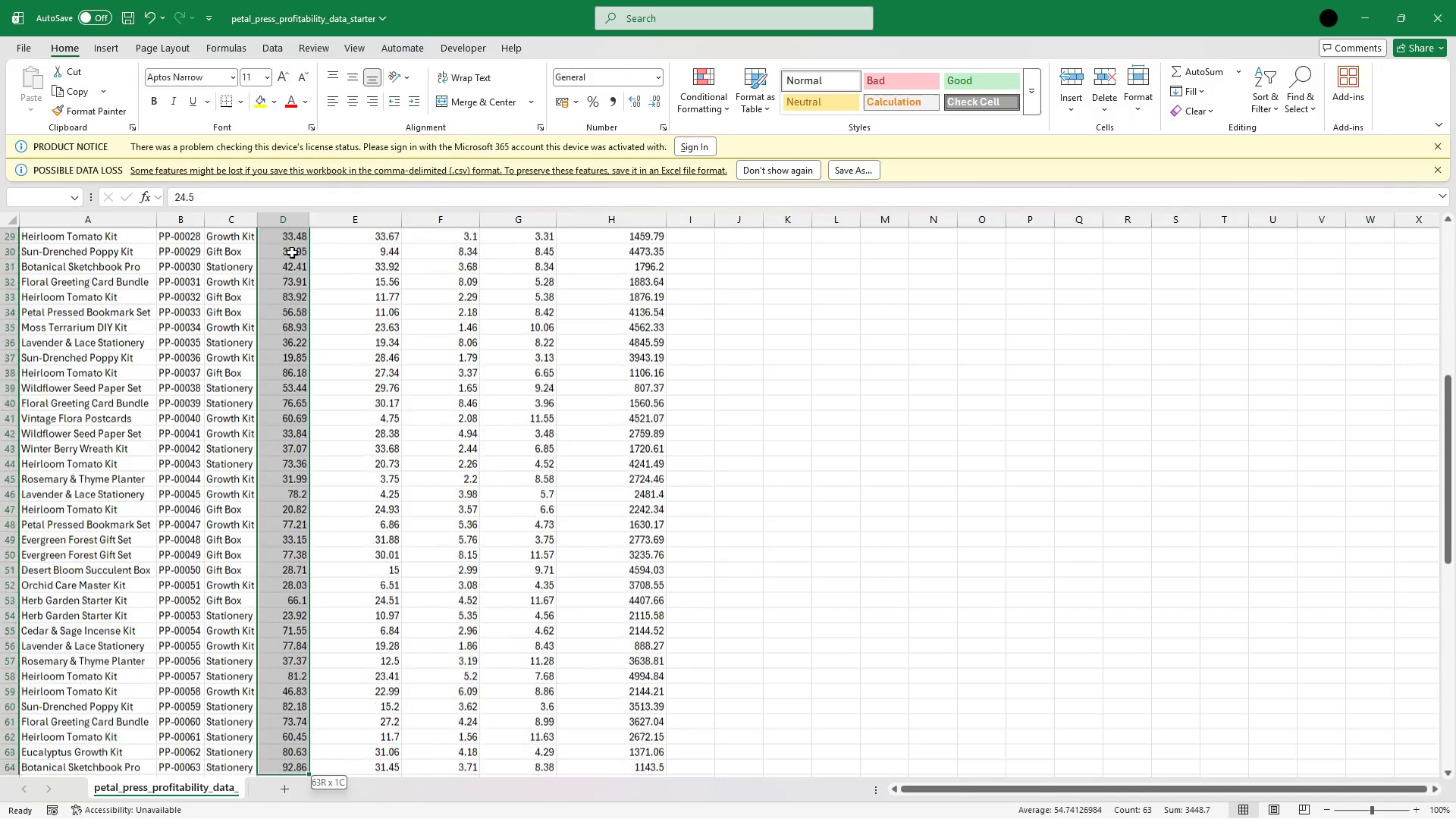 
key(Shift+ArrowDown)
 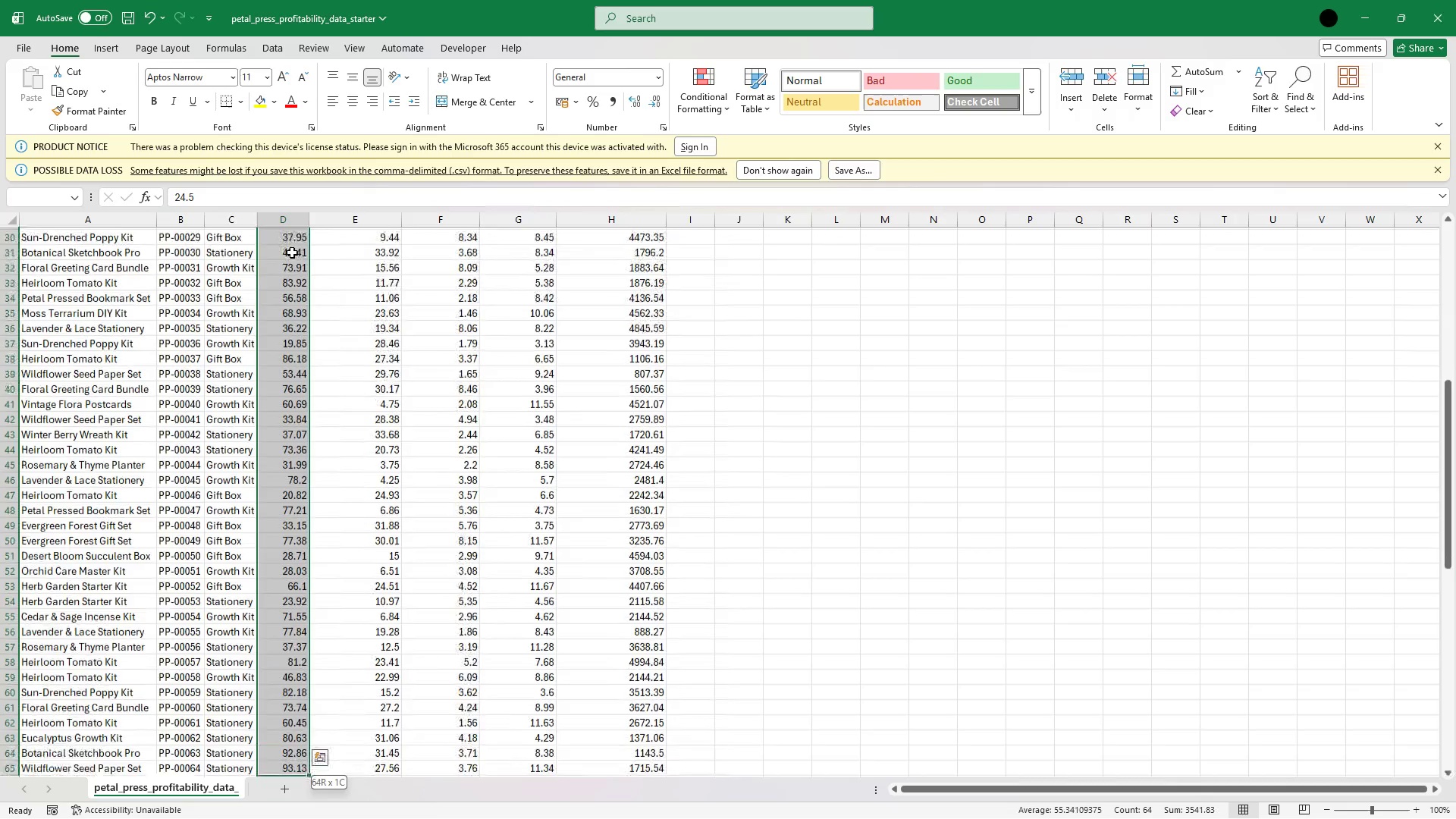 
key(Shift+ArrowDown)
 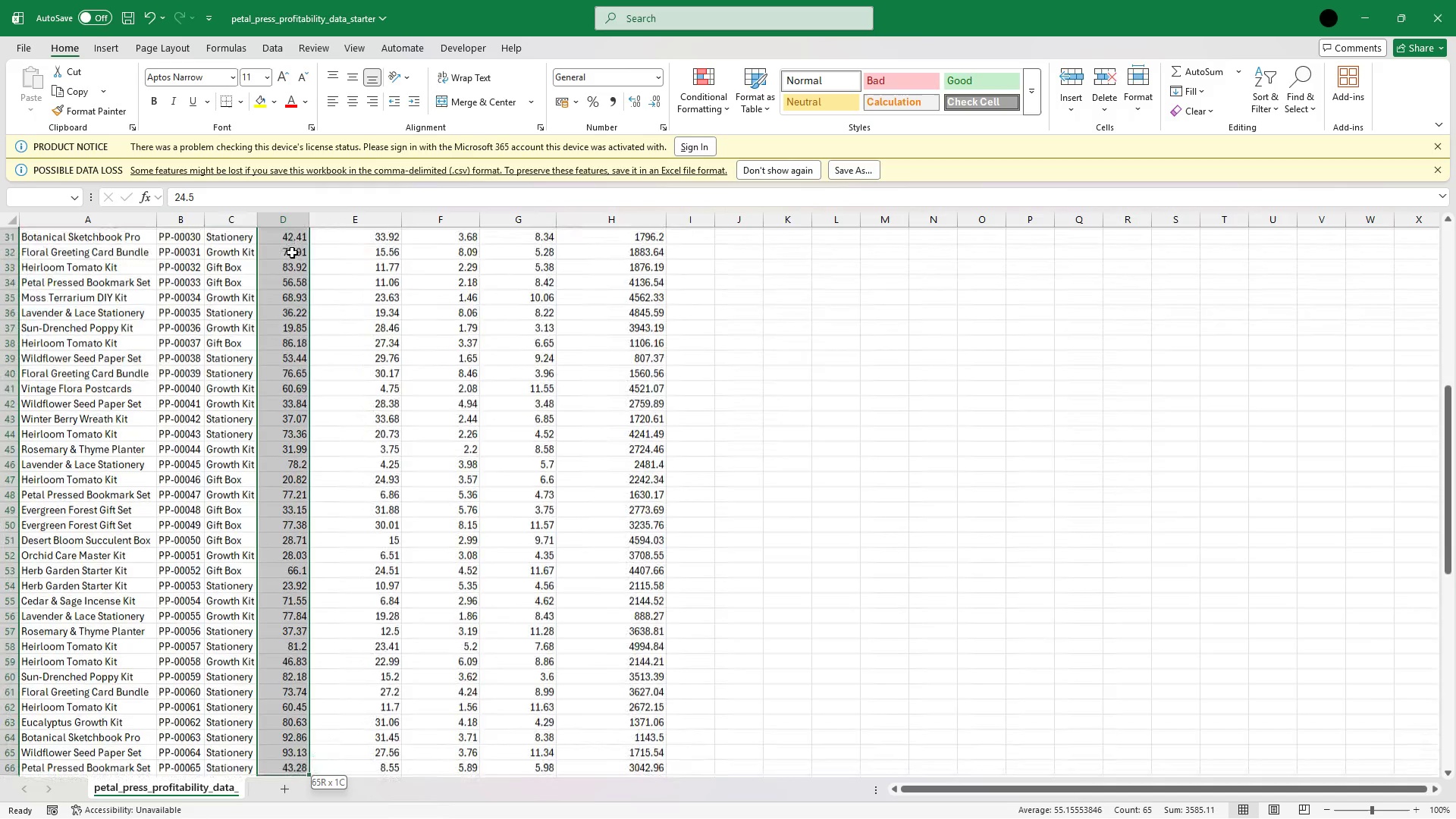 
hold_key(key=ArrowDown, duration=1.5)
 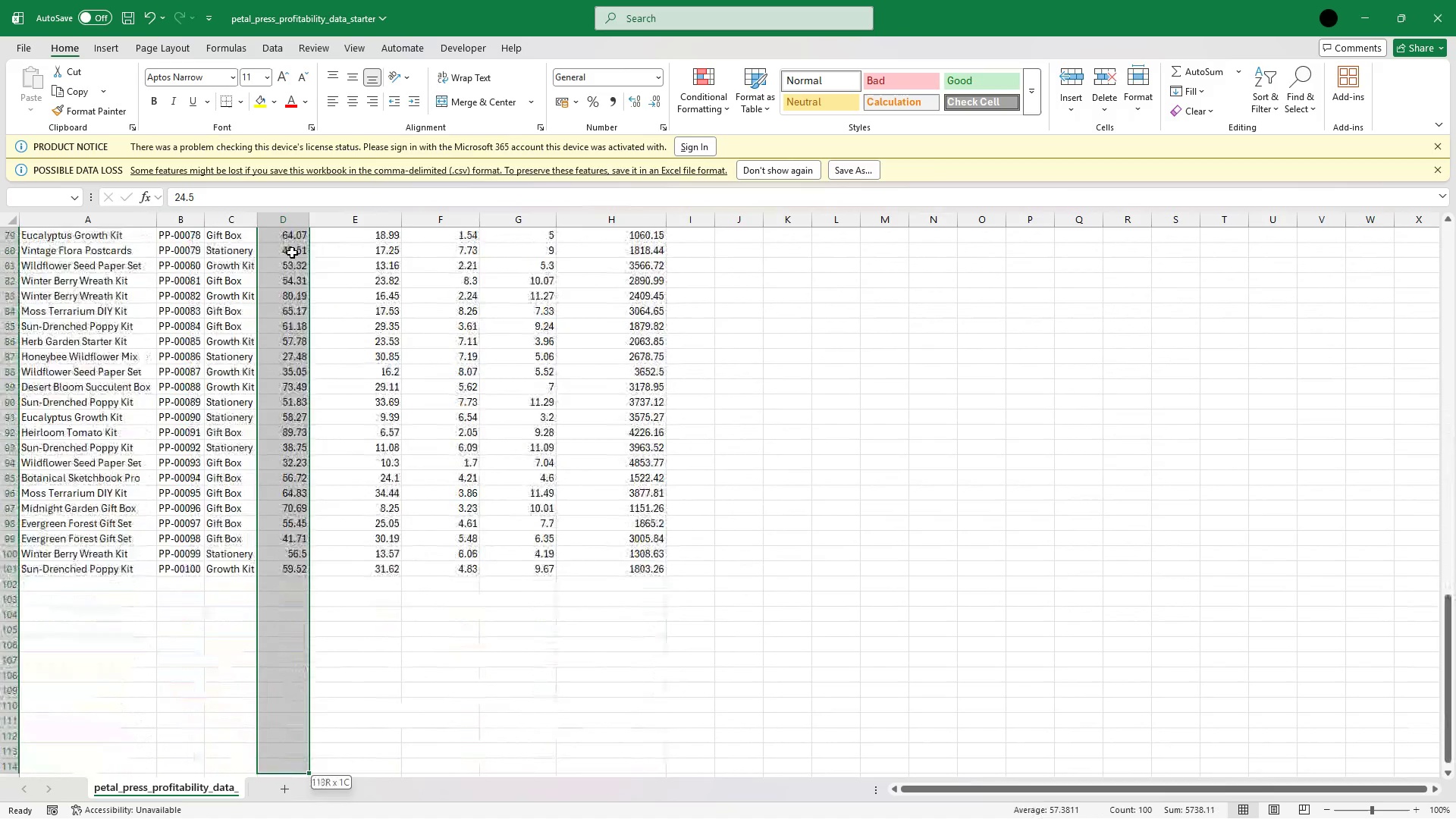 
hold_key(key=ArrowDown, duration=0.53)
 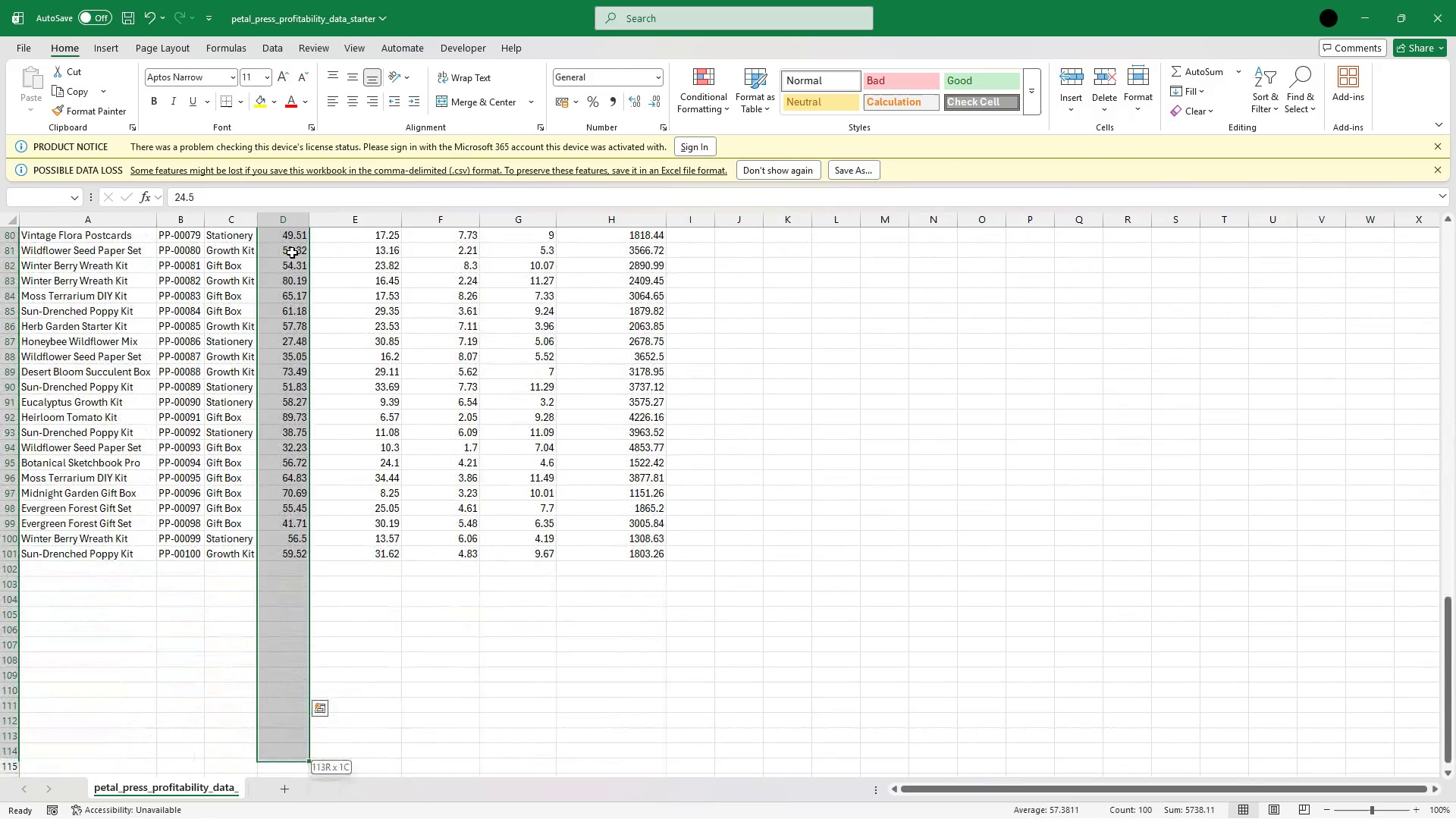 
hold_key(key=ArrowUp, duration=1.06)
 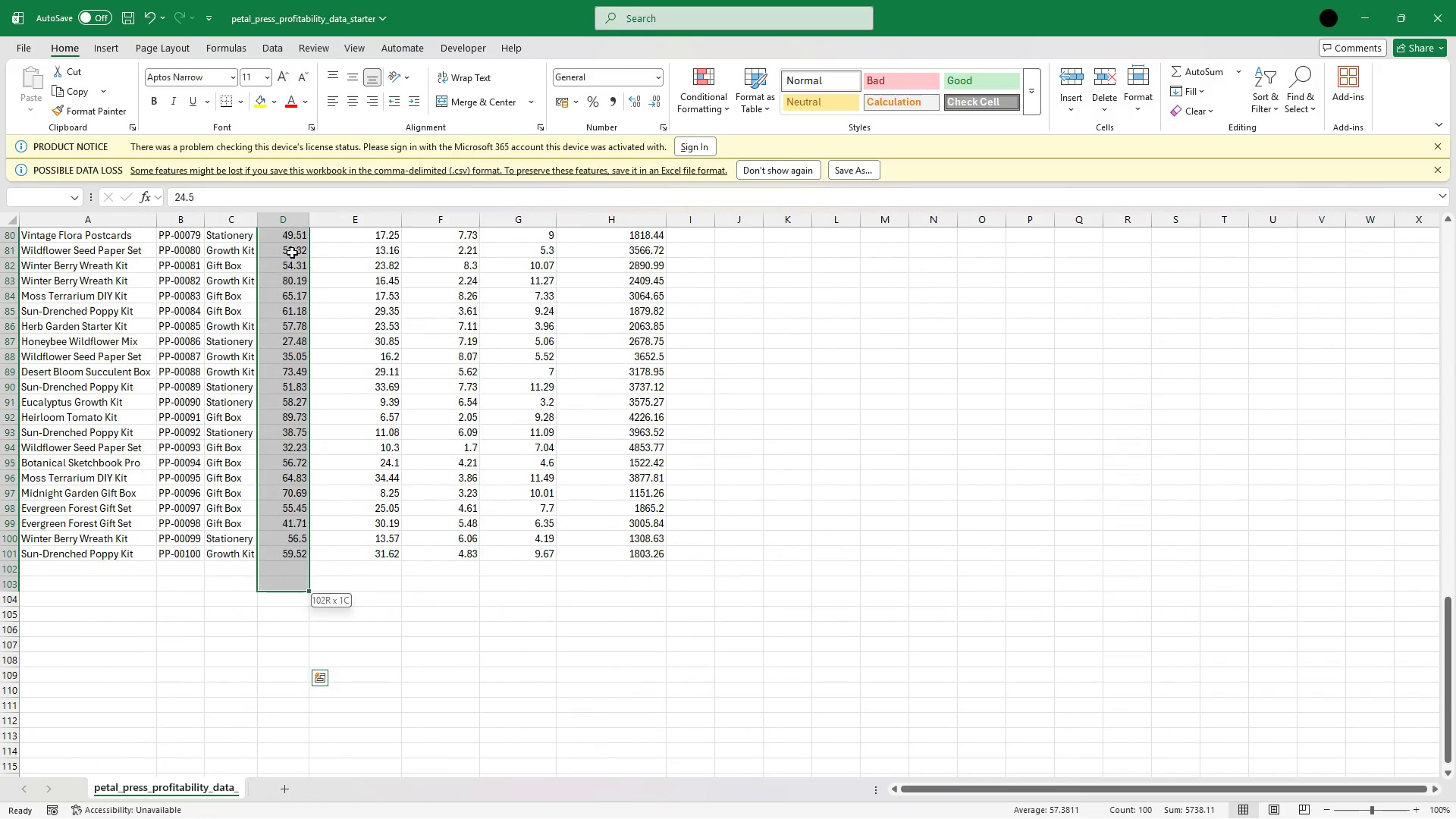 
key(Shift+ArrowUp)
 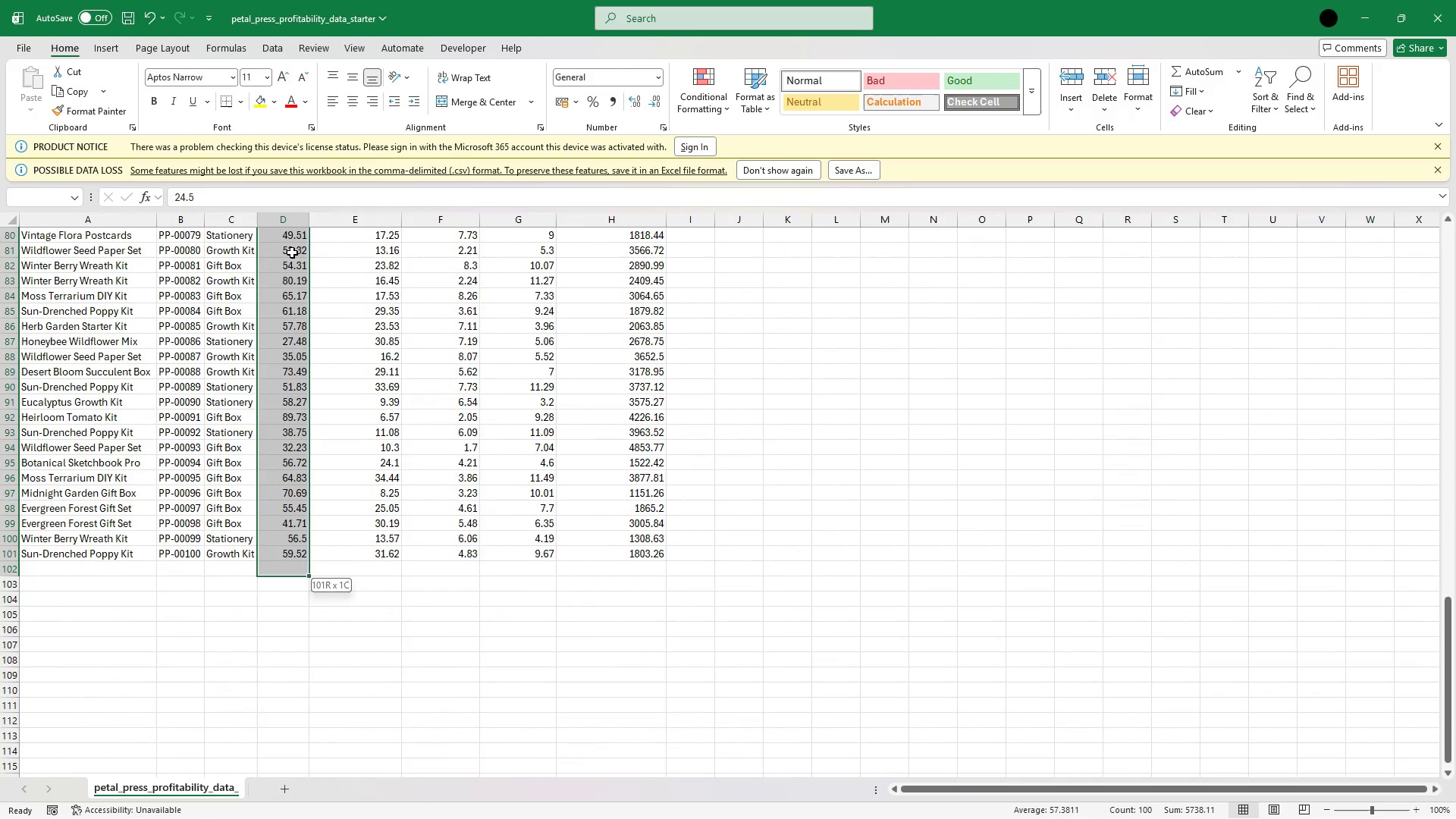 
key(Shift+ArrowUp)
 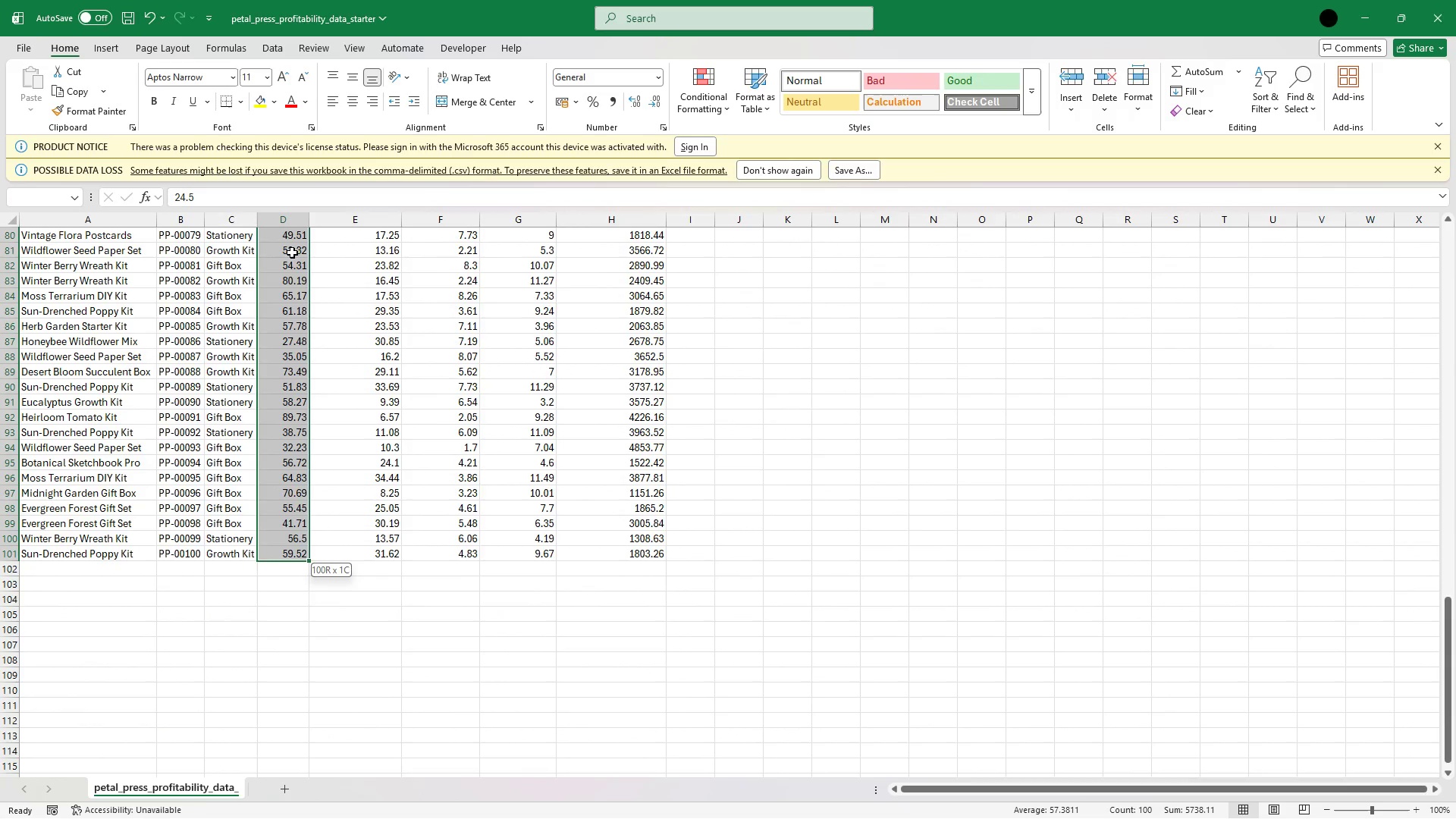 
key(Control+C)
 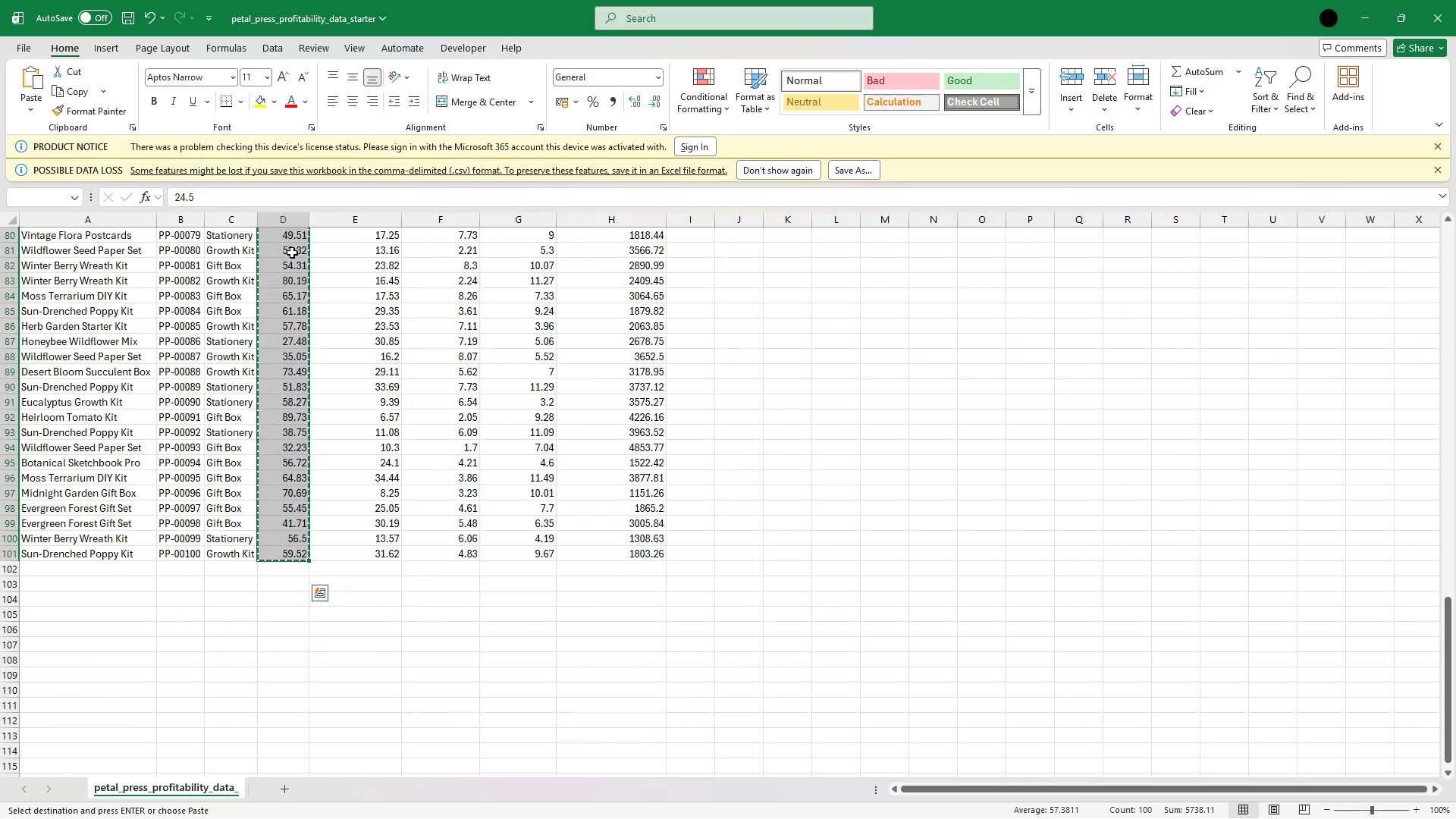 
key(Alt+Tab)
 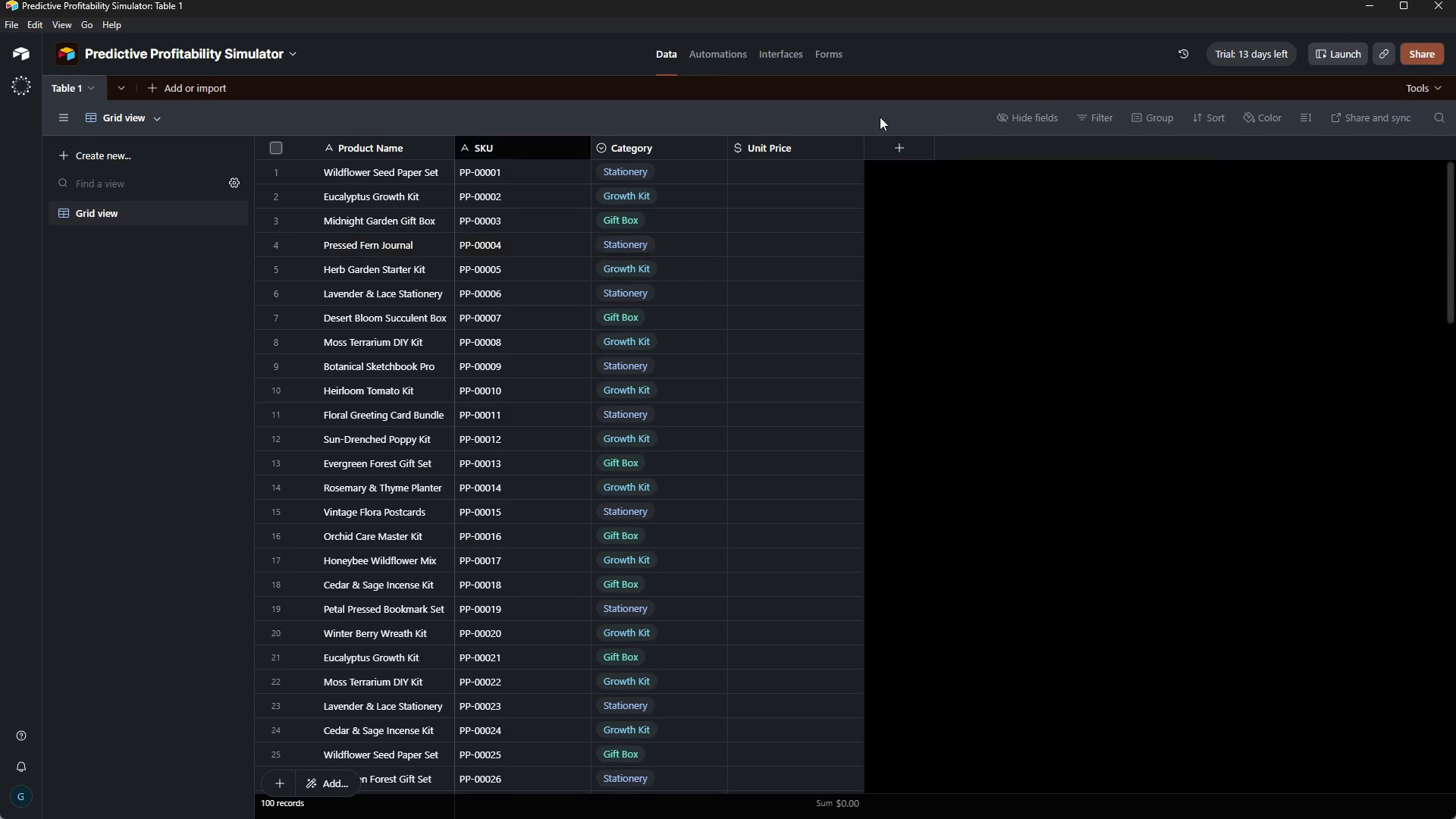 
left_click([781, 174])
 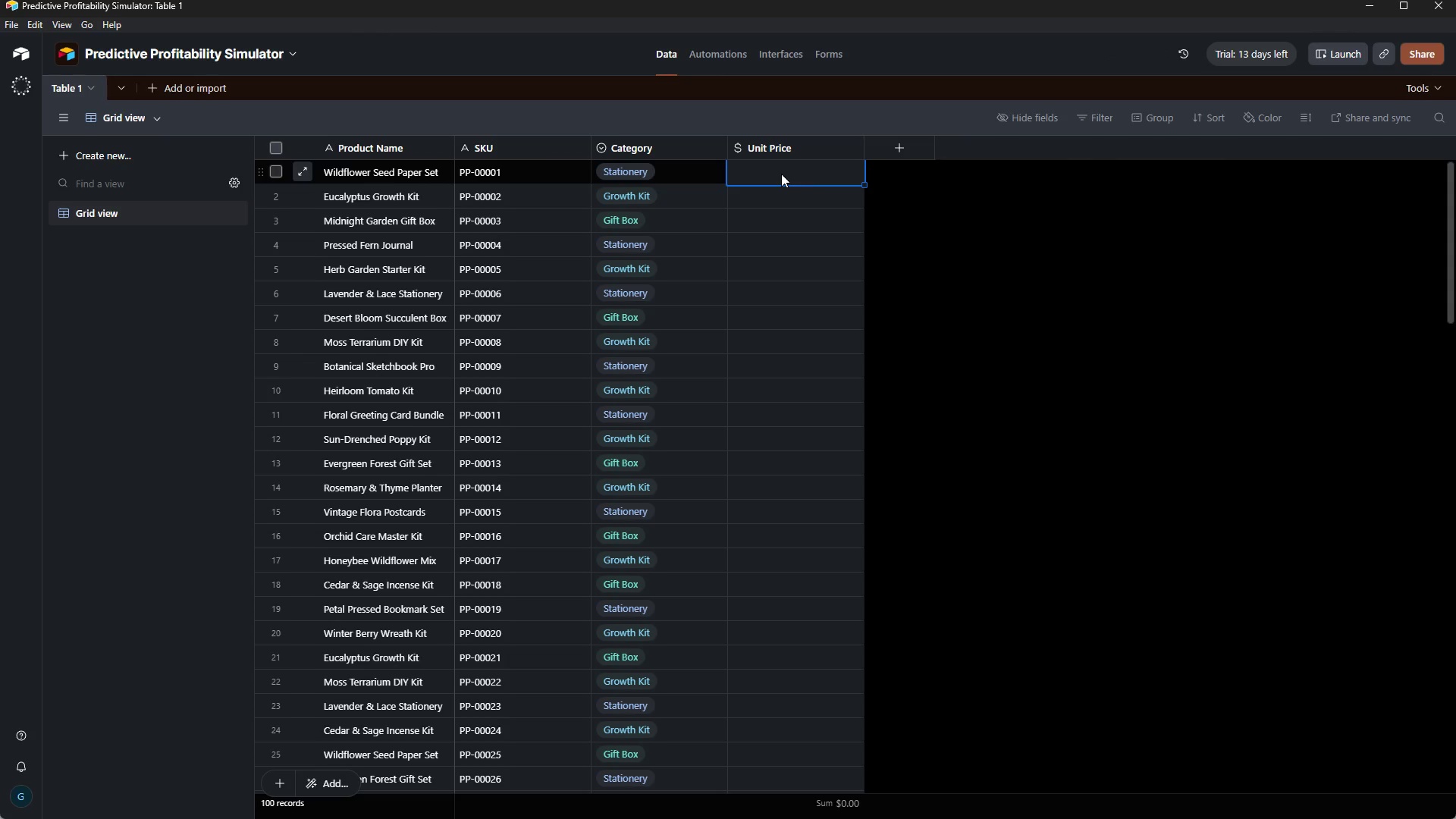 
key(Control+V)
 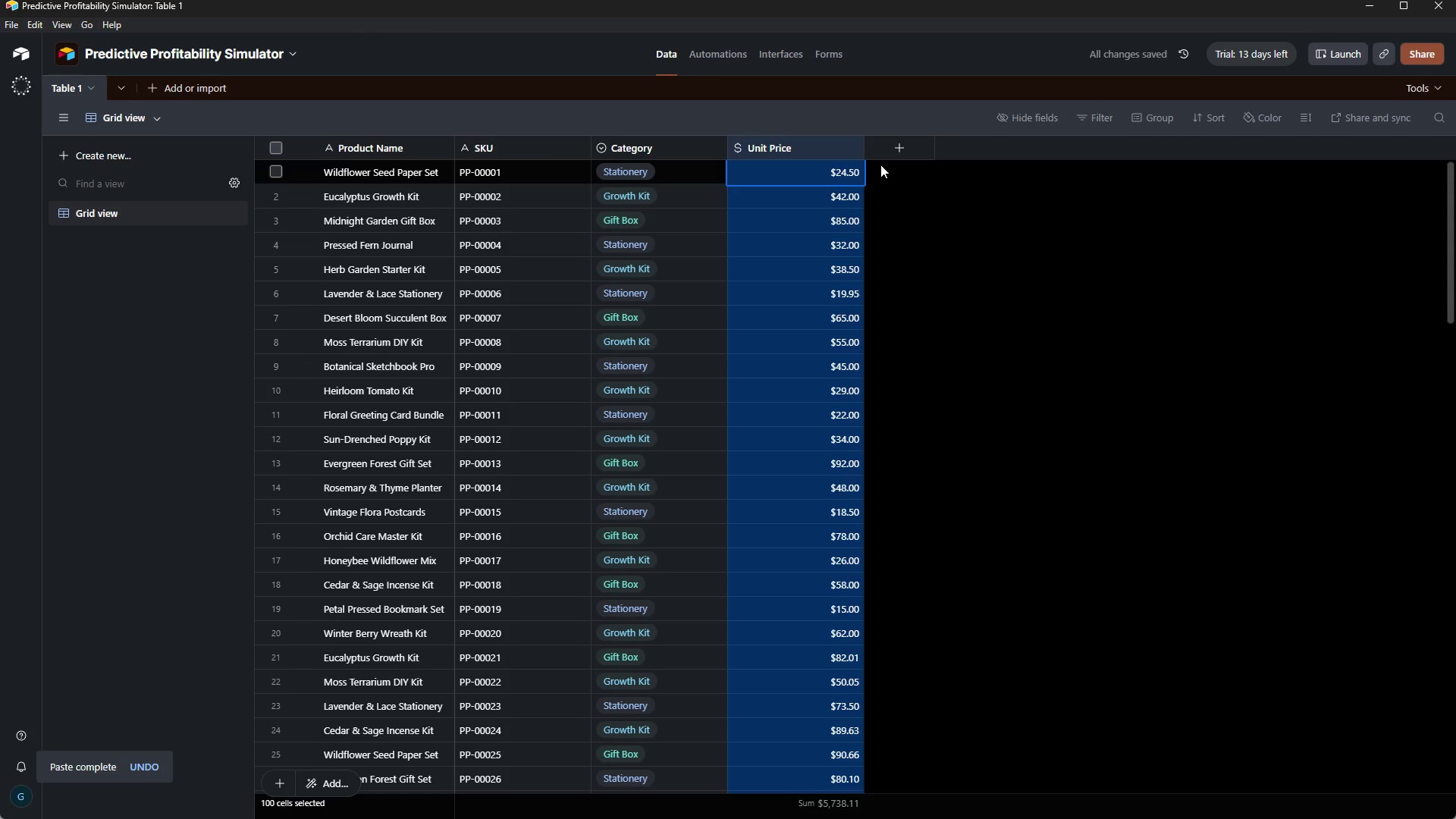 
left_click([899, 151])
 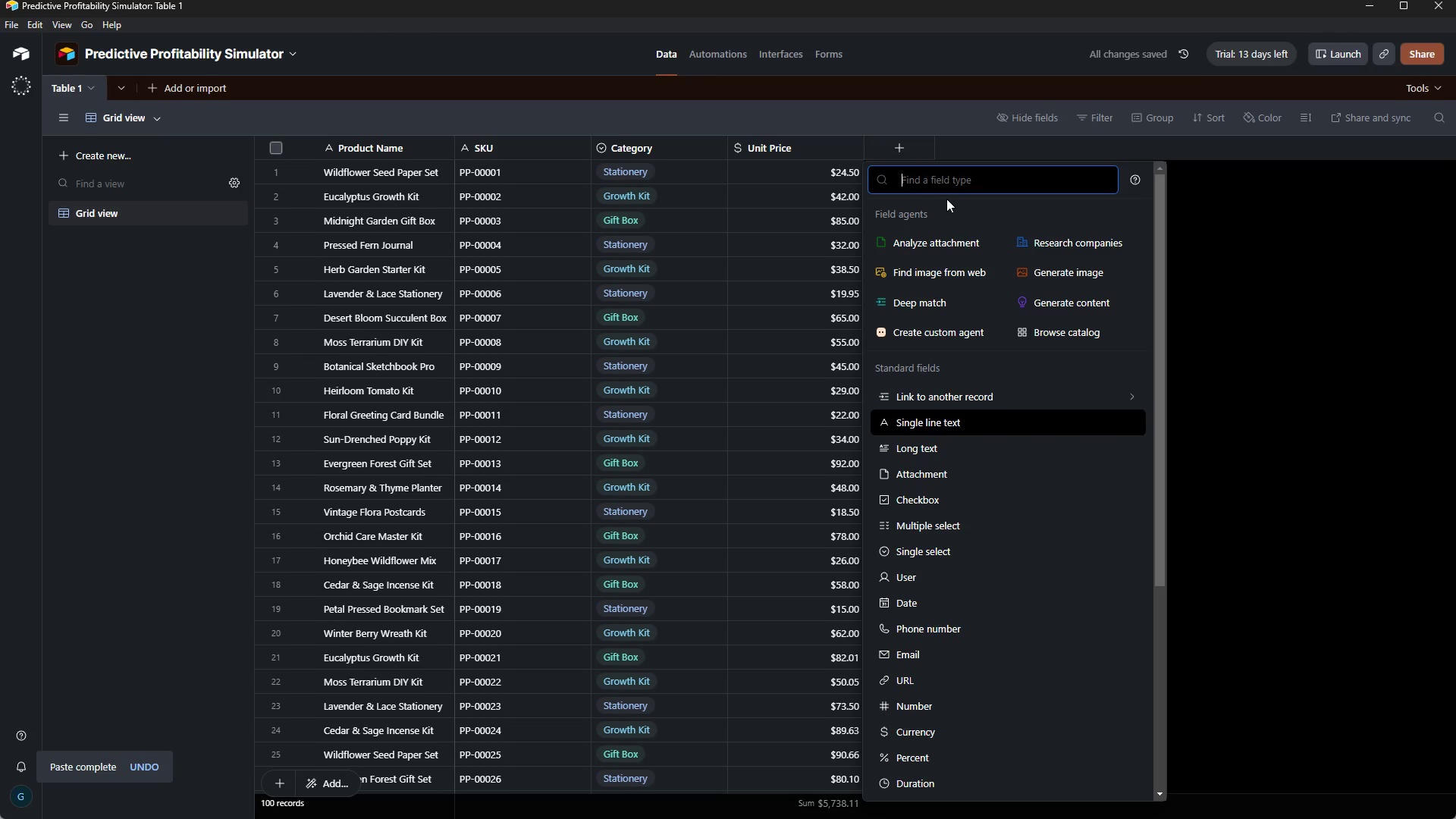 
type(cur)
 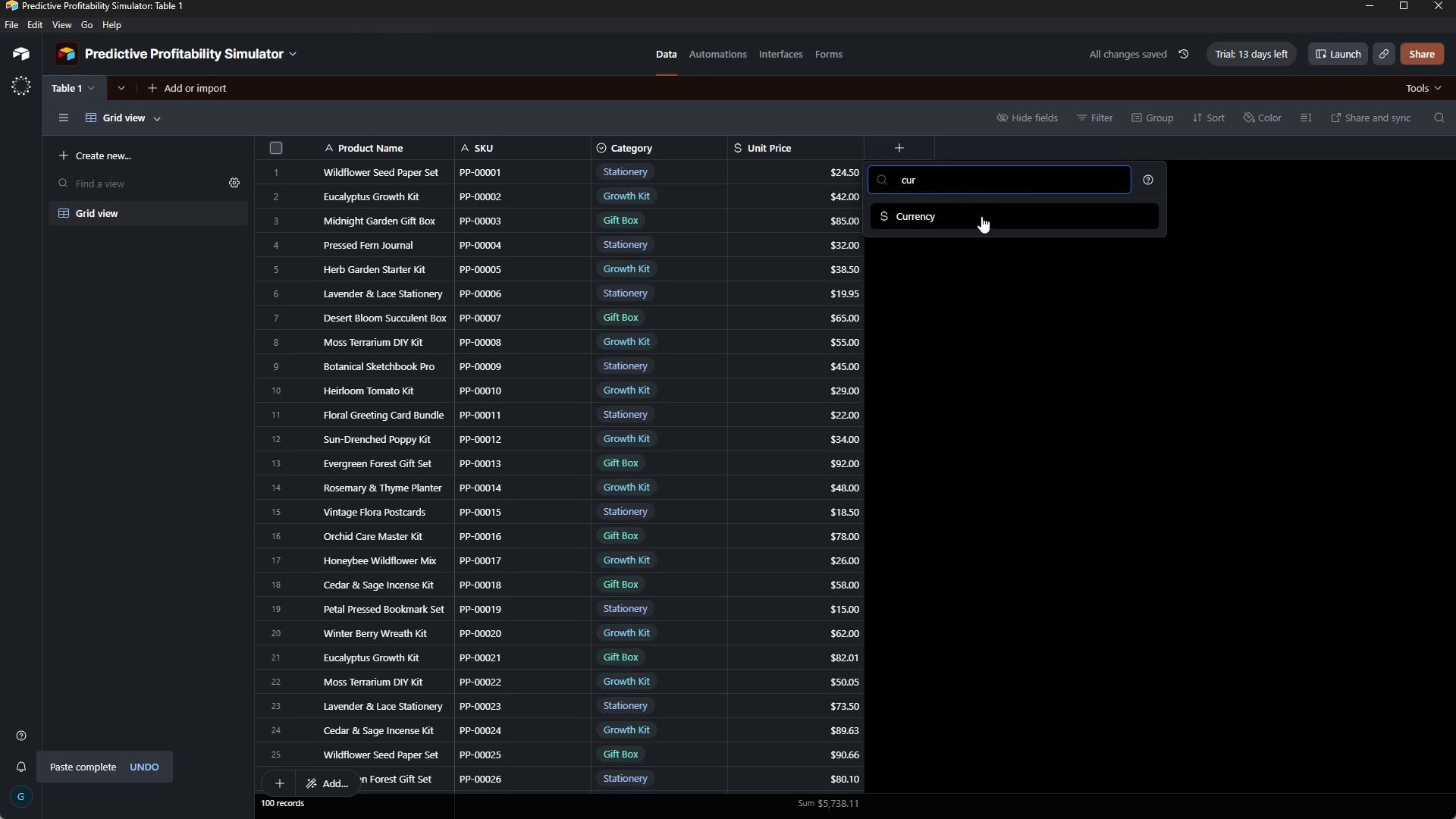 
left_click([981, 216])
 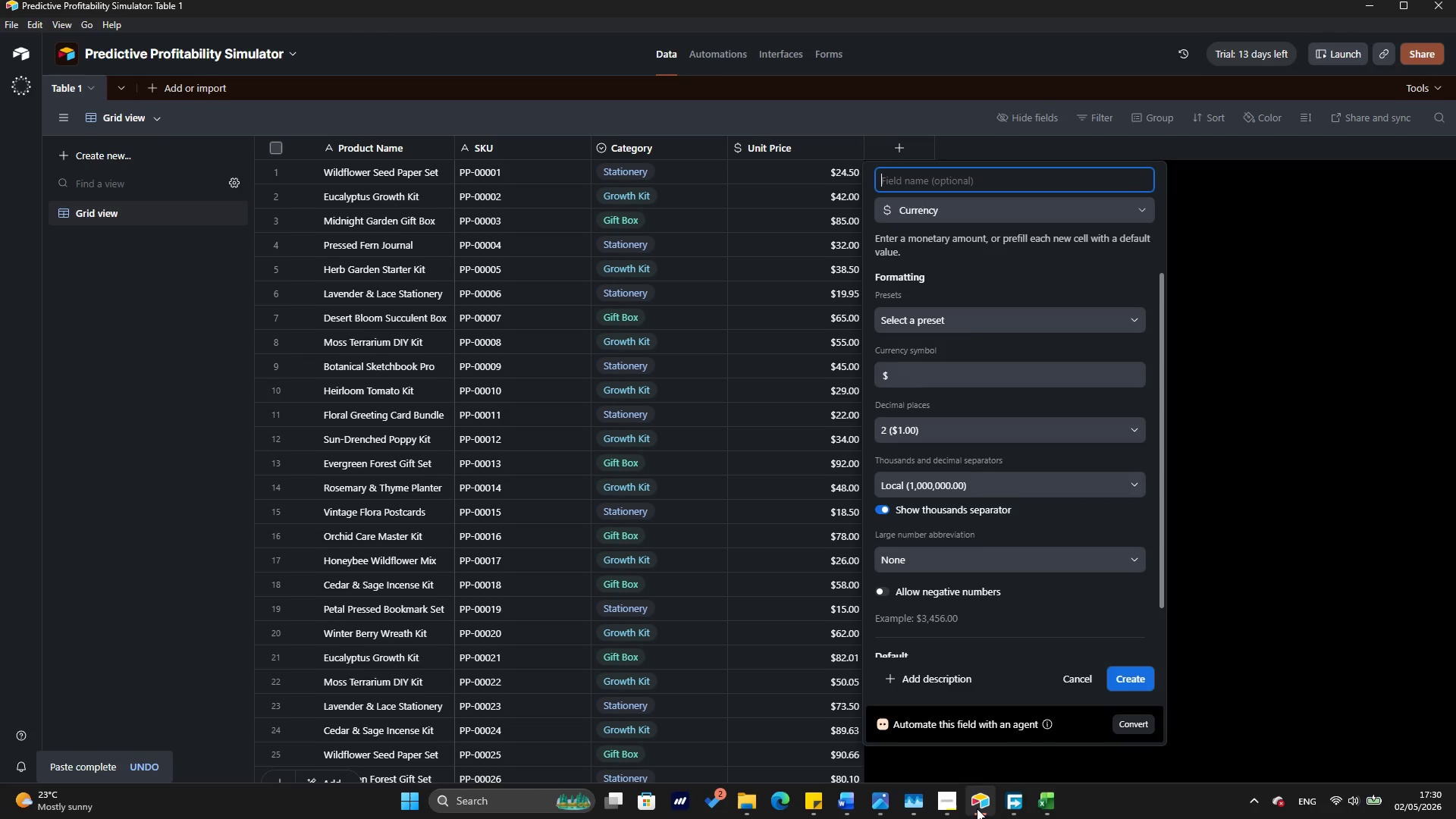 
left_click([1040, 805])
 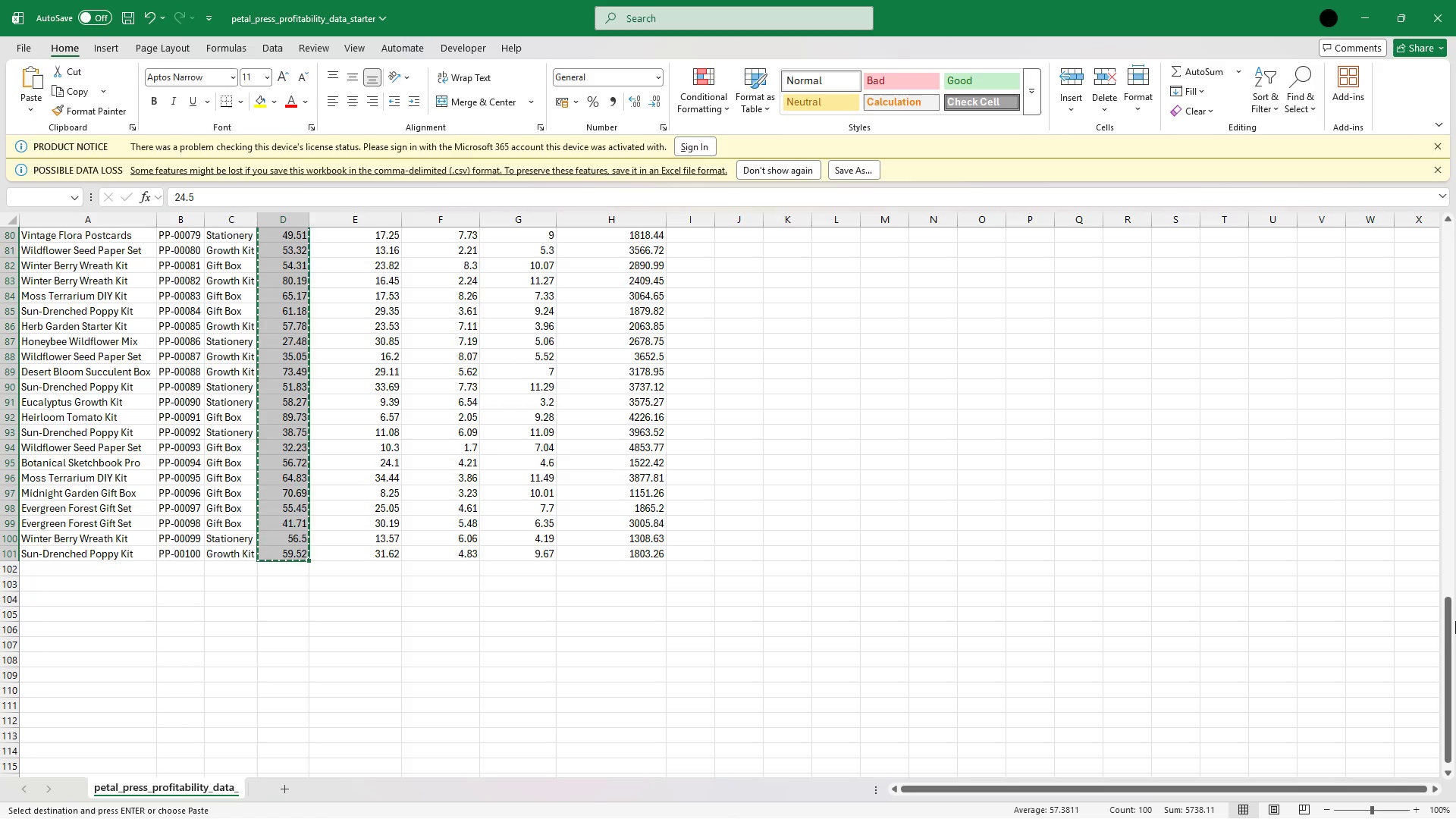 
left_click_drag(start_coordinate=[1448, 629], to_coordinate=[1454, 201])
 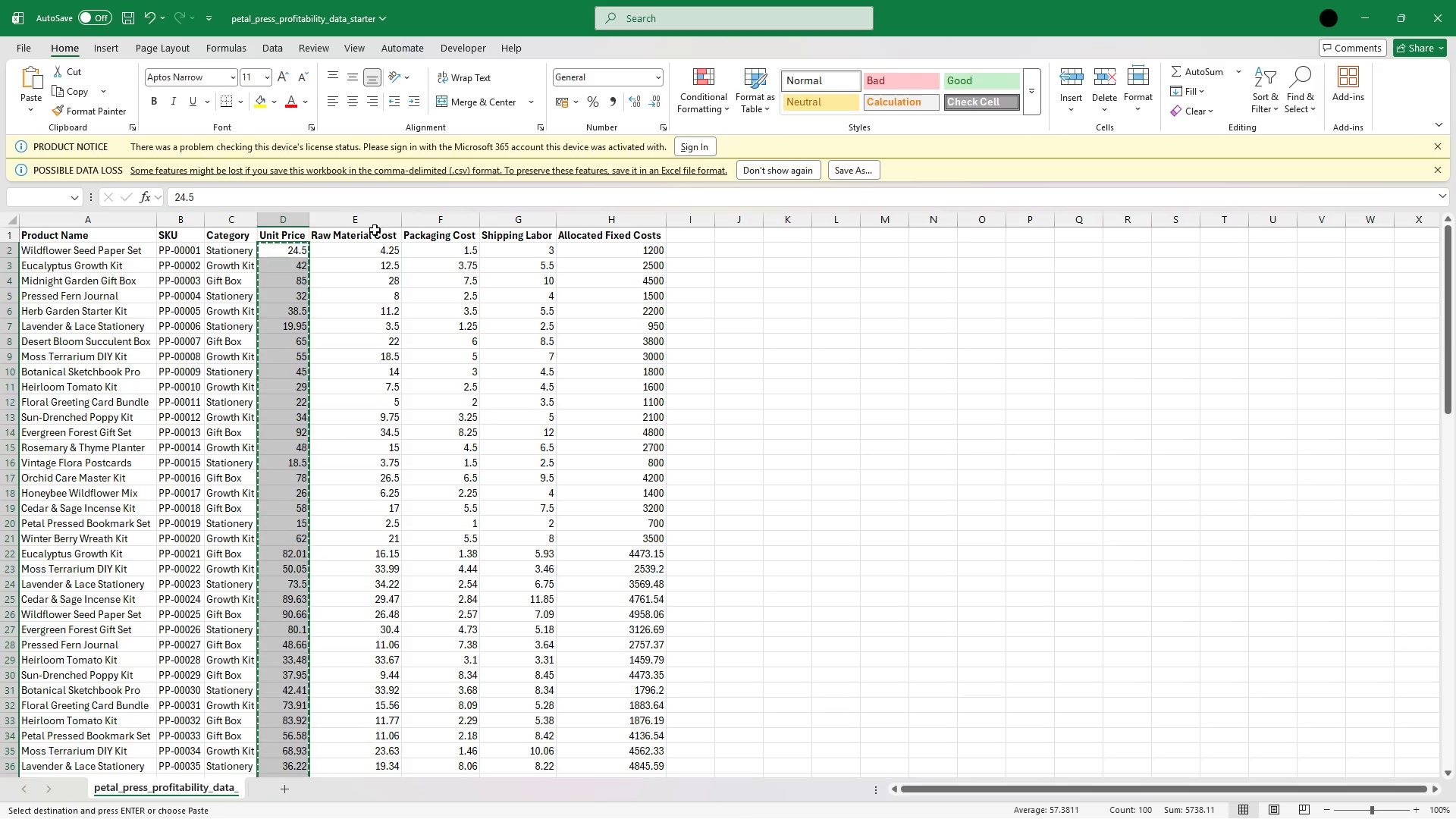 
left_click([362, 235])
 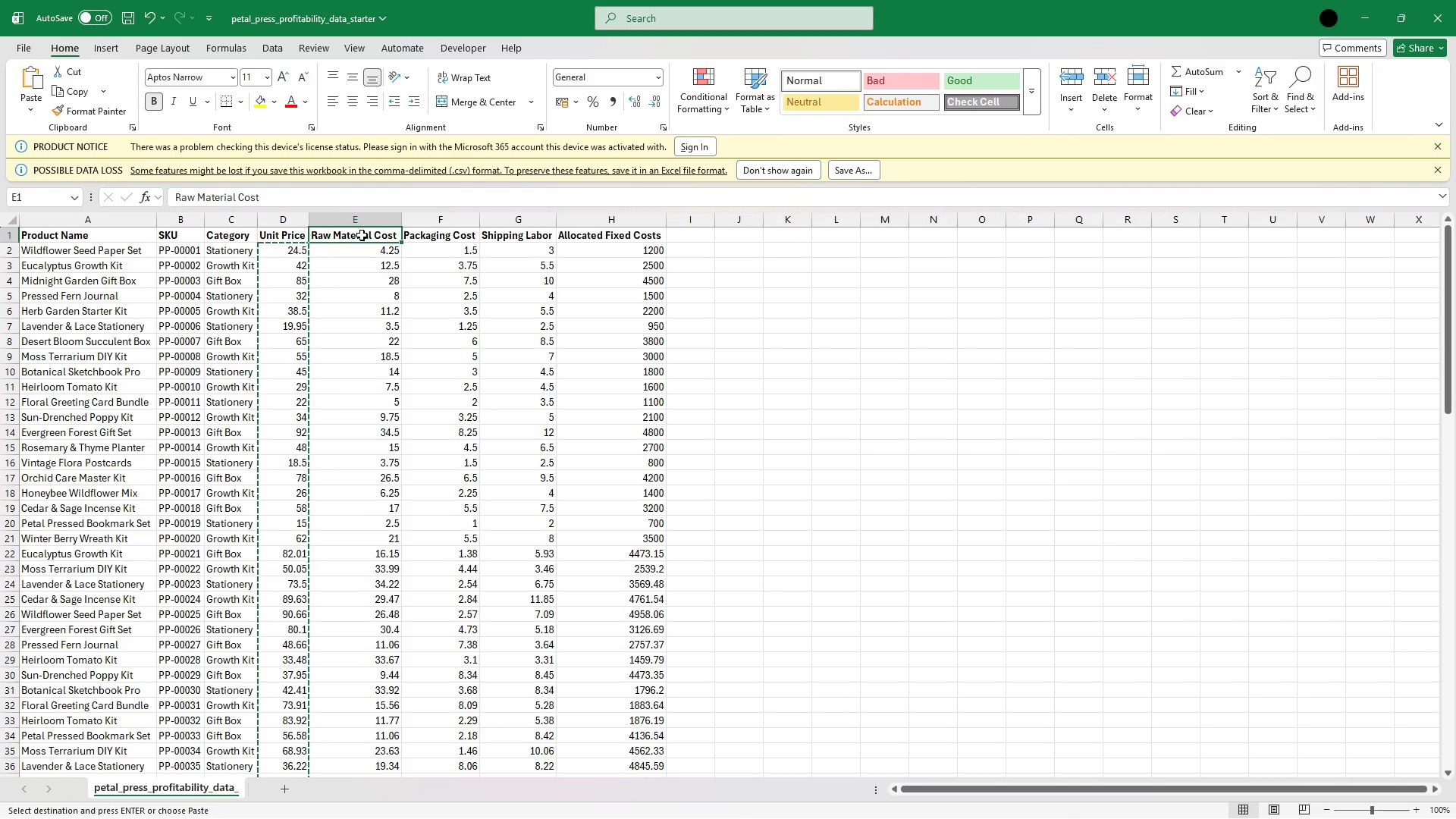 
key(Escape)
 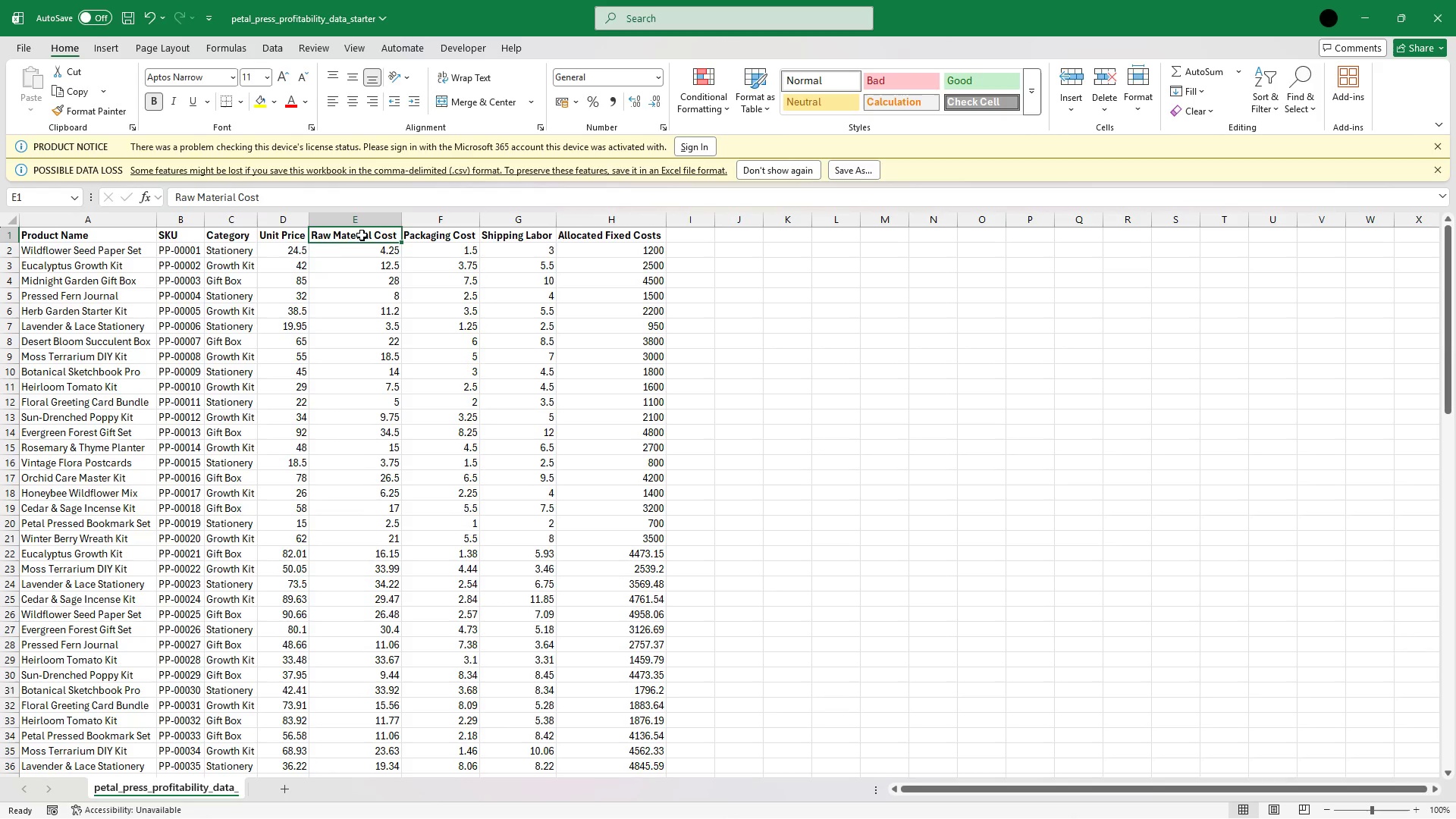 
key(Control+C)
 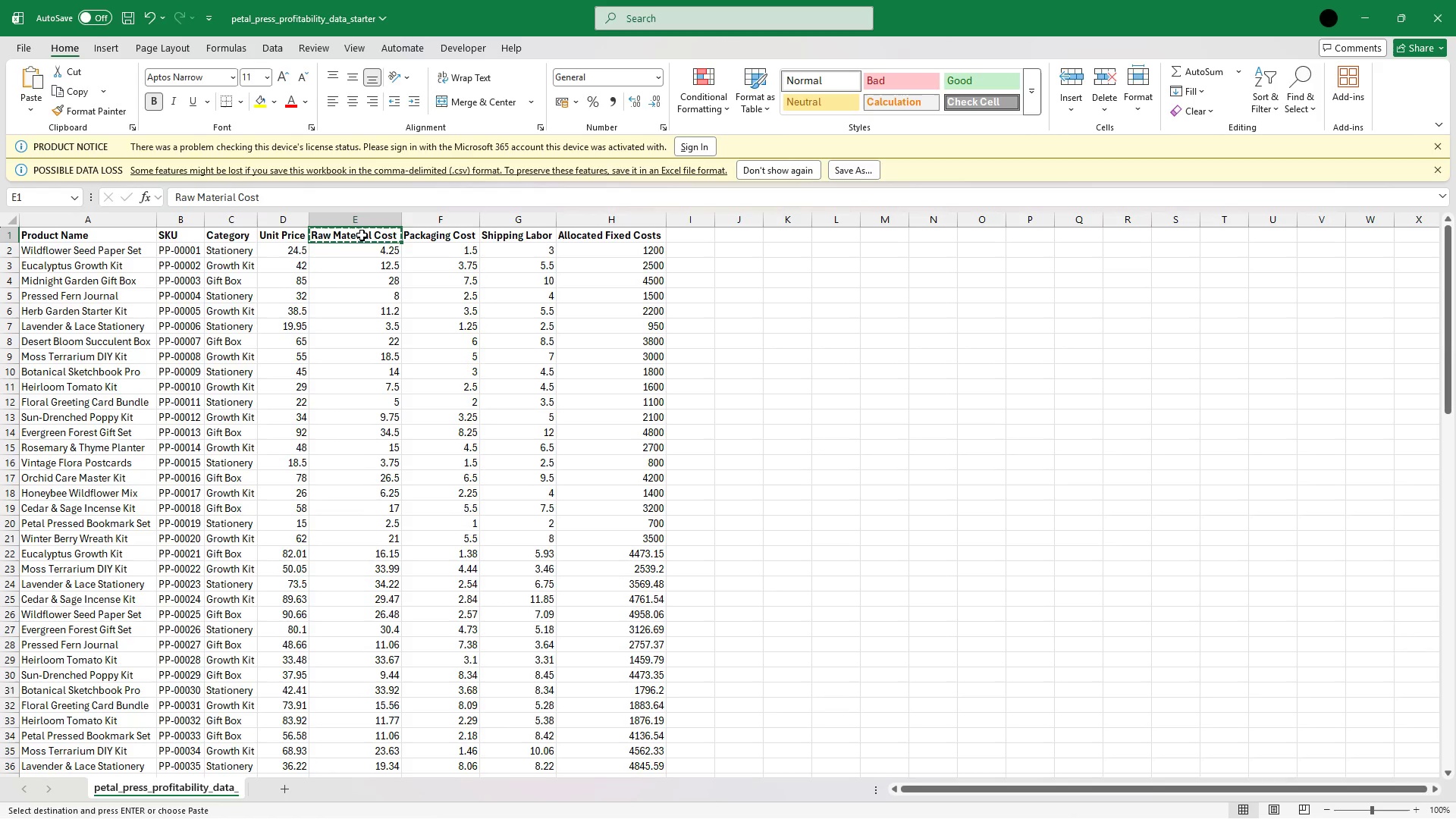 
key(Alt+Tab)
 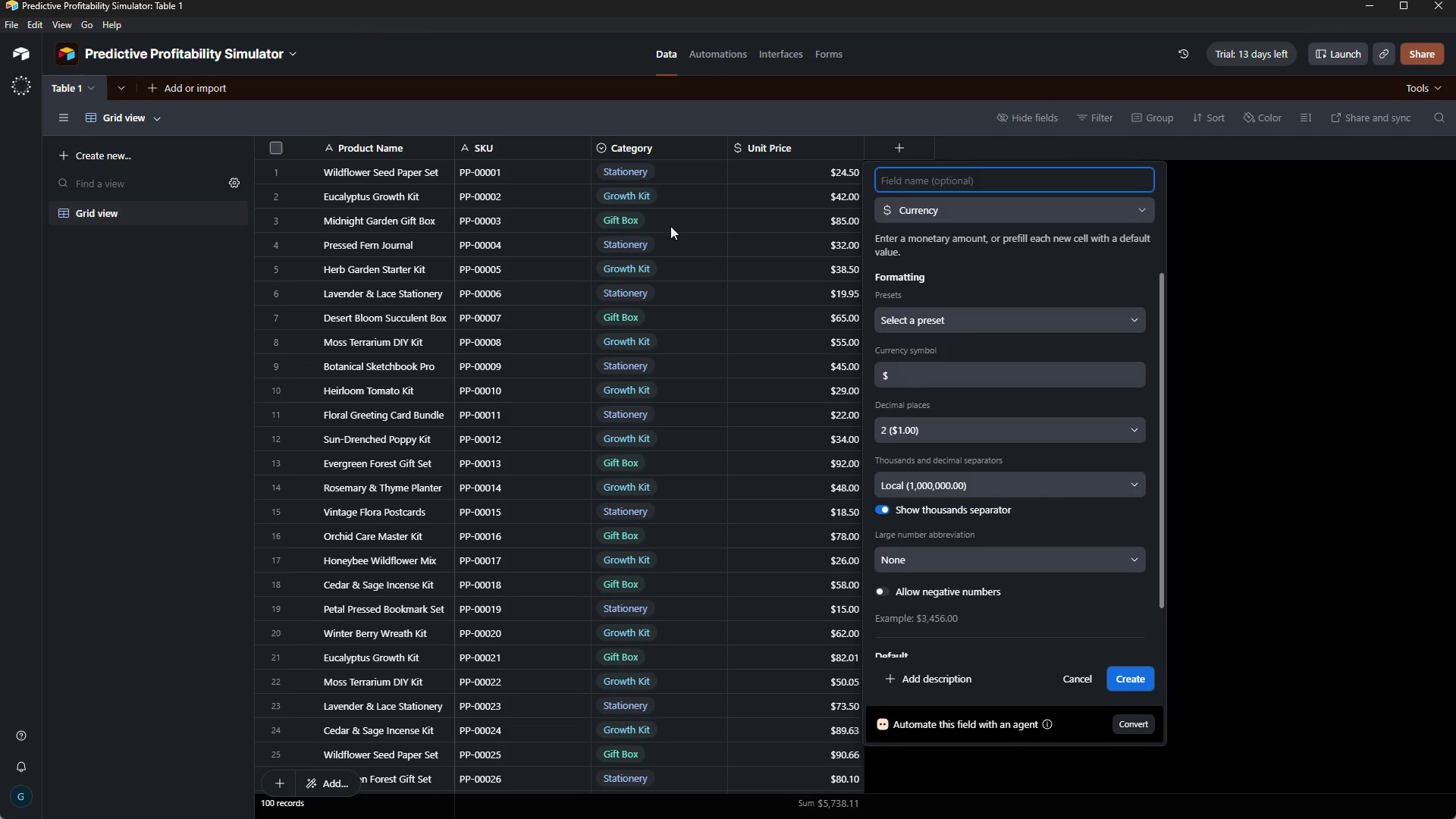 
key(Control+V)
 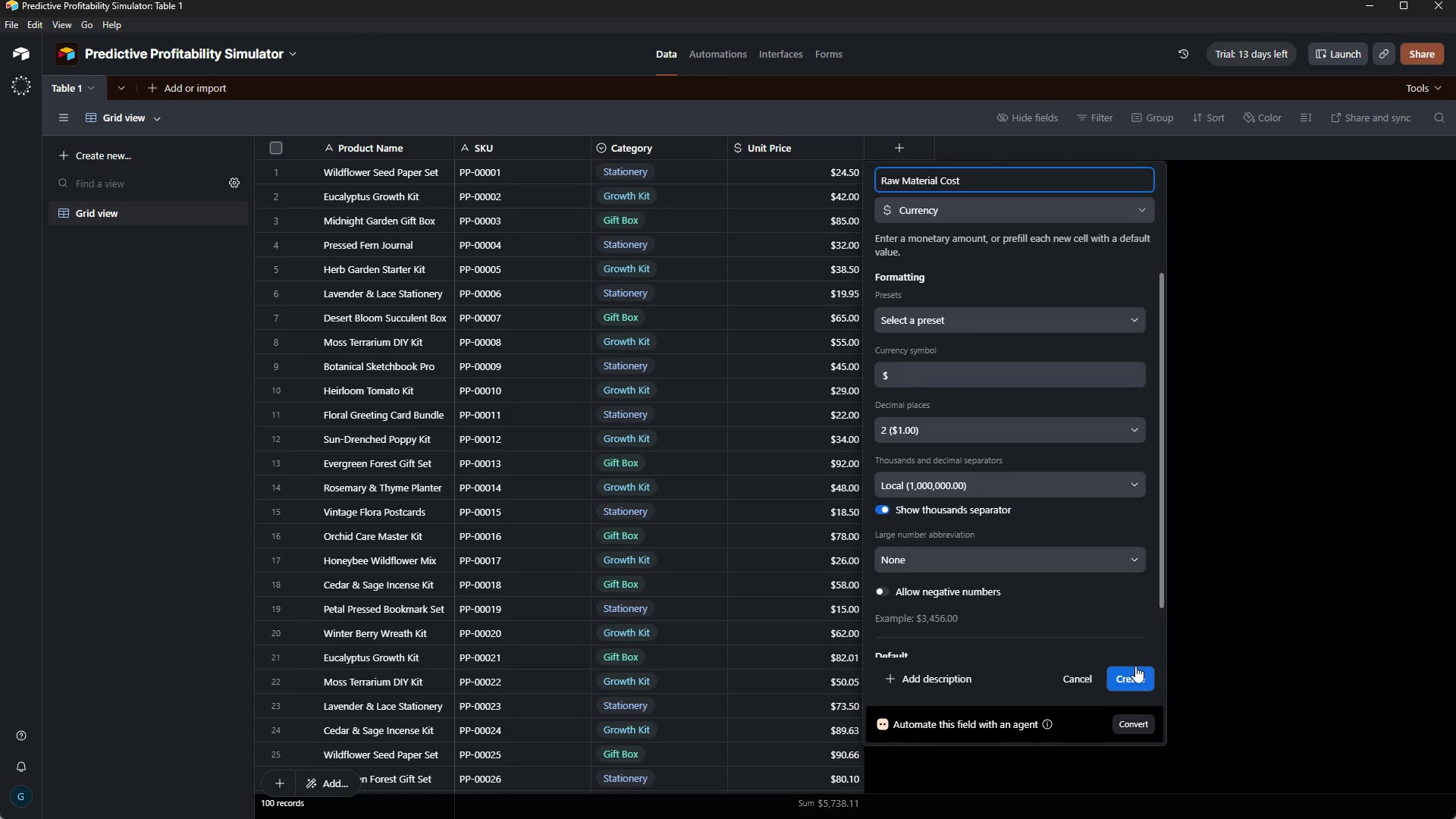 
left_click([1135, 670])
 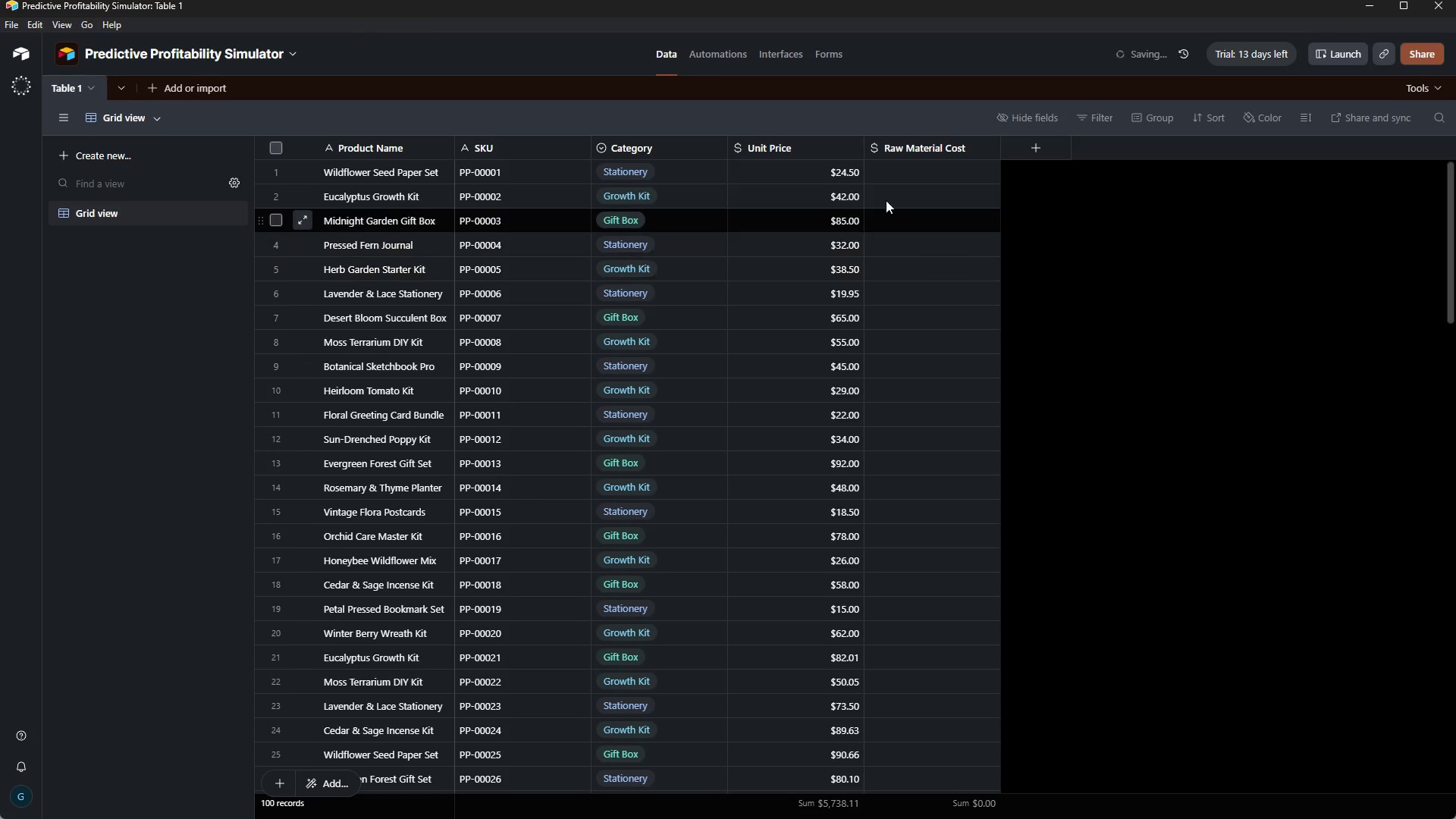 
left_click([906, 174])
 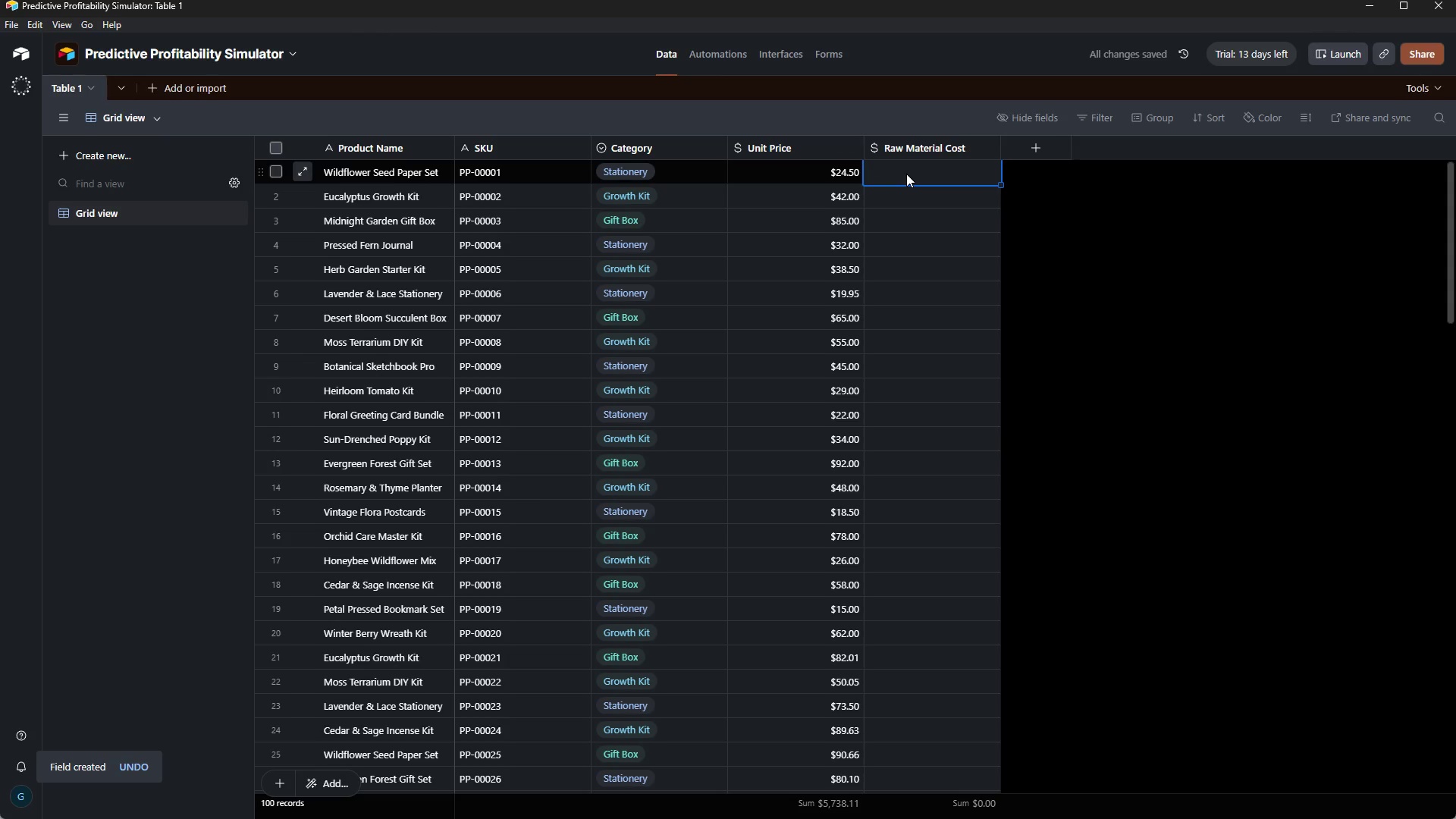 
key(Control+V)
 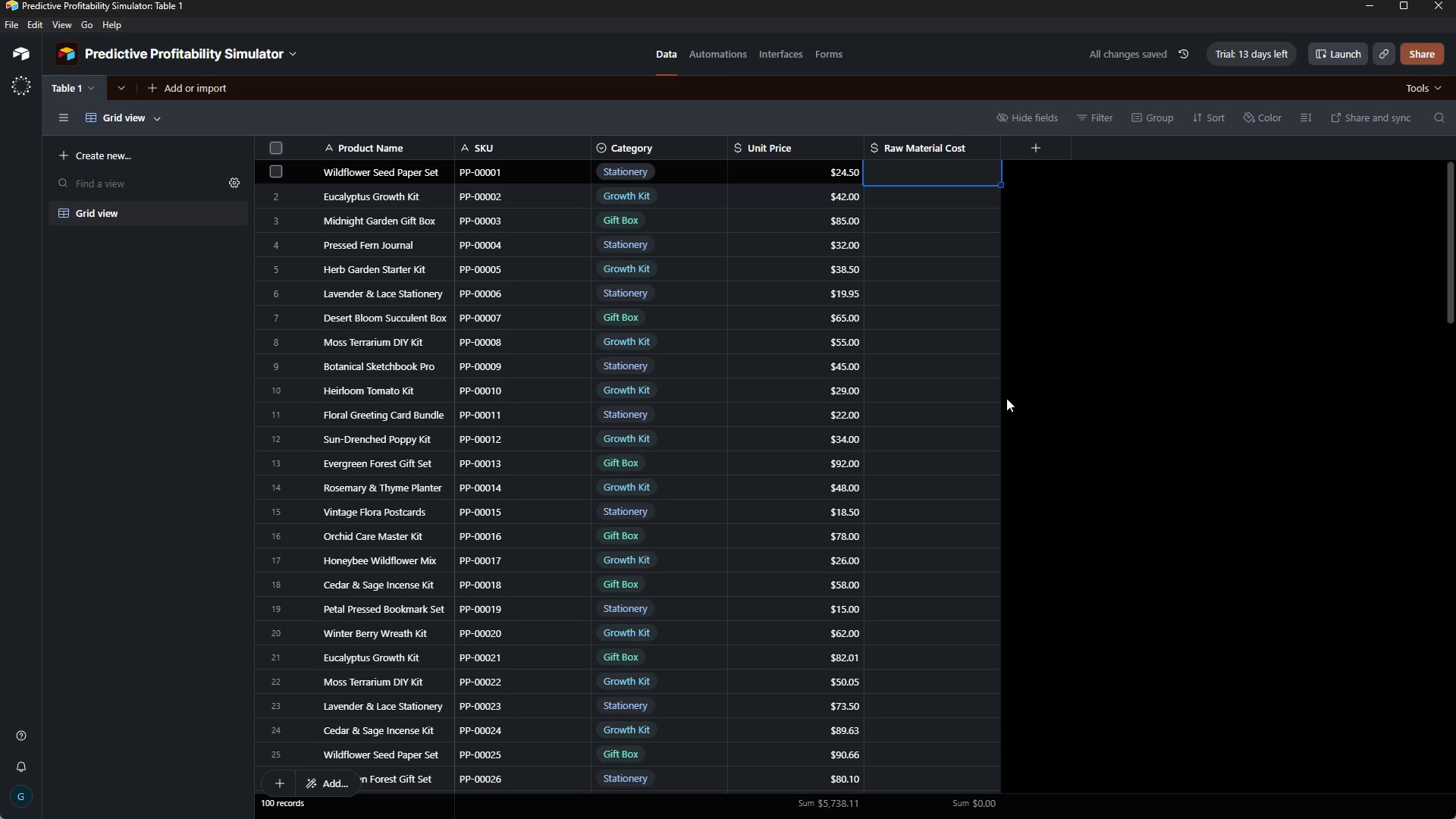 
wait(6.55)
 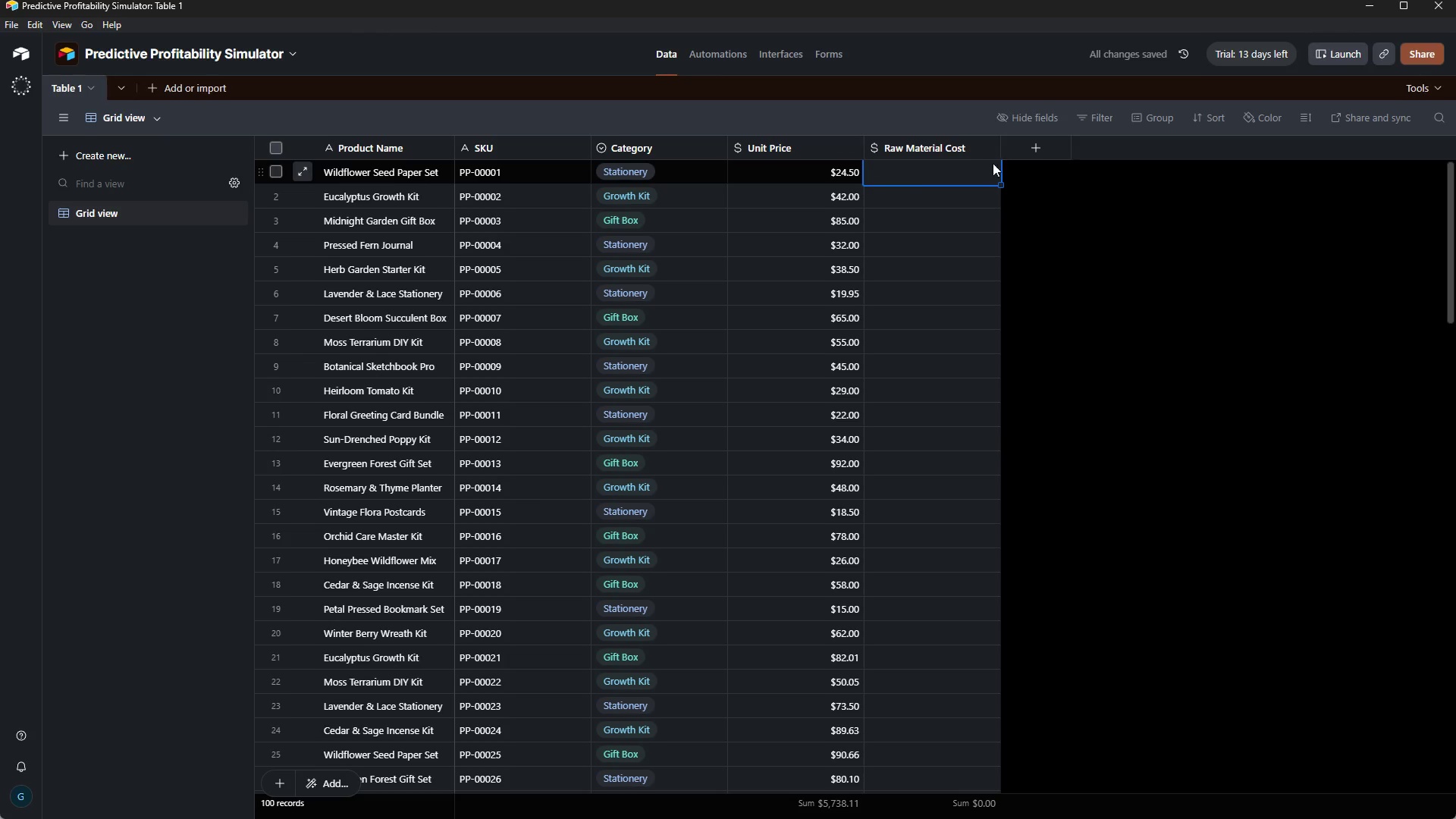 
left_click([1047, 799])
 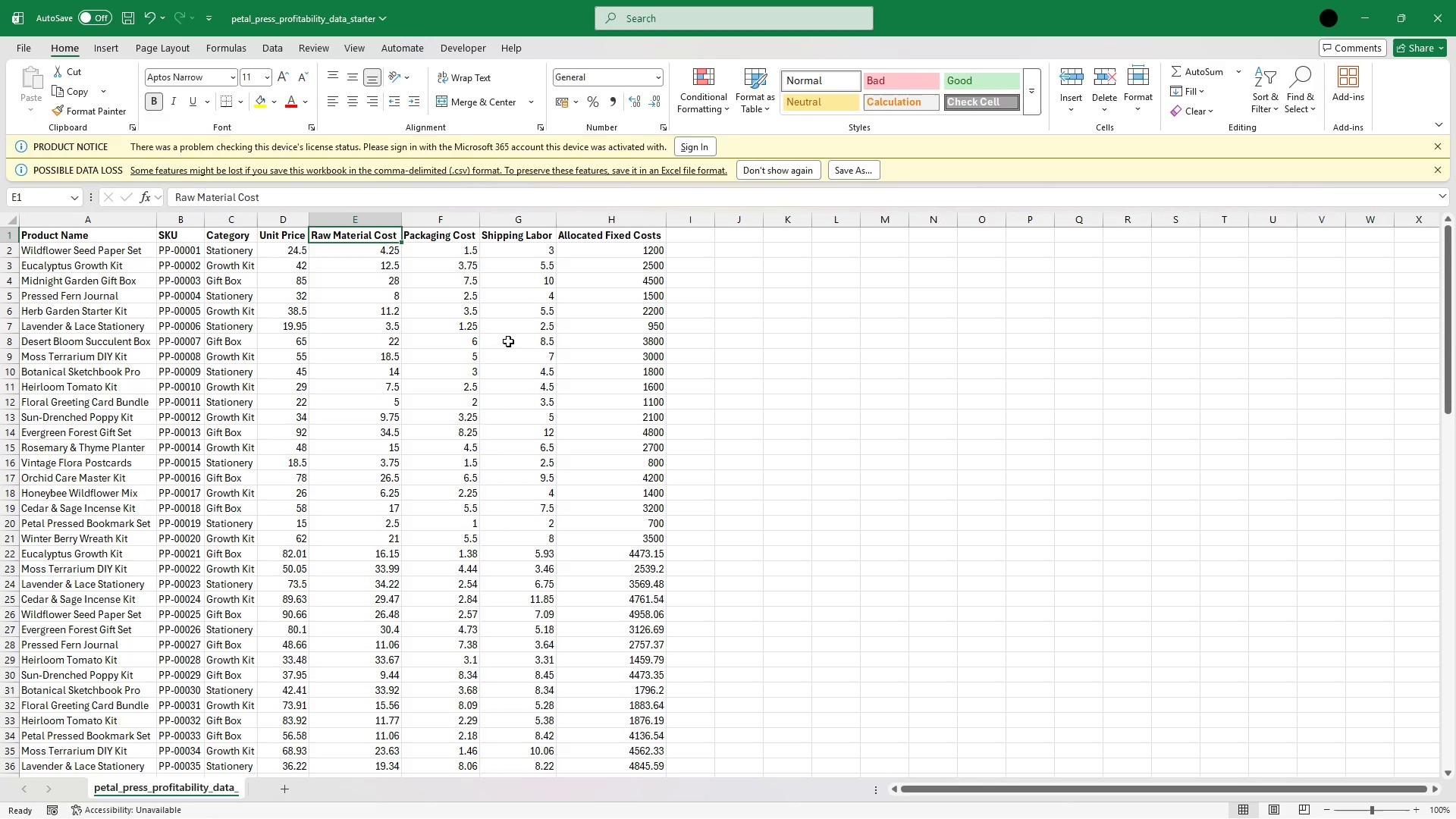 
key(ArrowDown)
 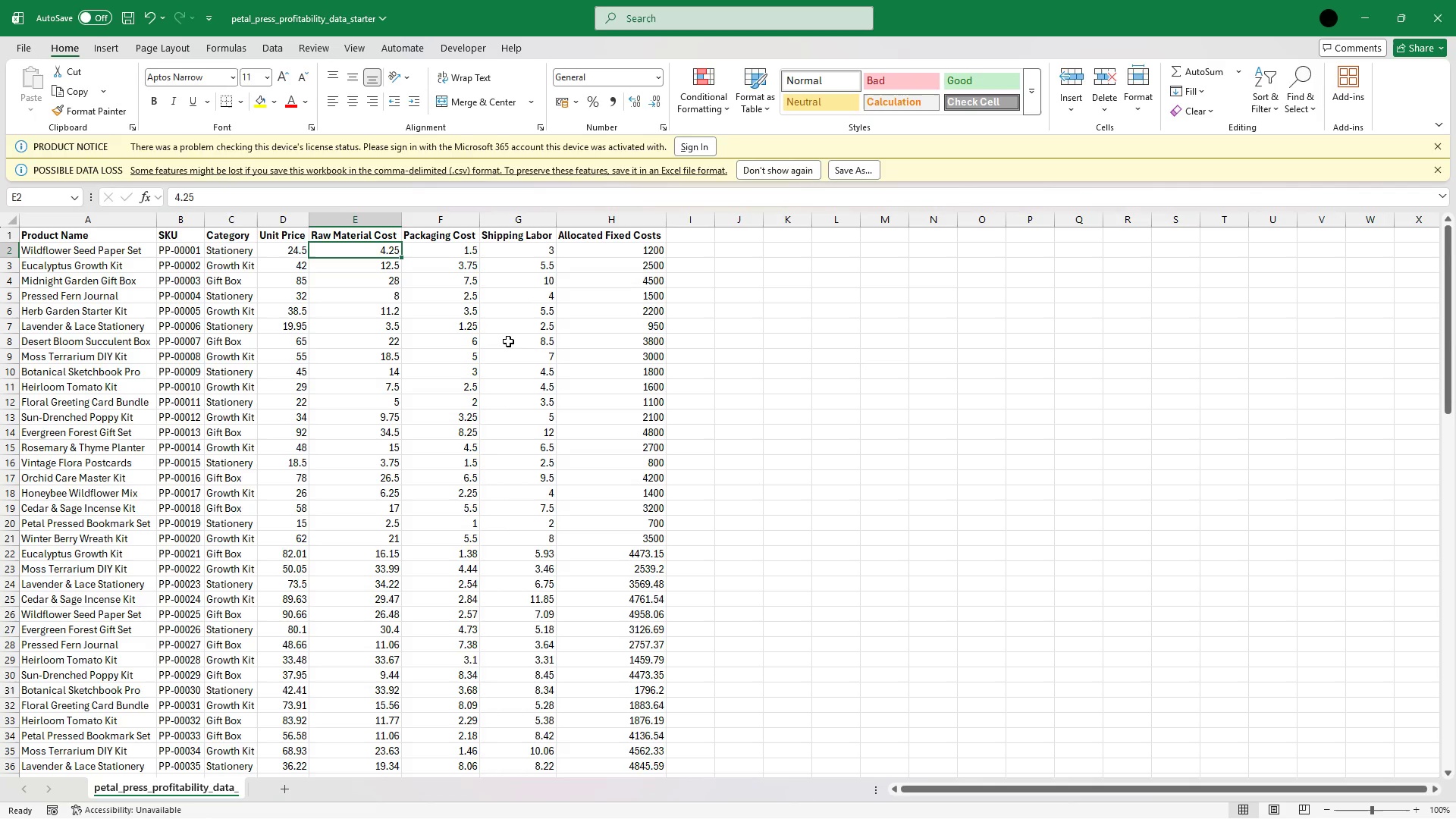 
hold_key(key=ArrowDown, duration=1.52)
 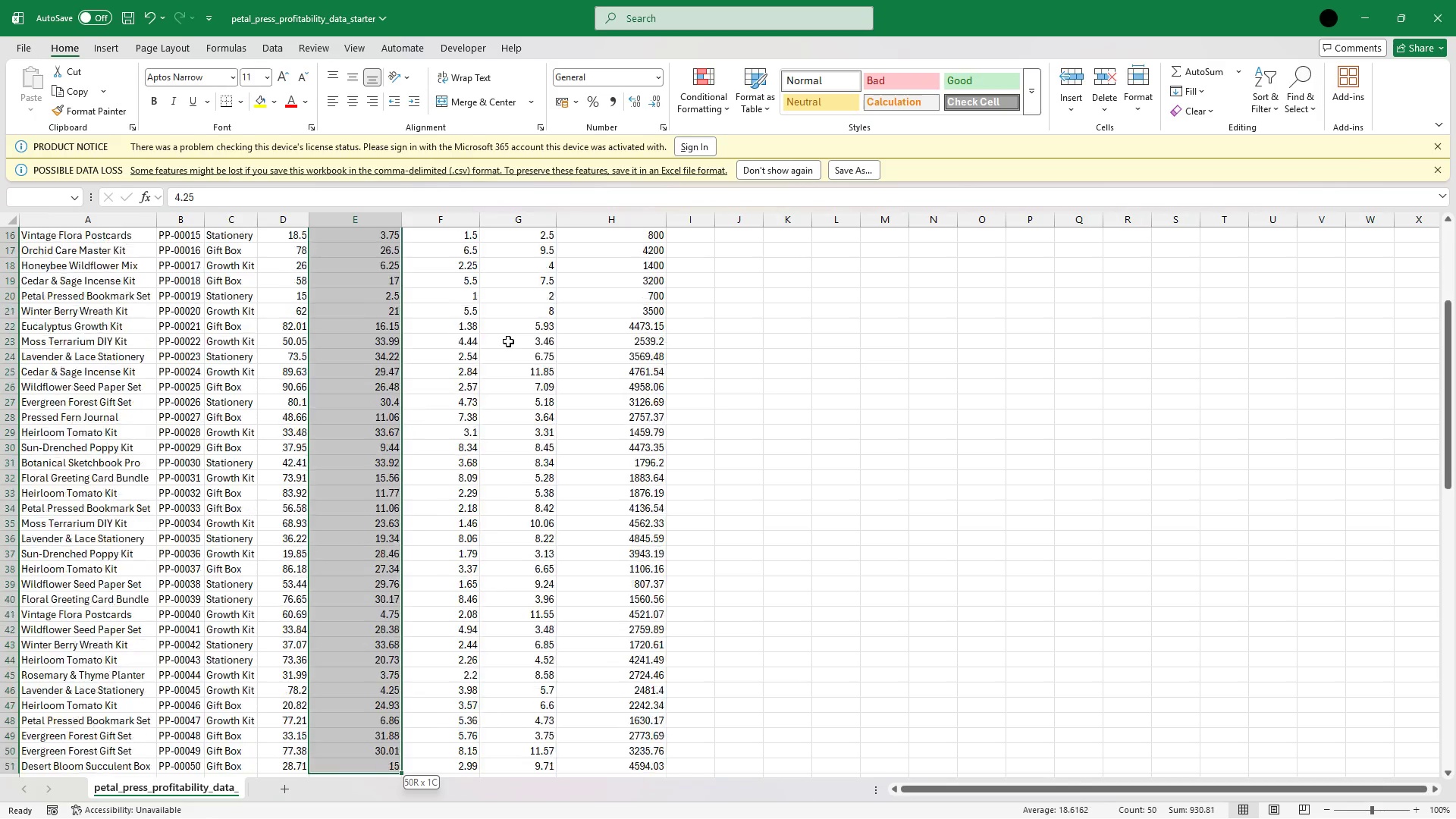 
hold_key(key=ArrowDown, duration=1.51)
 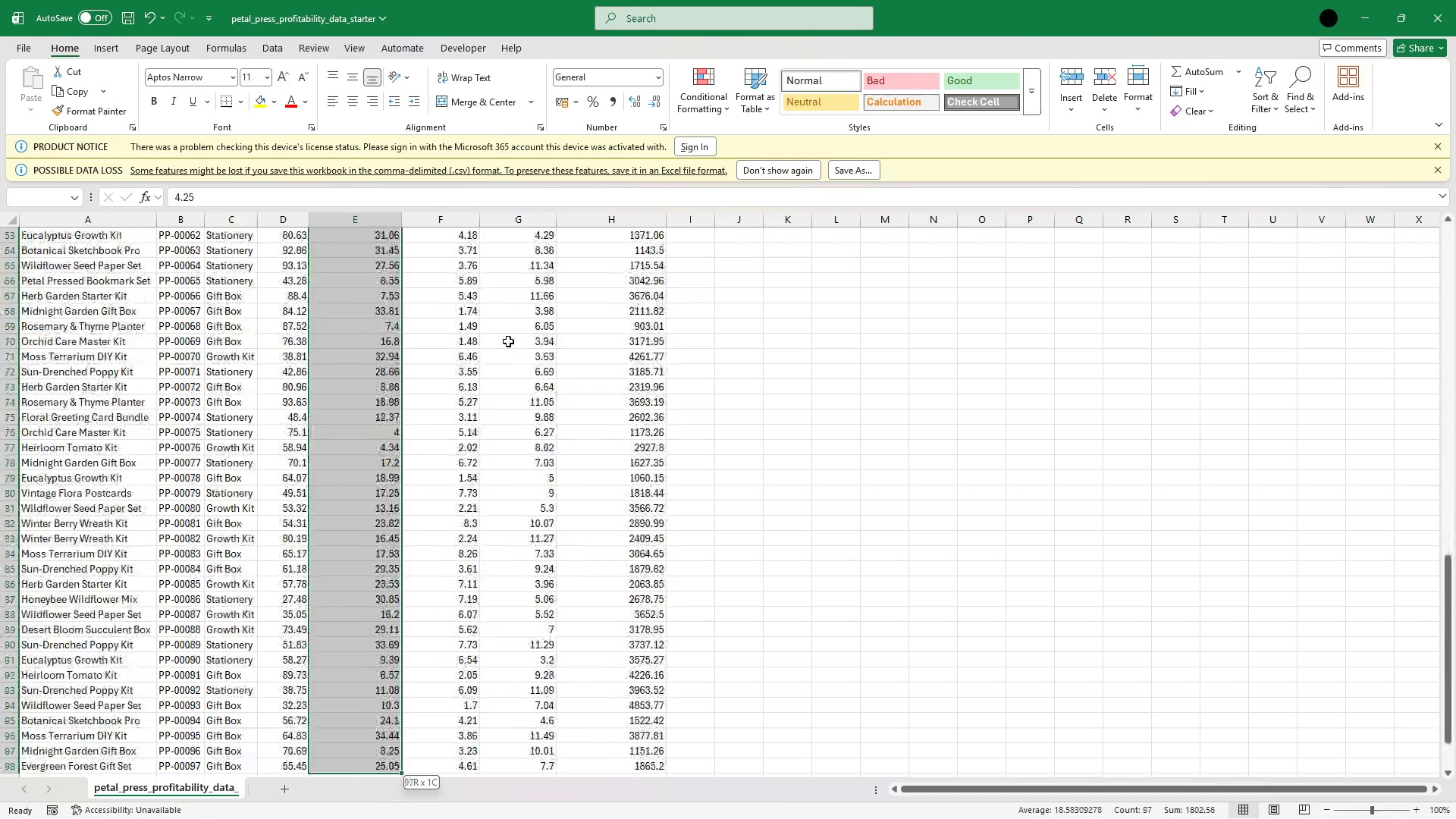 
hold_key(key=ArrowDown, duration=0.97)
 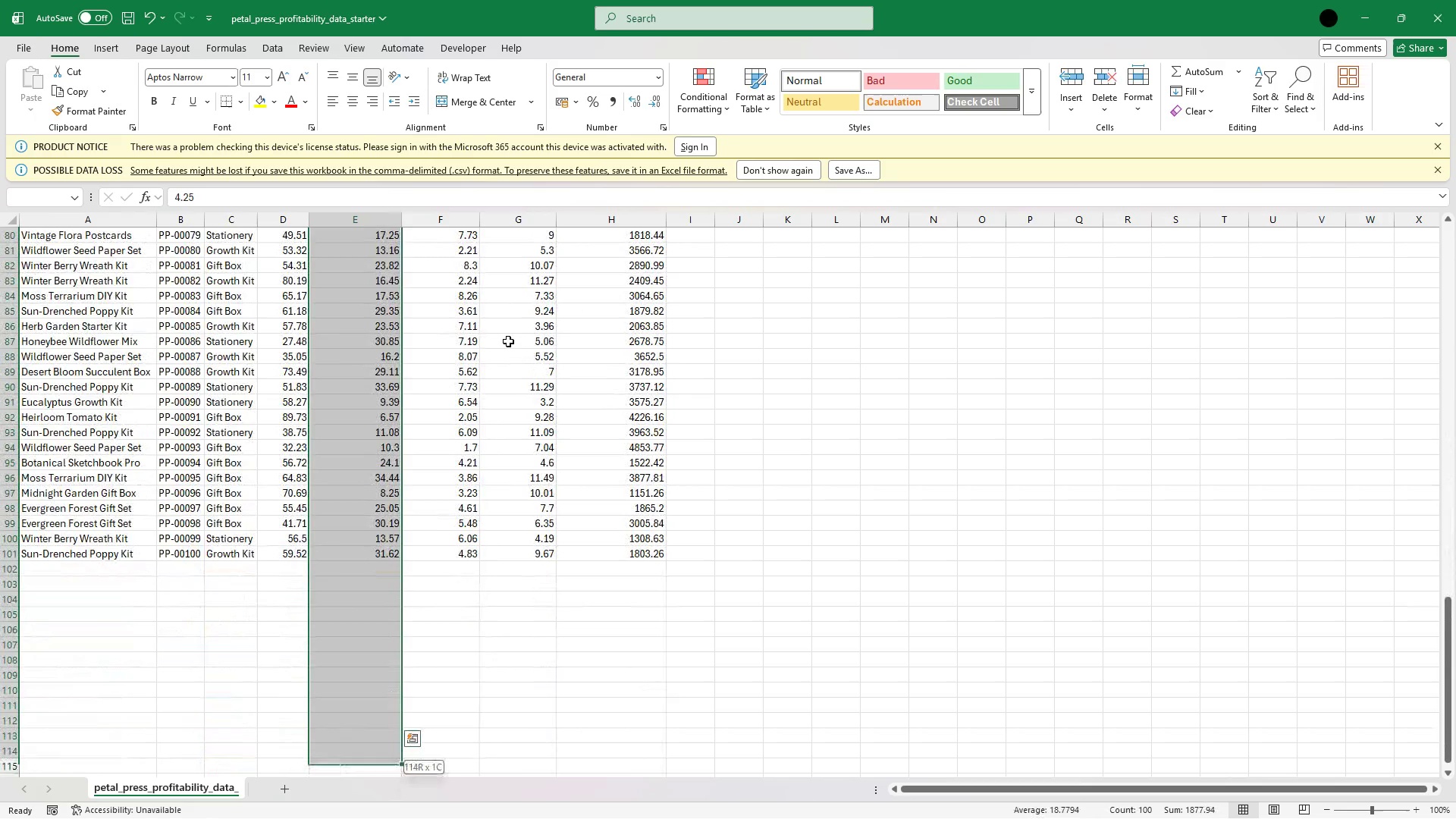 
hold_key(key=ArrowUp, duration=0.75)
 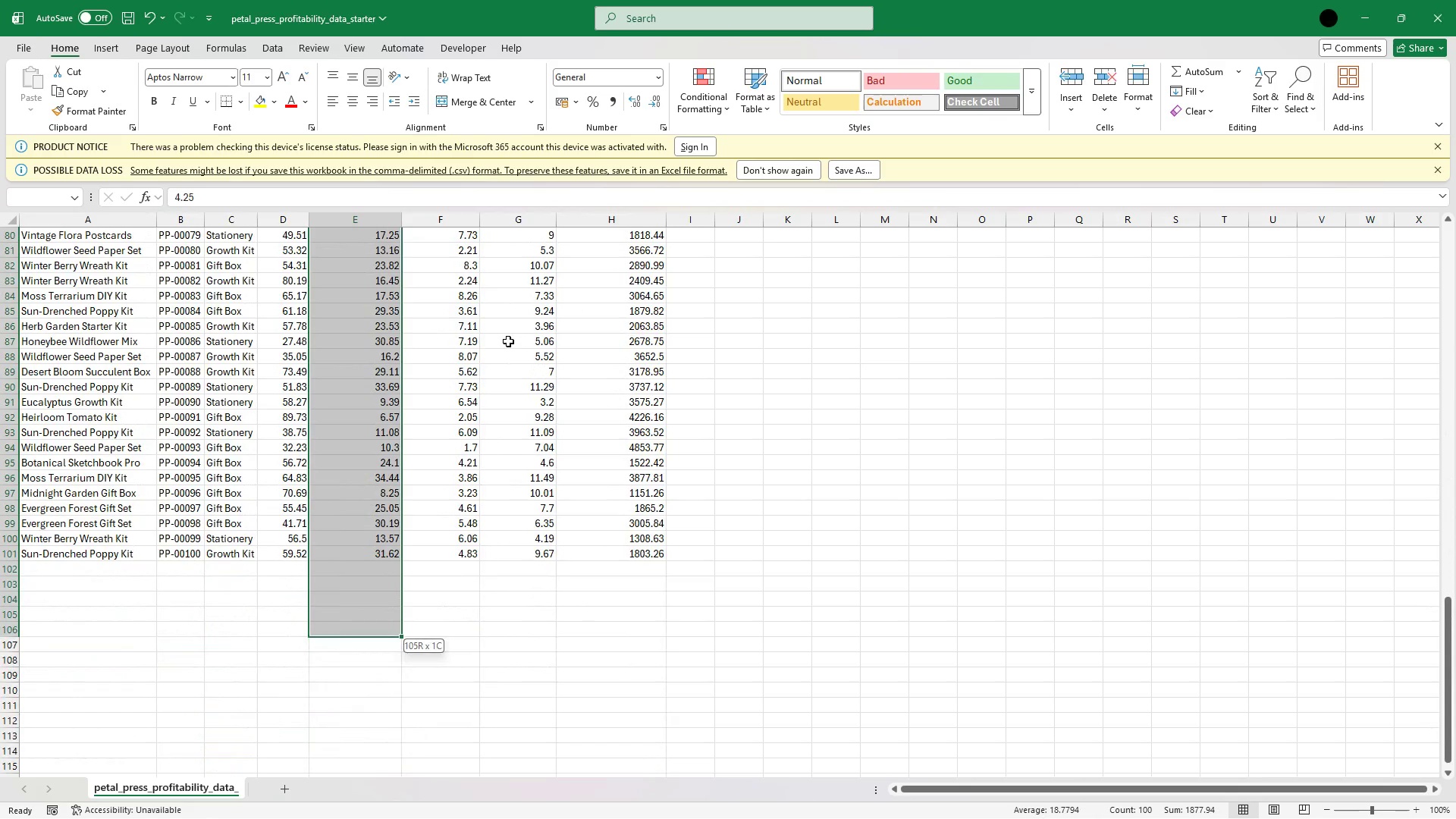 
key(Shift+ArrowUp)
 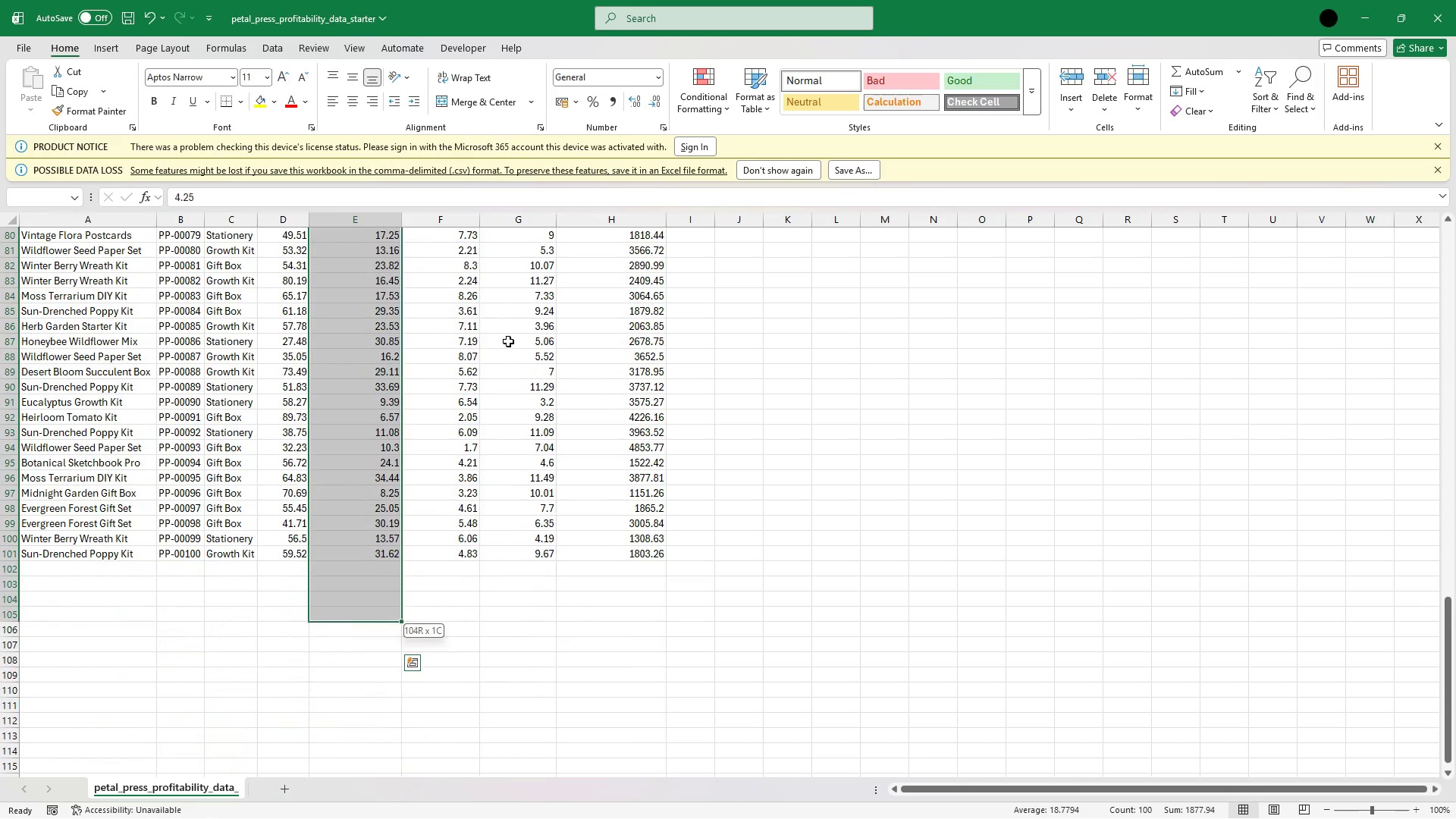 
key(Shift+ArrowUp)
 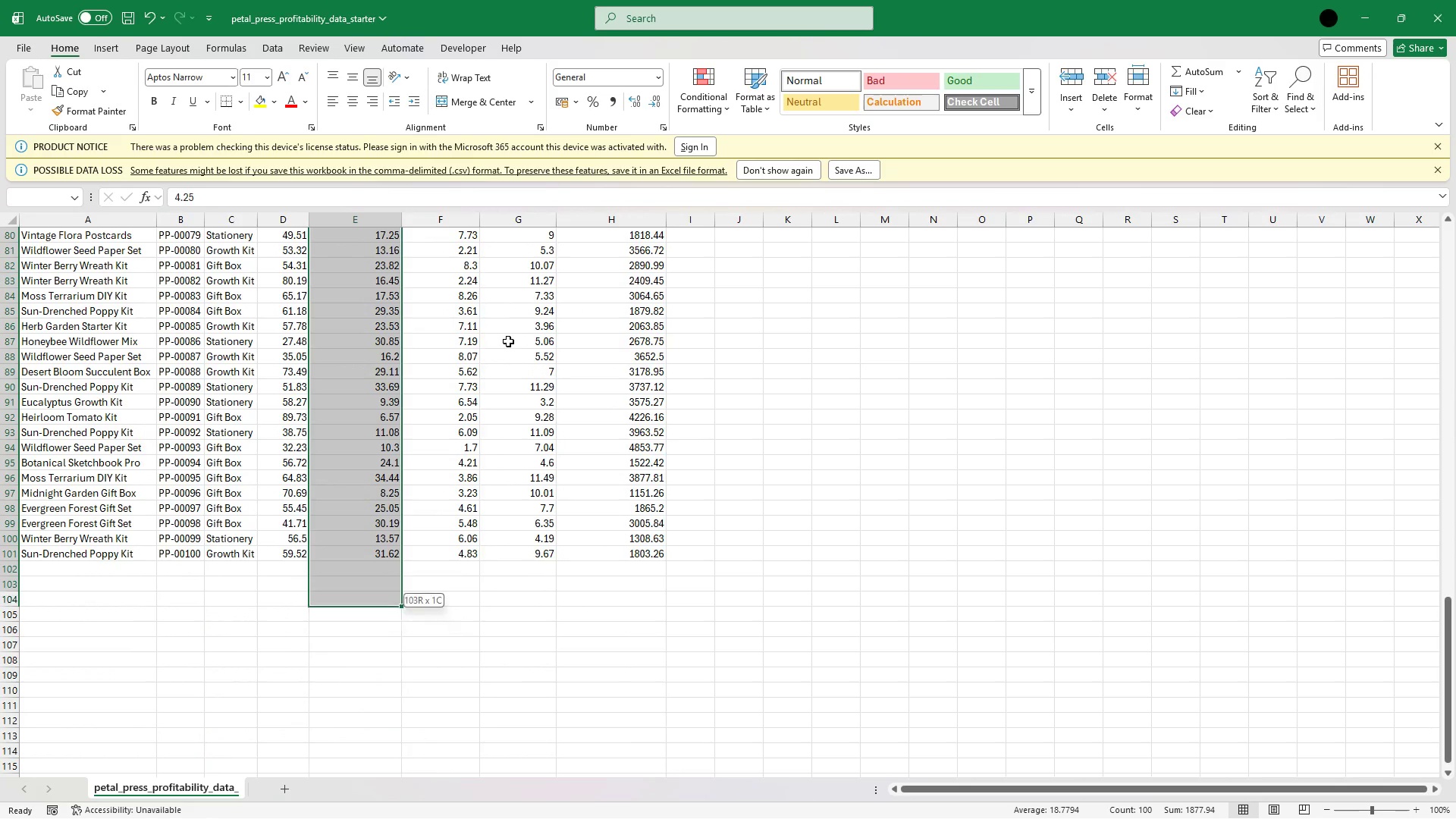 
key(Shift+ArrowUp)
 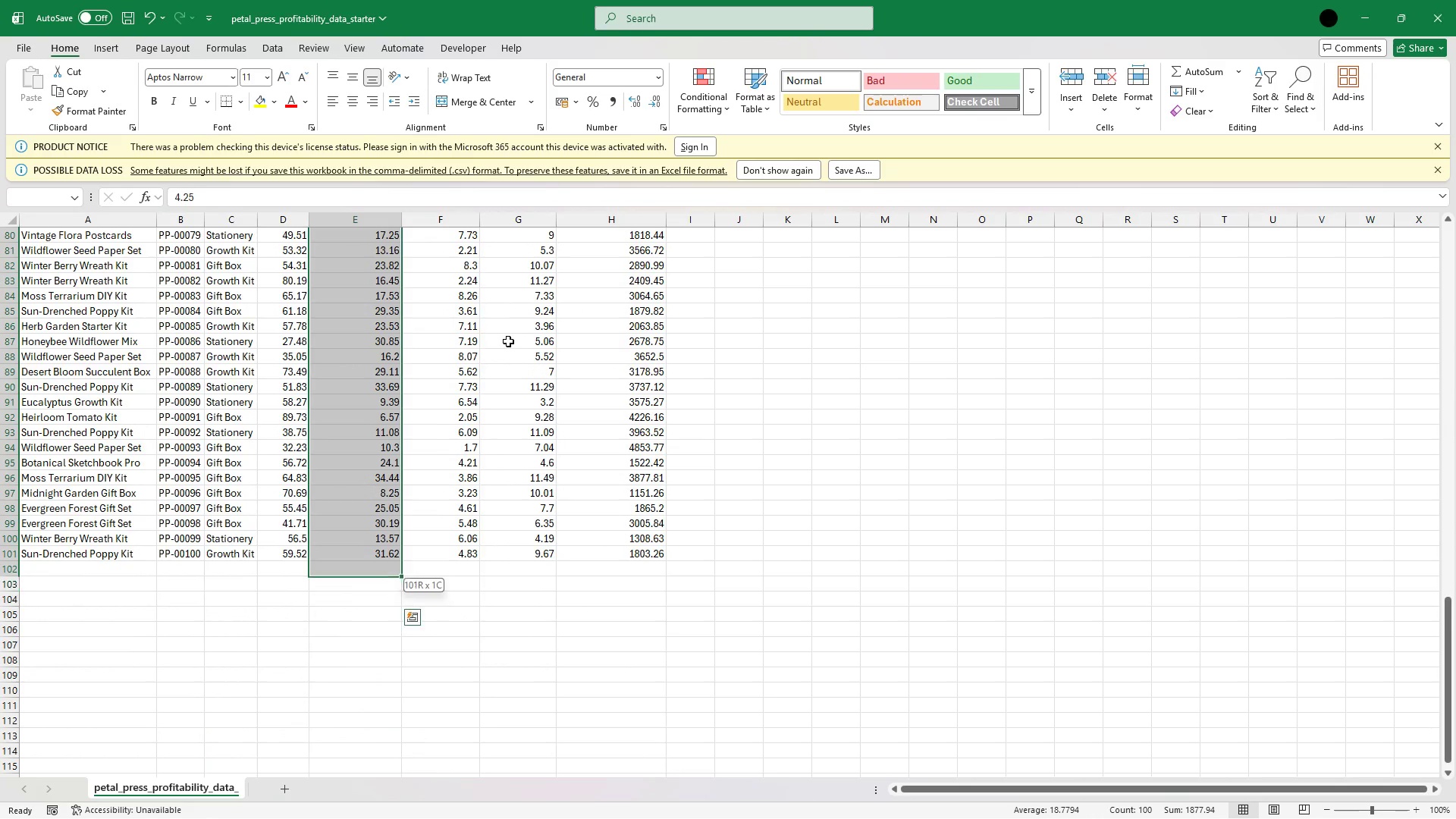 
key(Shift+ArrowUp)
 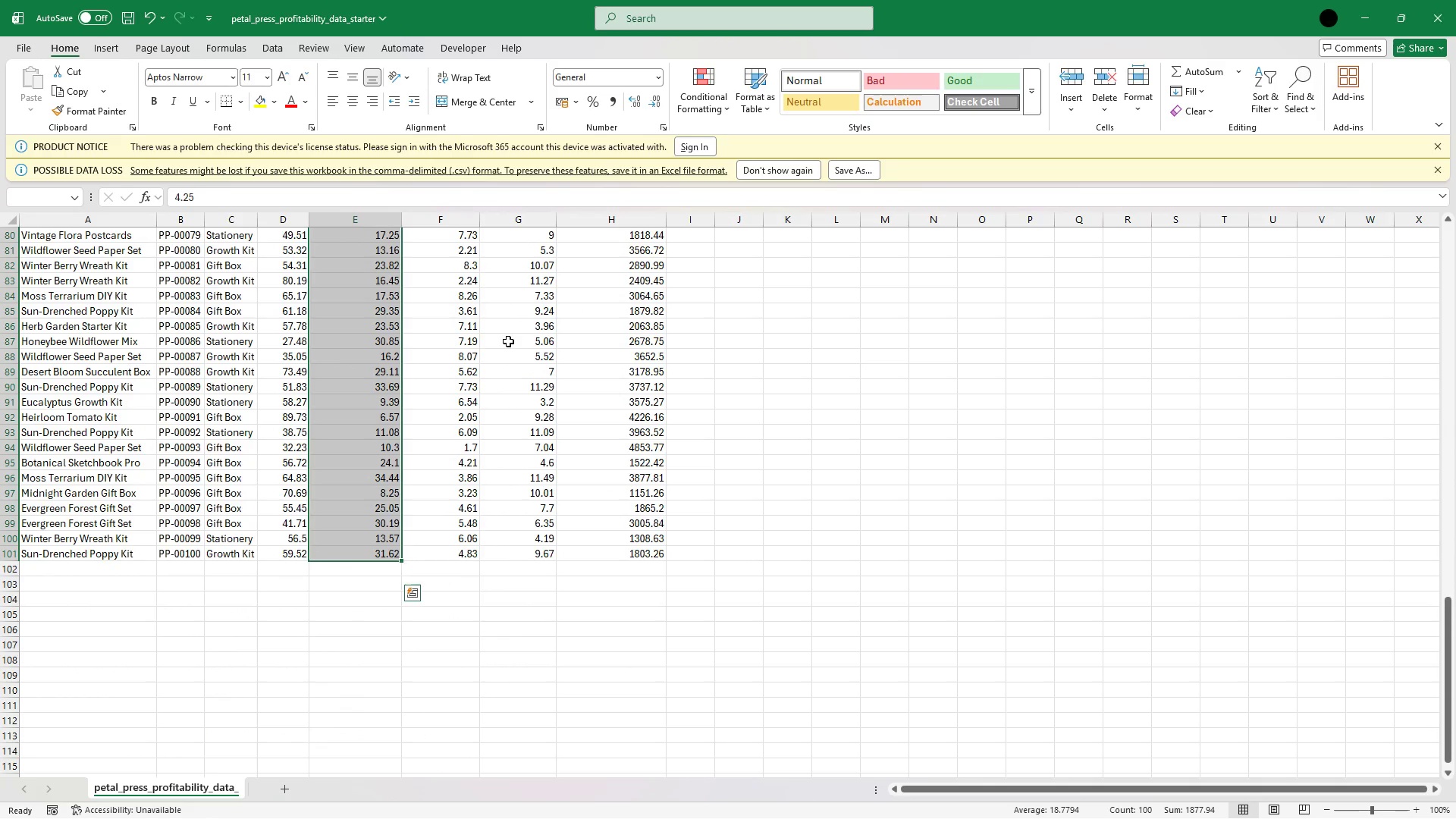 
key(Control+C)
 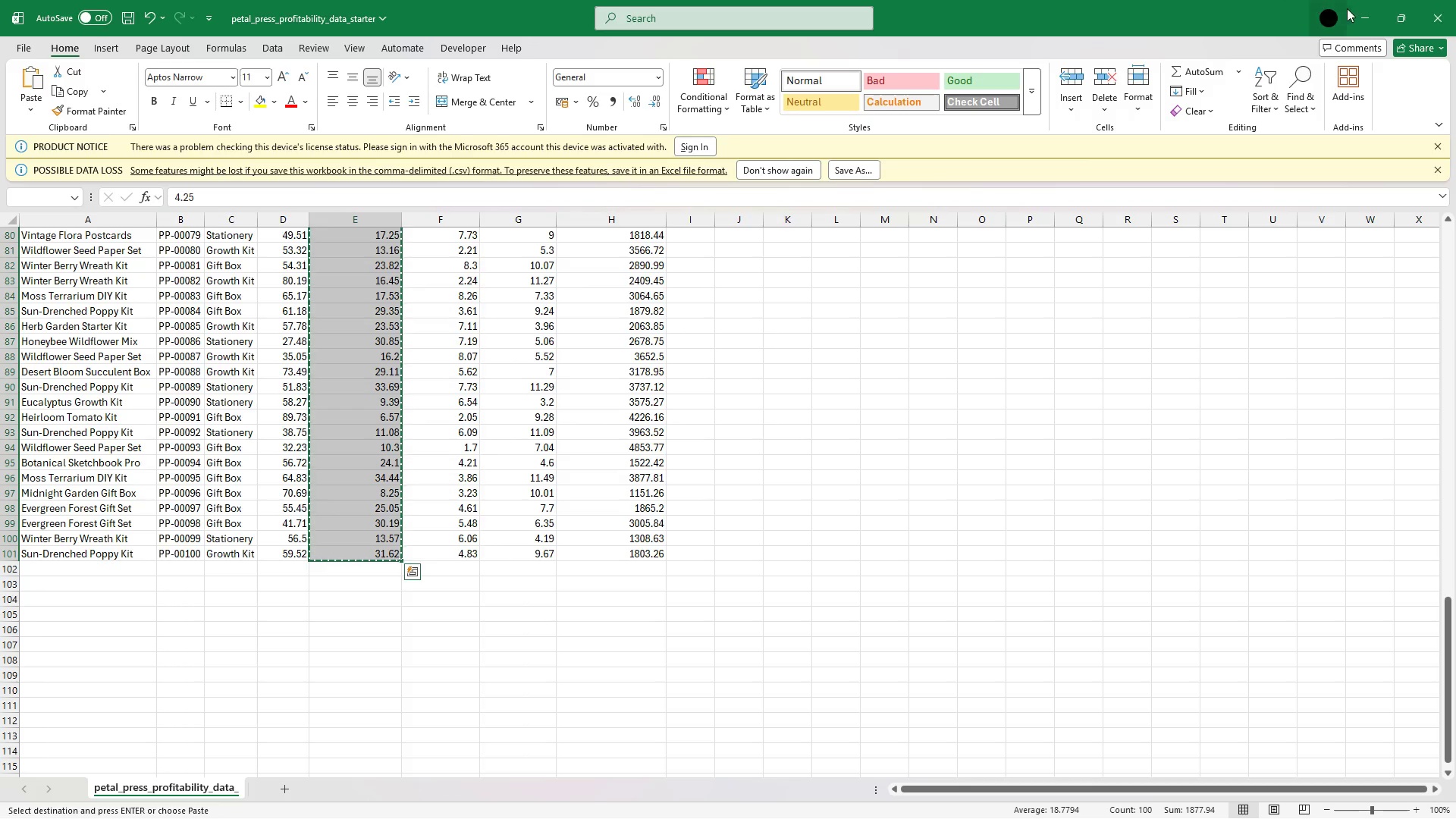 
left_click([1370, 16])
 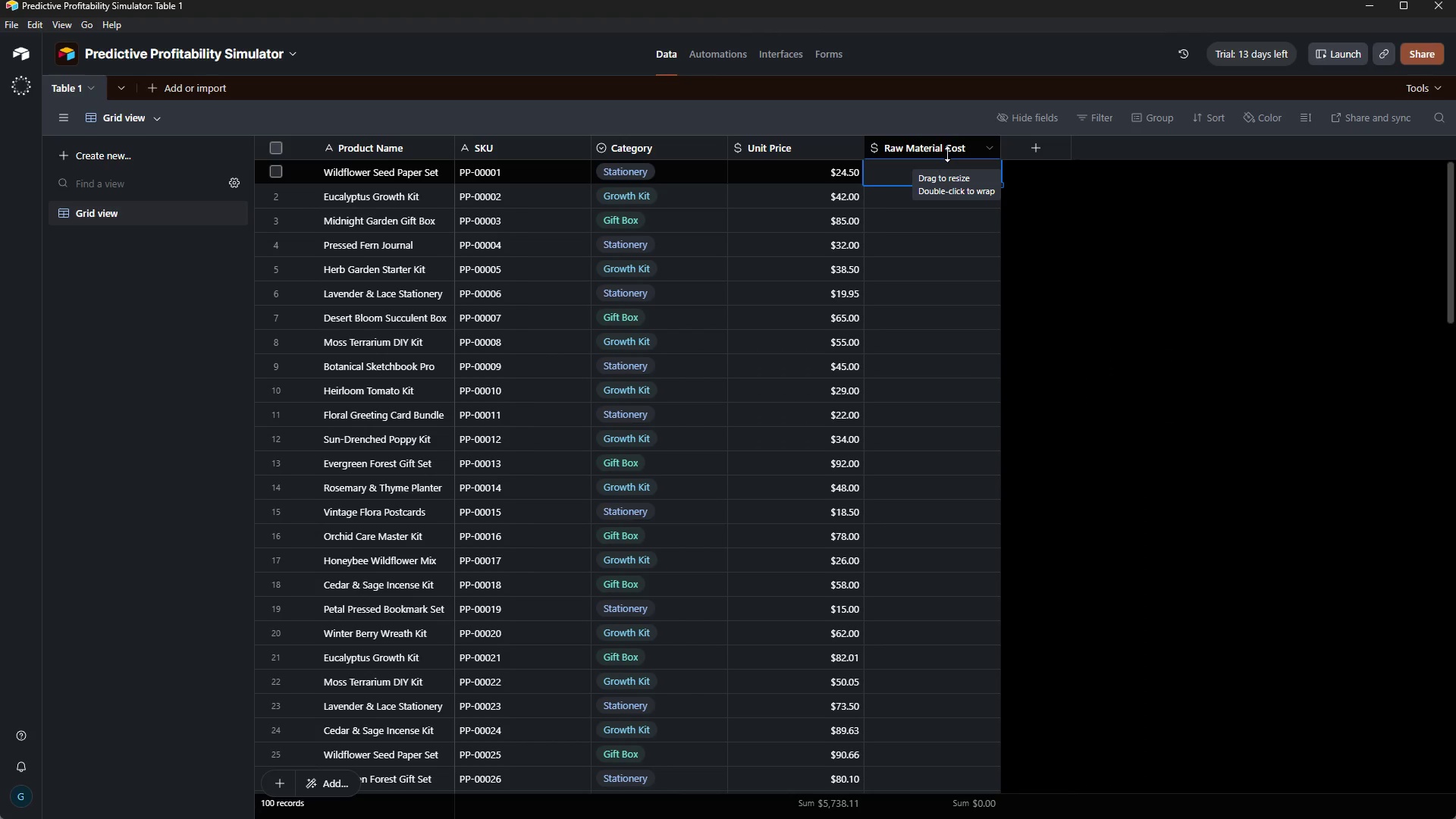 
left_click([985, 142])
 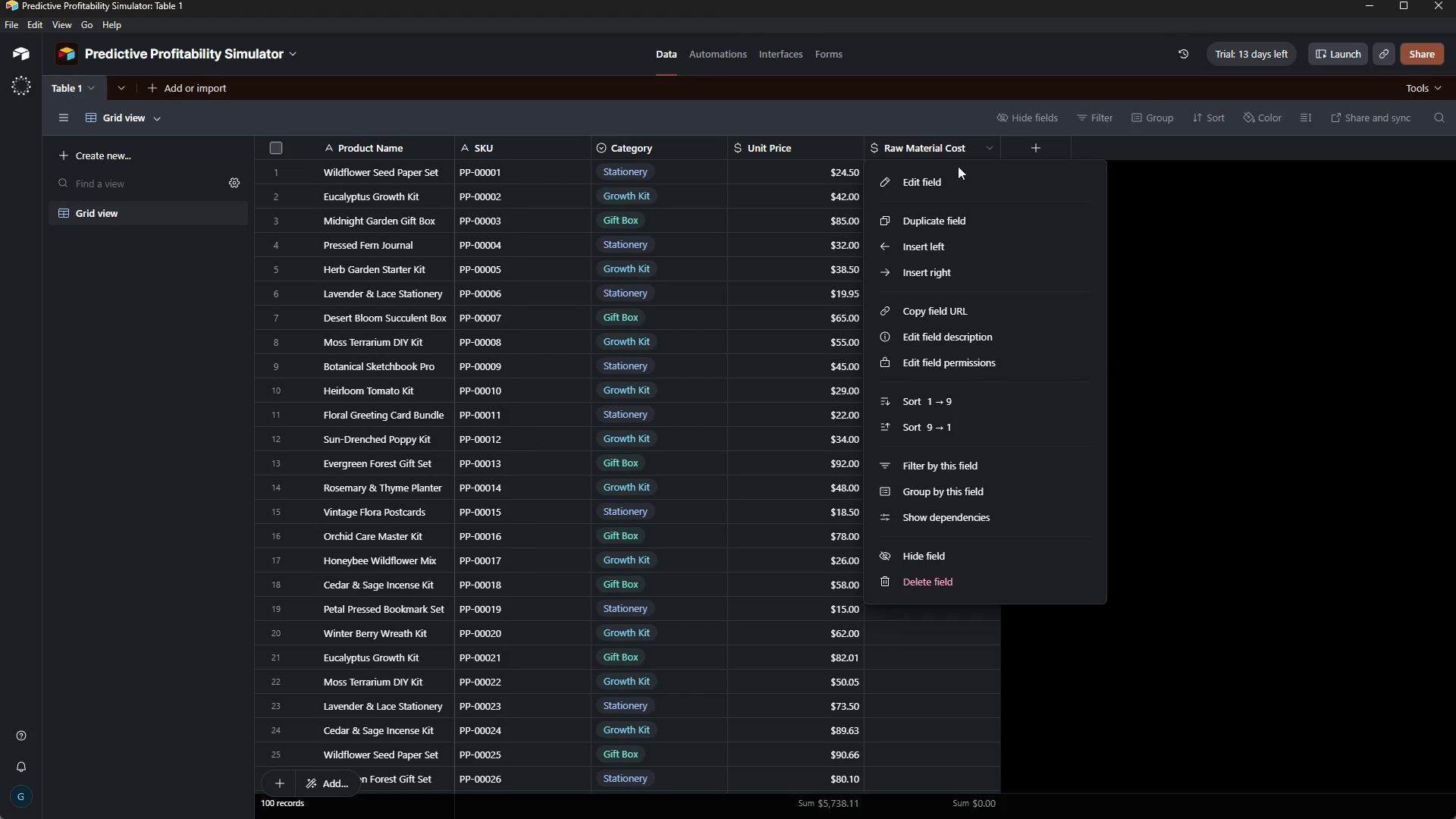 
left_click([952, 180])
 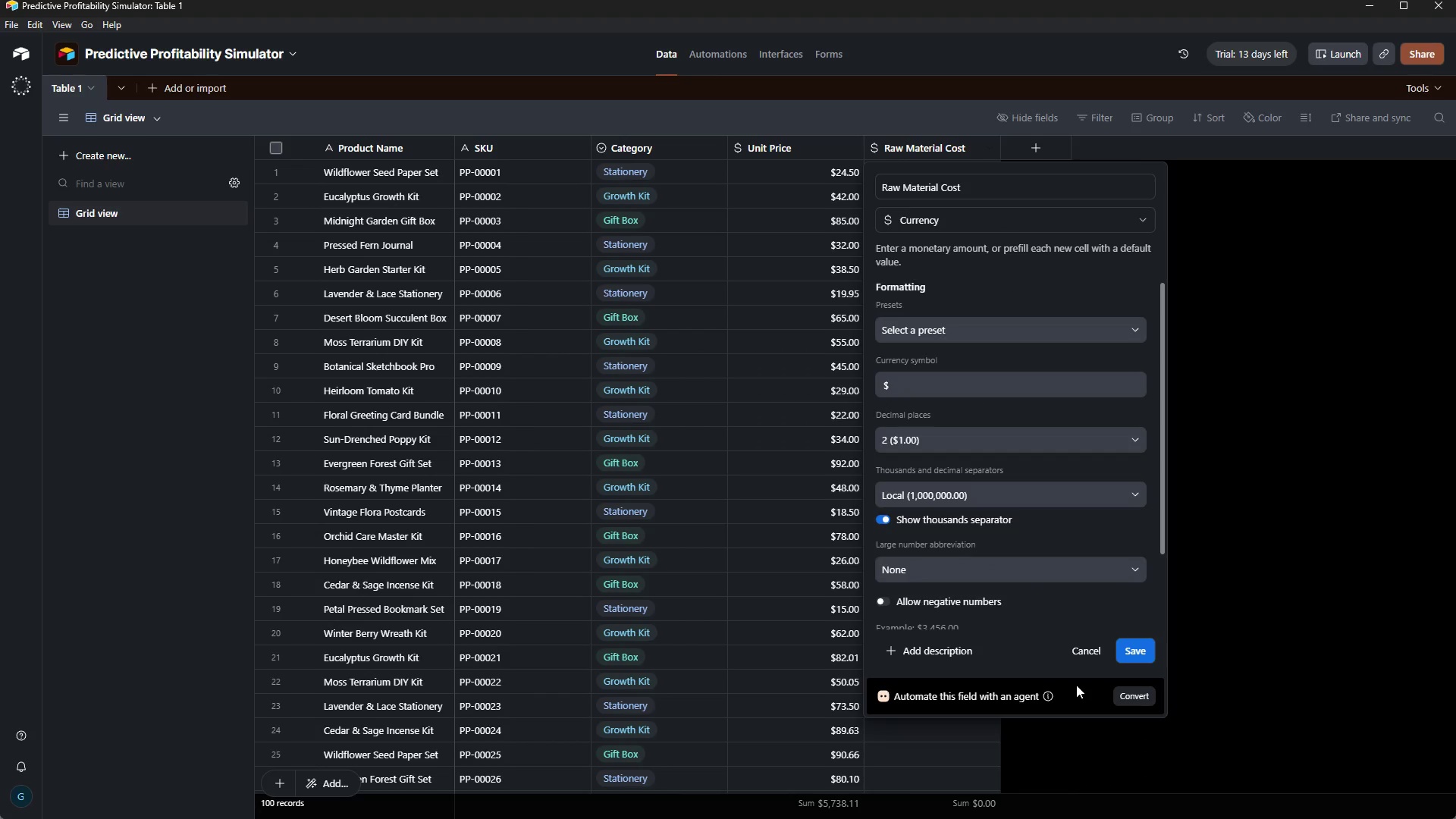 
left_click([1147, 657])
 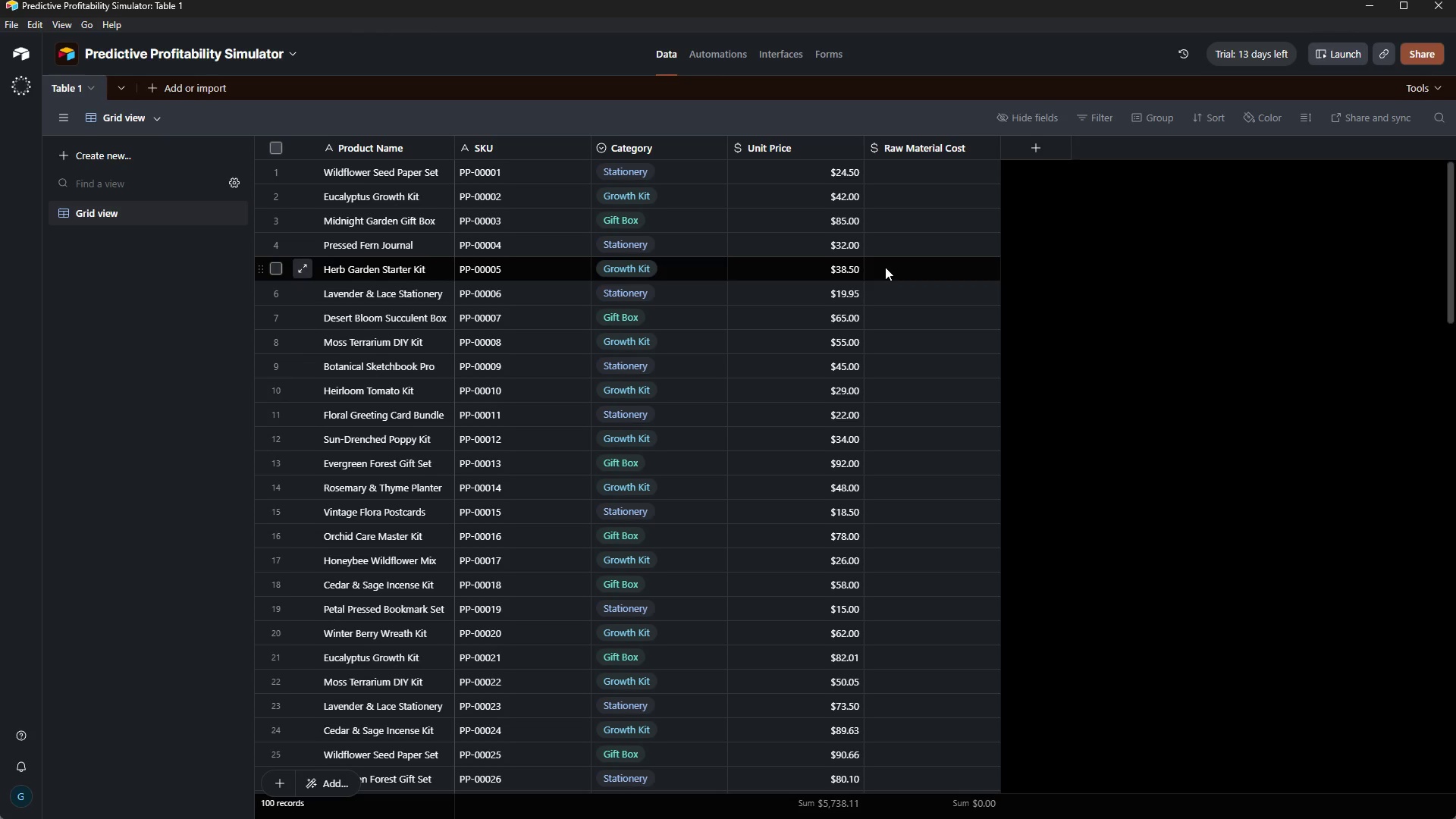 
left_click([913, 171])
 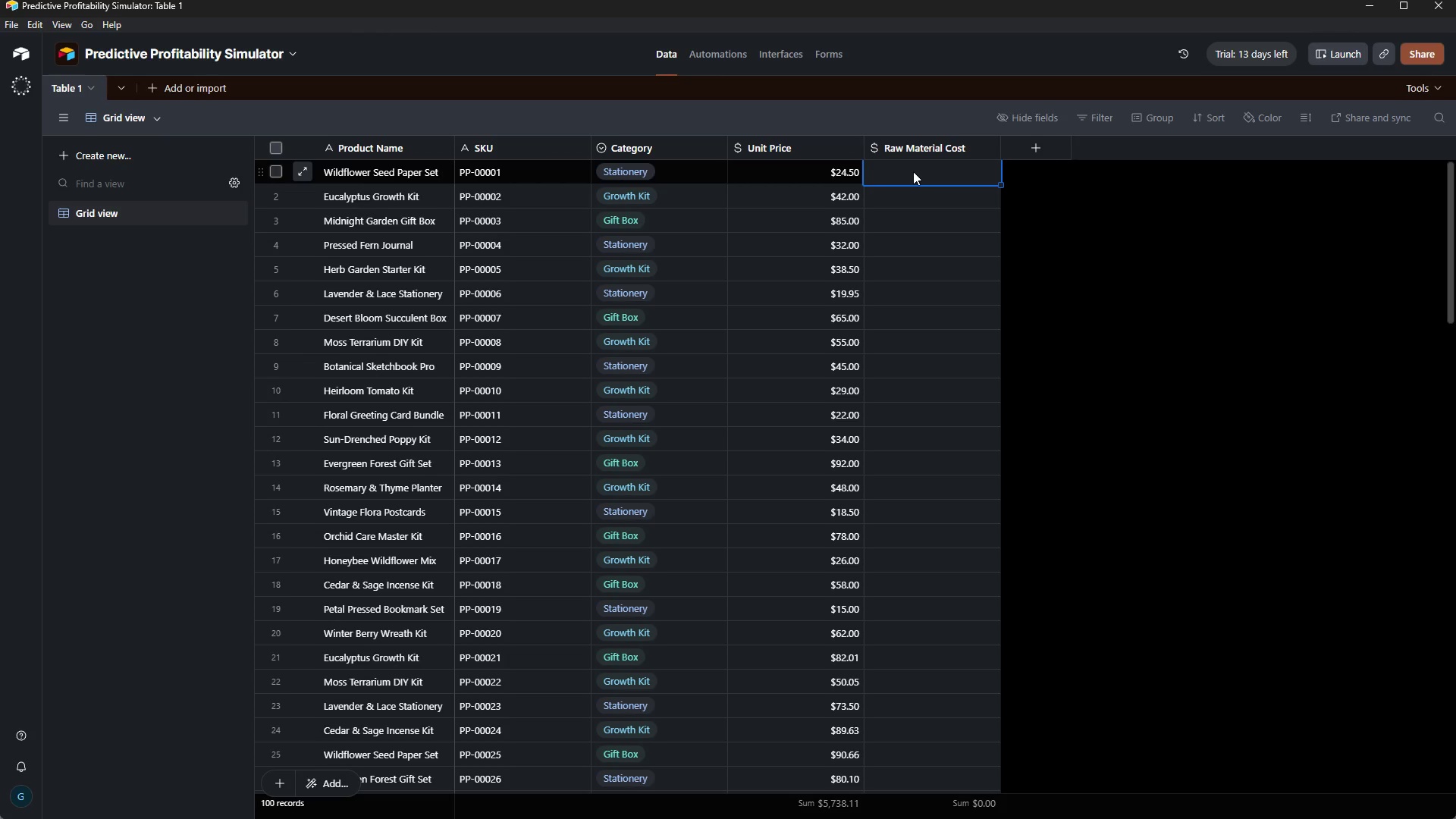 
key(Control+V)
 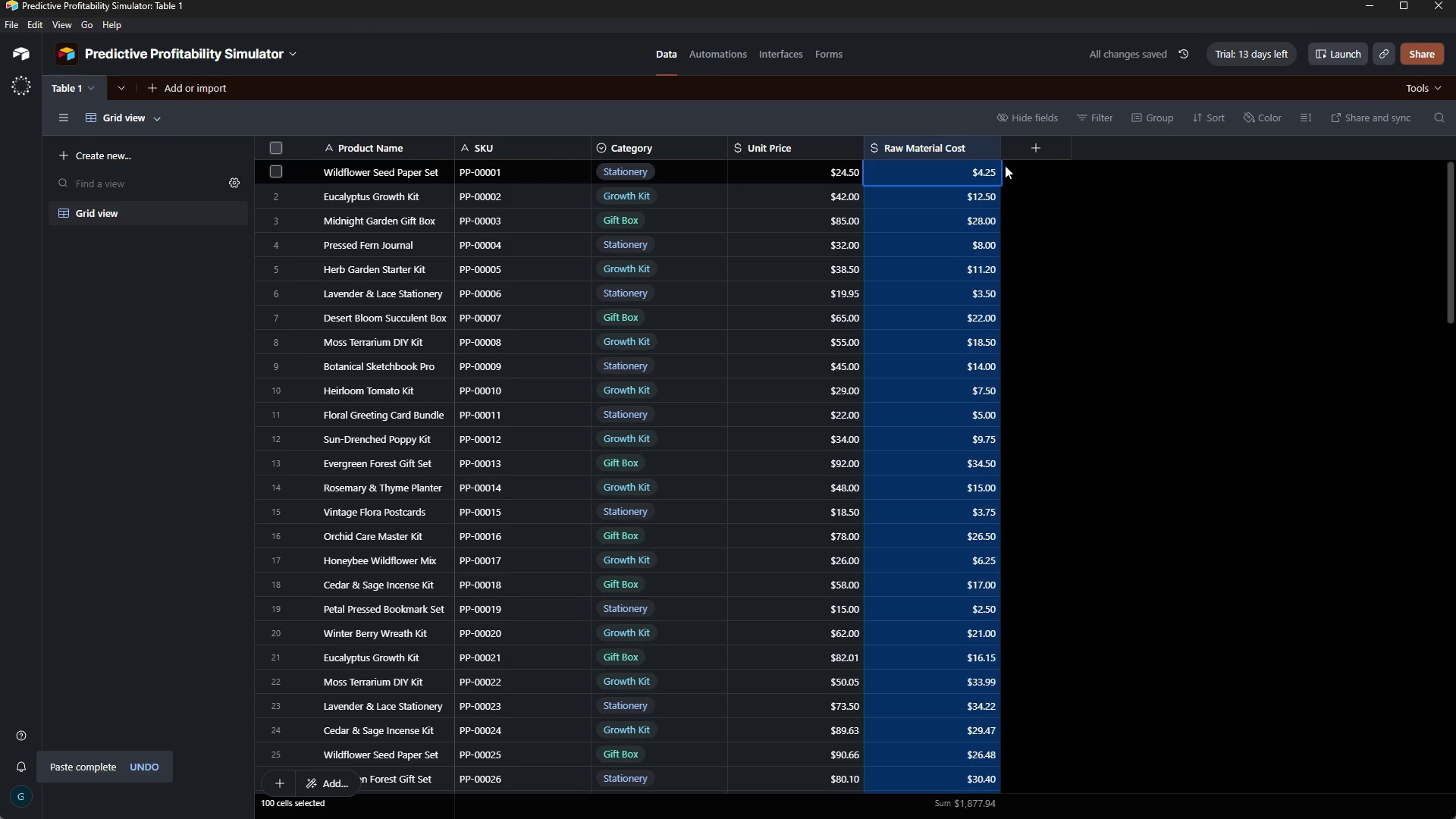 
left_click([1028, 150])
 